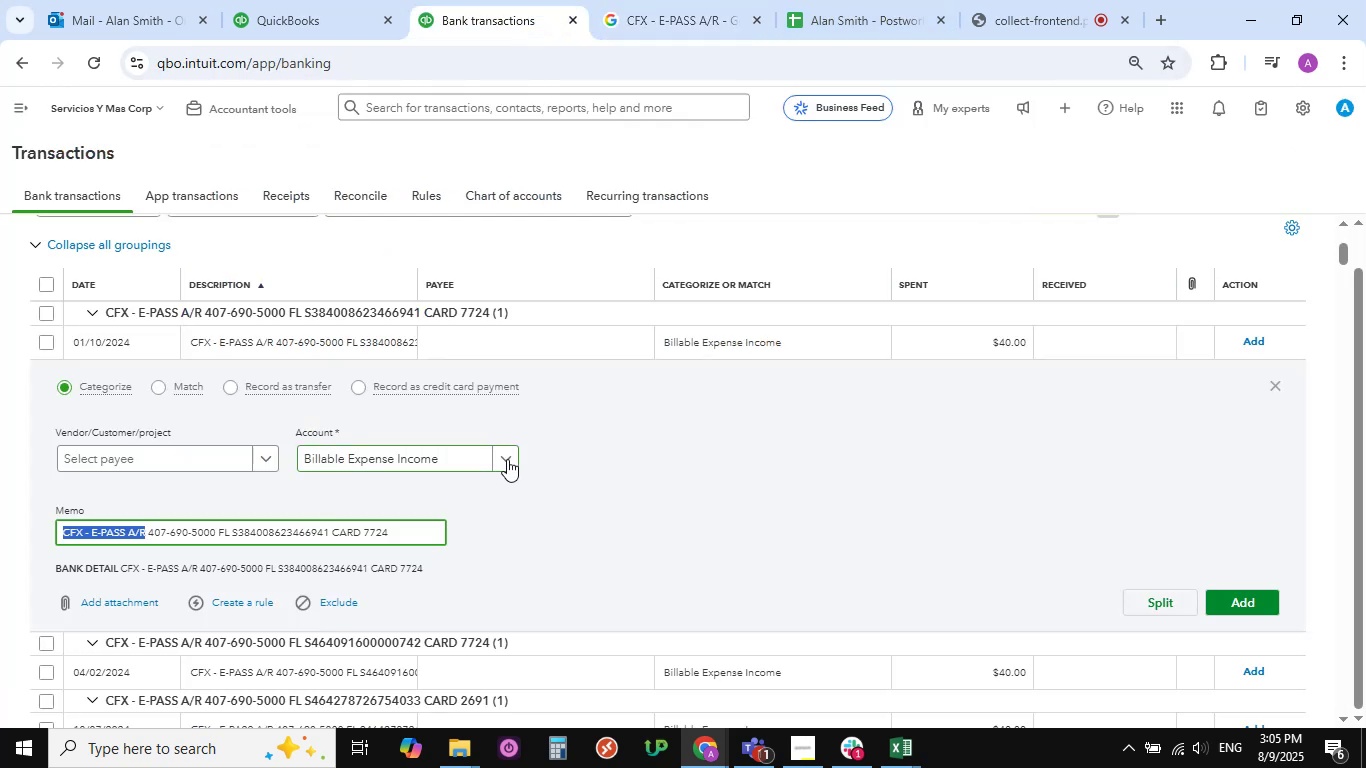 
left_click([506, 458])
 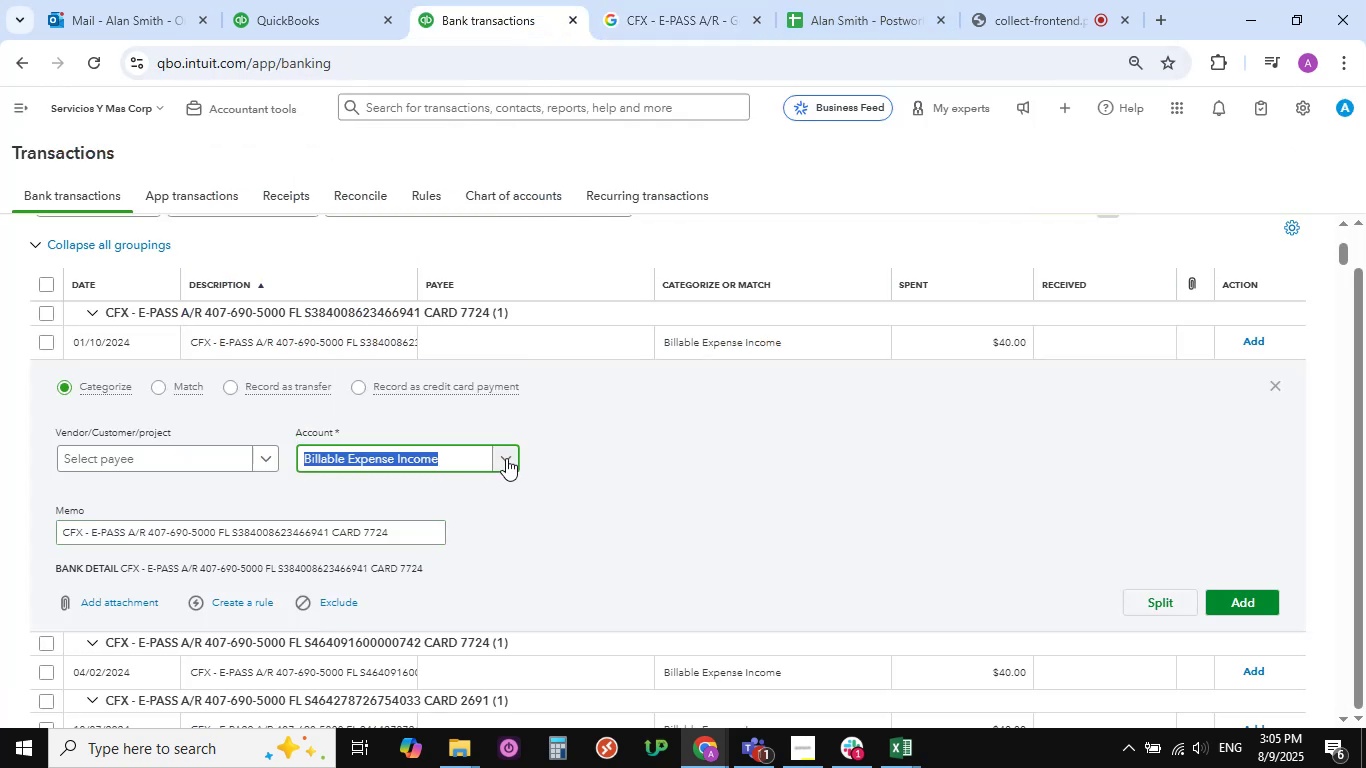 
left_click([506, 458])
 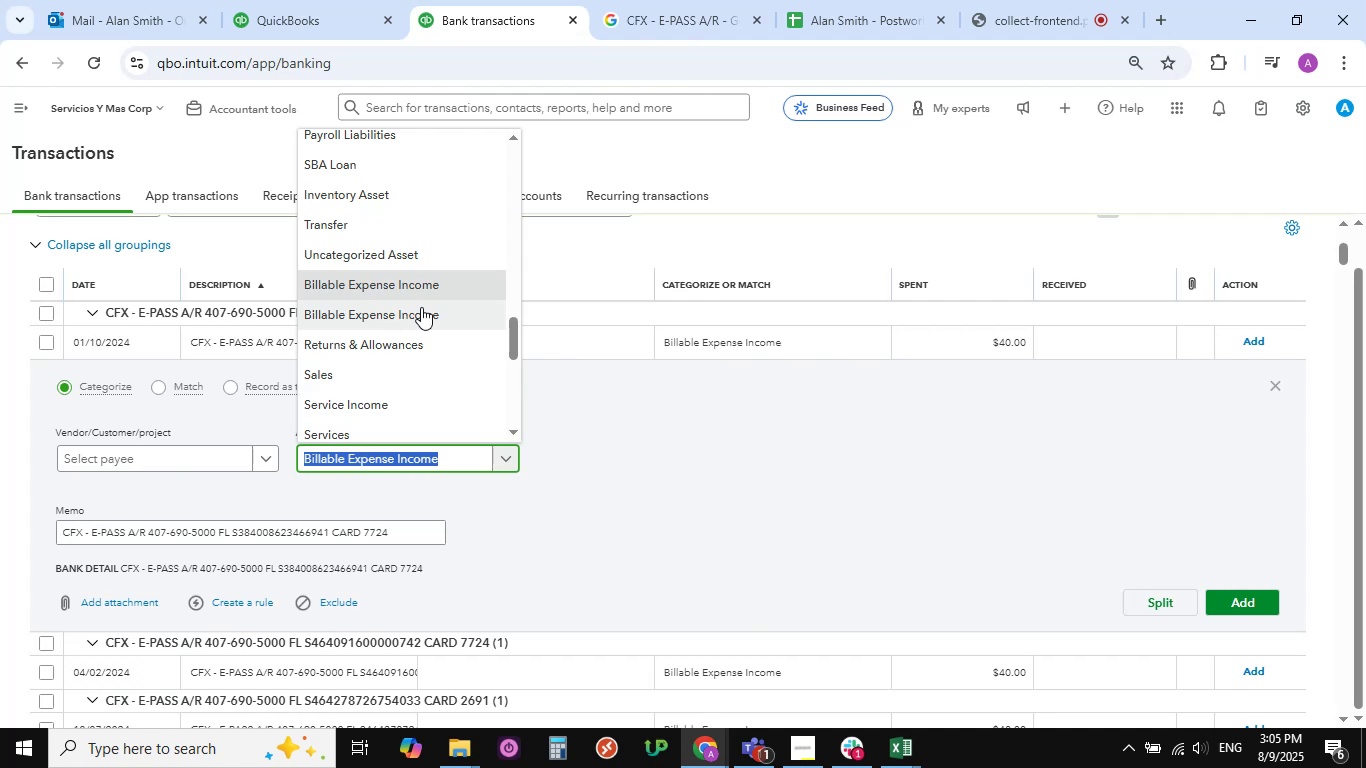 
scroll: coordinate [406, 353], scroll_direction: up, amount: 10.0
 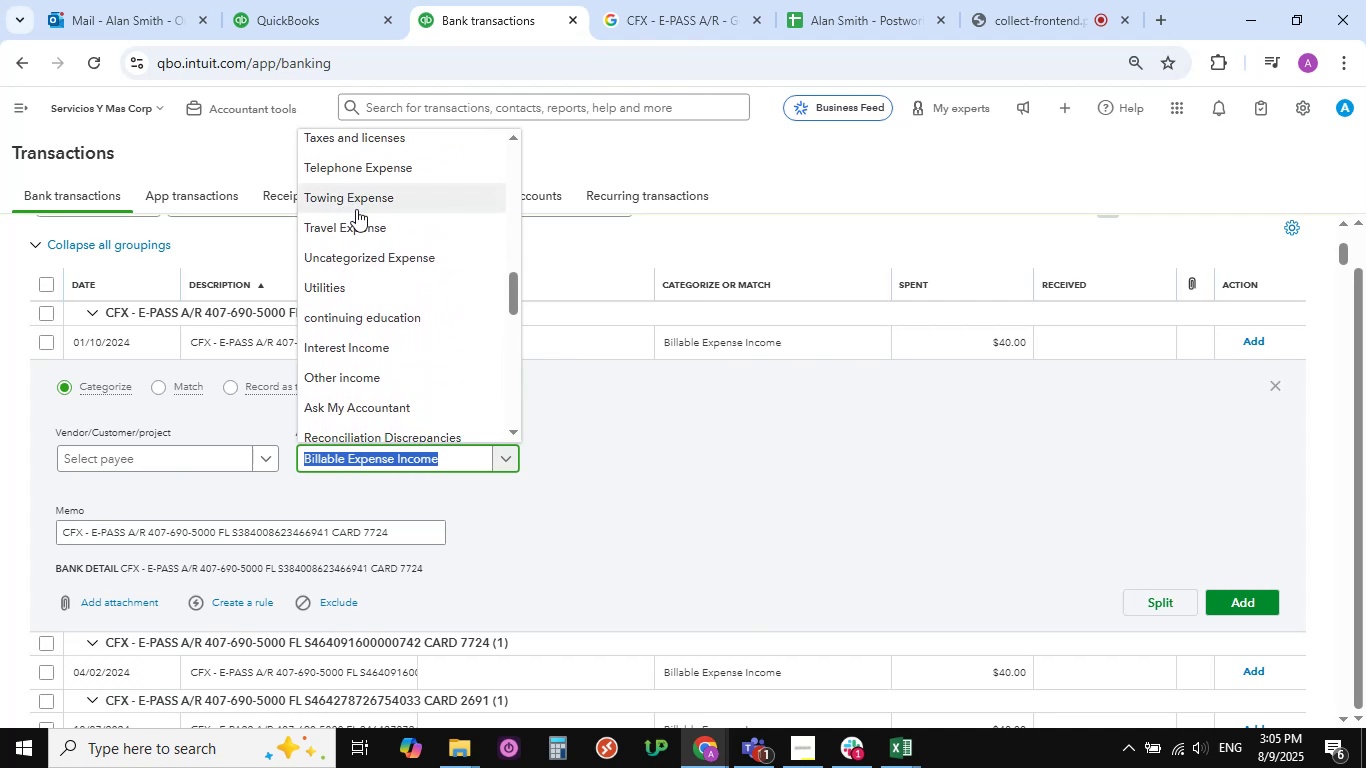 
left_click([357, 223])
 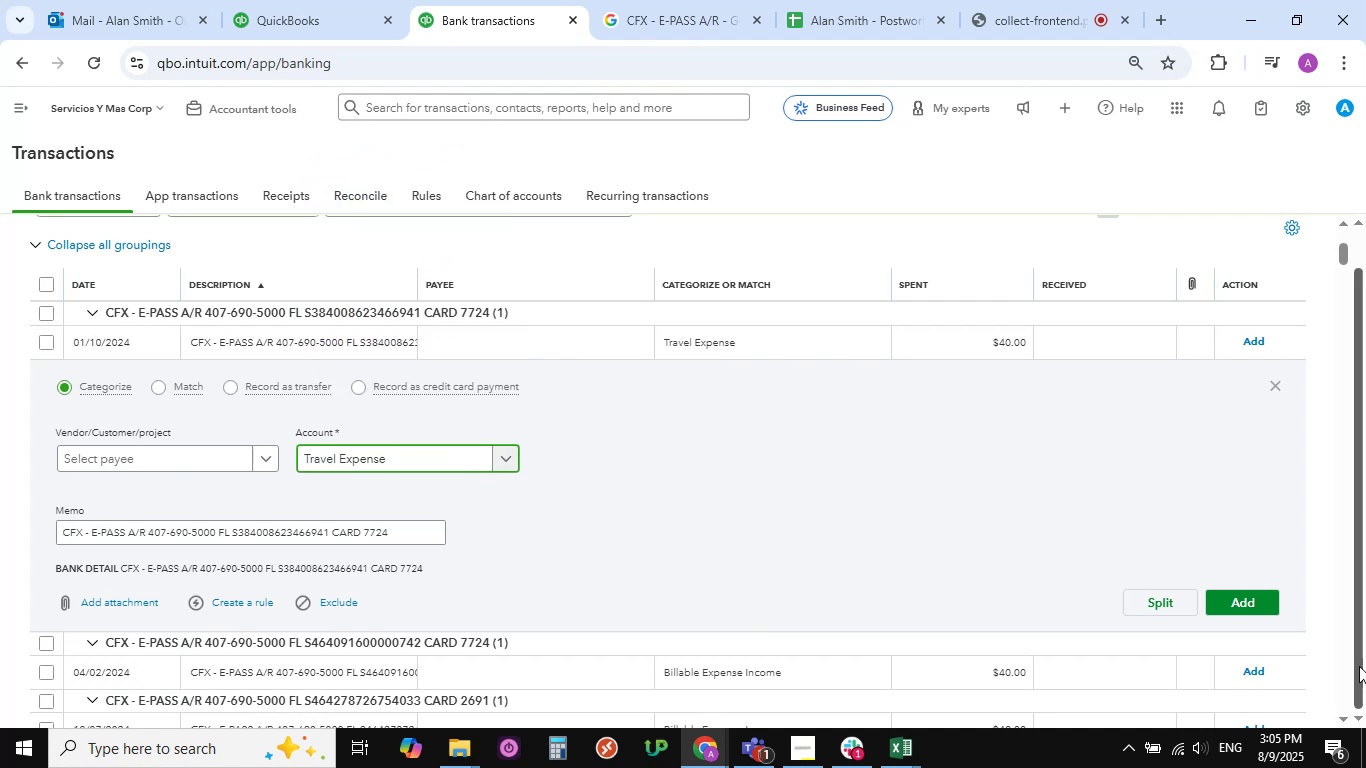 
left_click([1241, 598])
 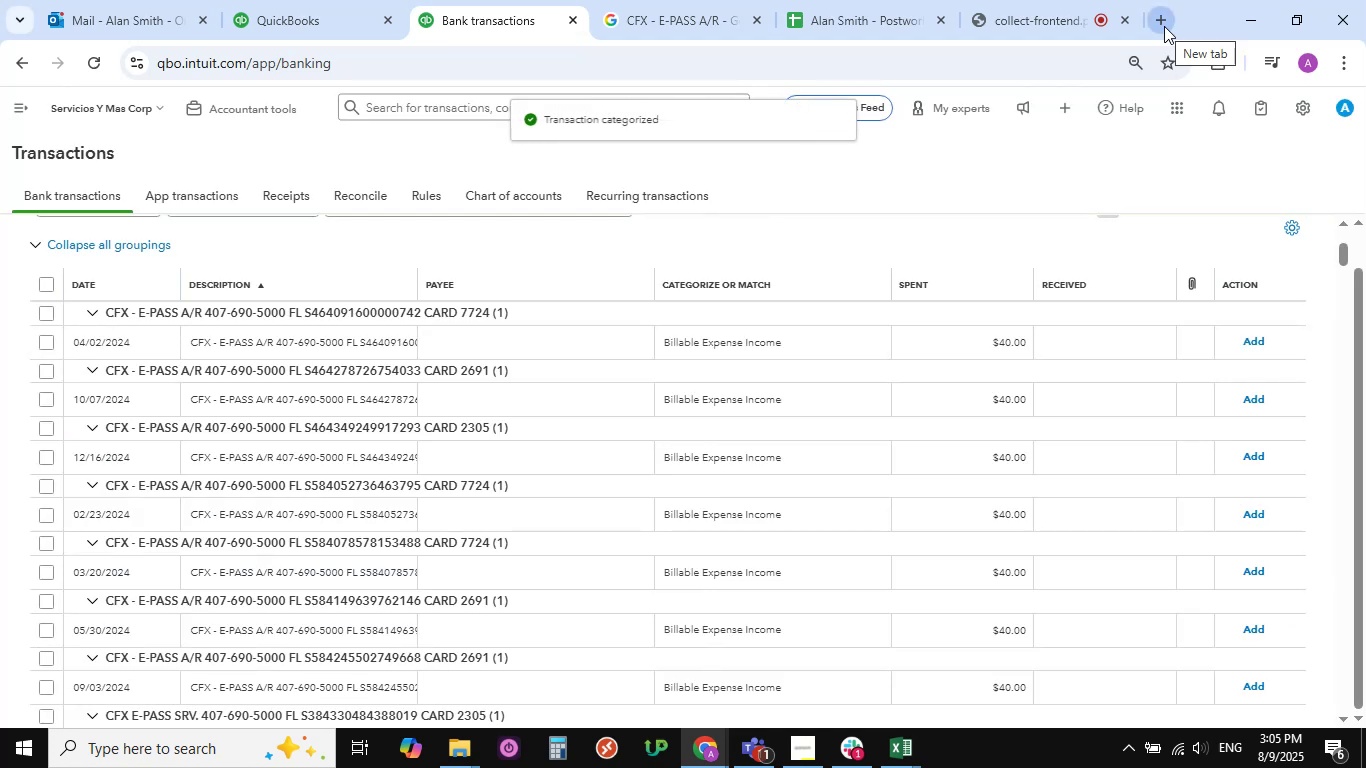 
wait(5.93)
 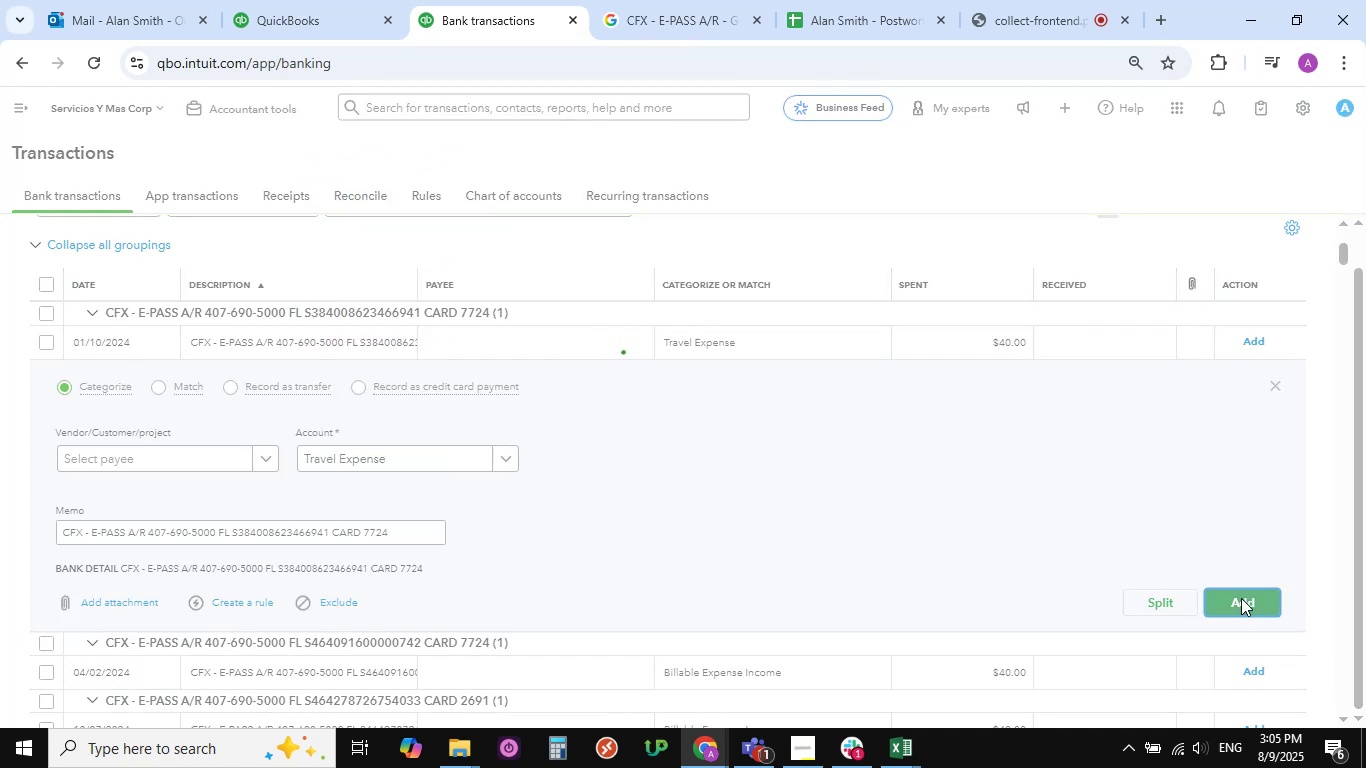 
left_click([1049, 18])
 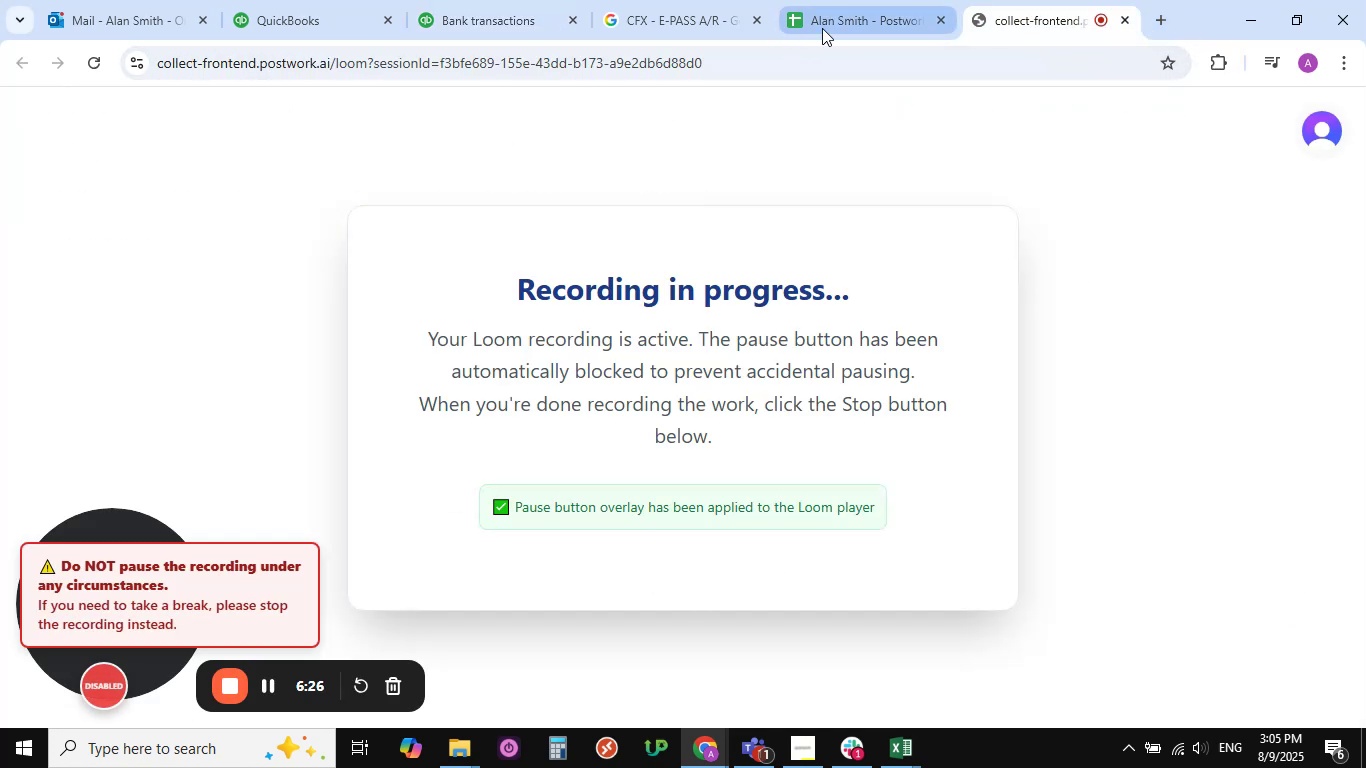 
wait(5.02)
 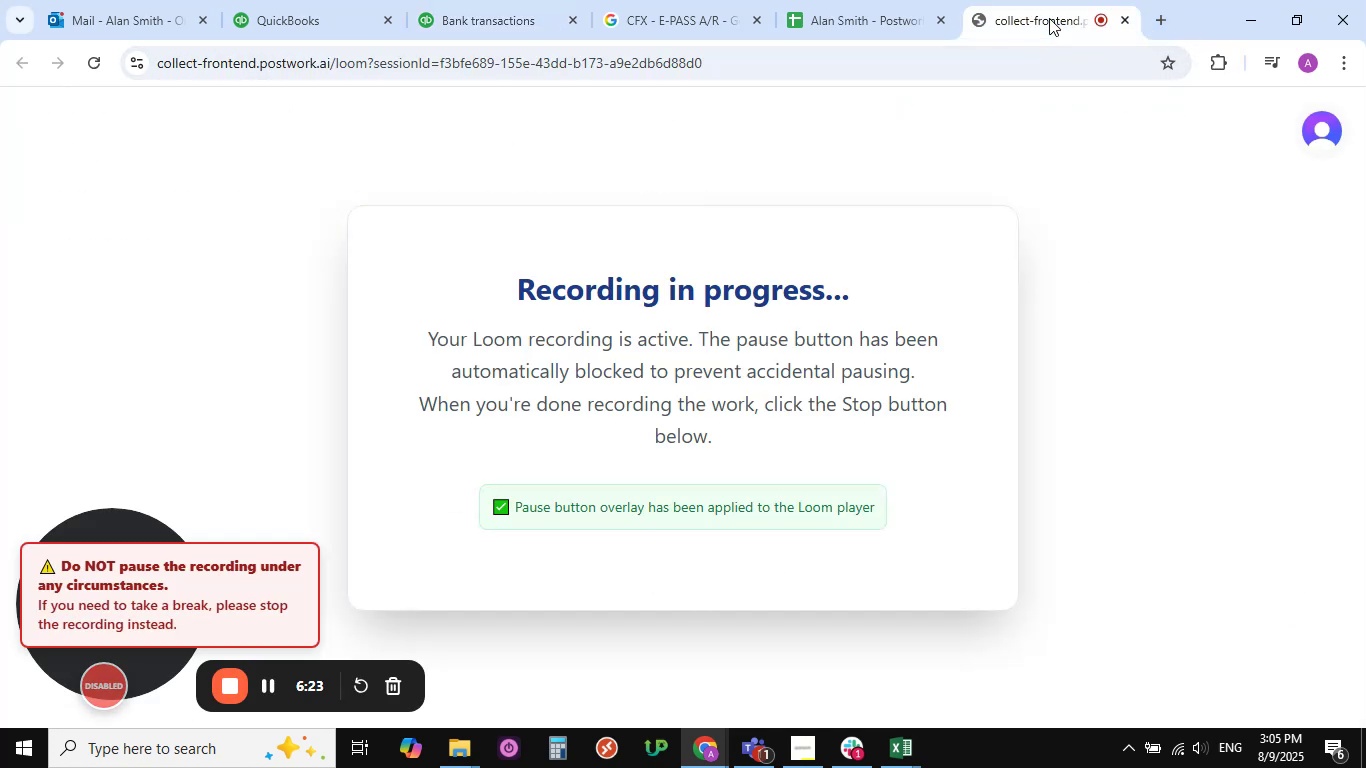 
left_click([498, 11])
 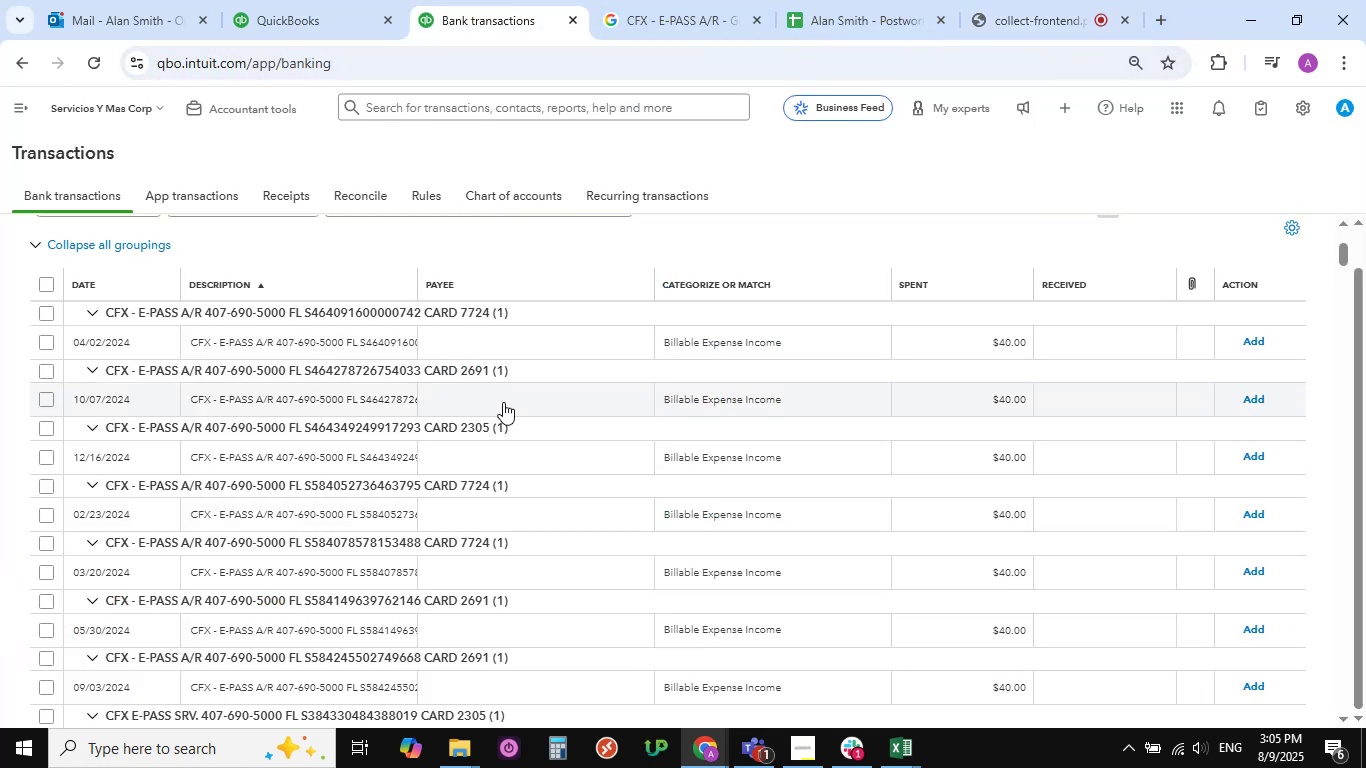 
scroll: coordinate [460, 484], scroll_direction: up, amount: 3.0
 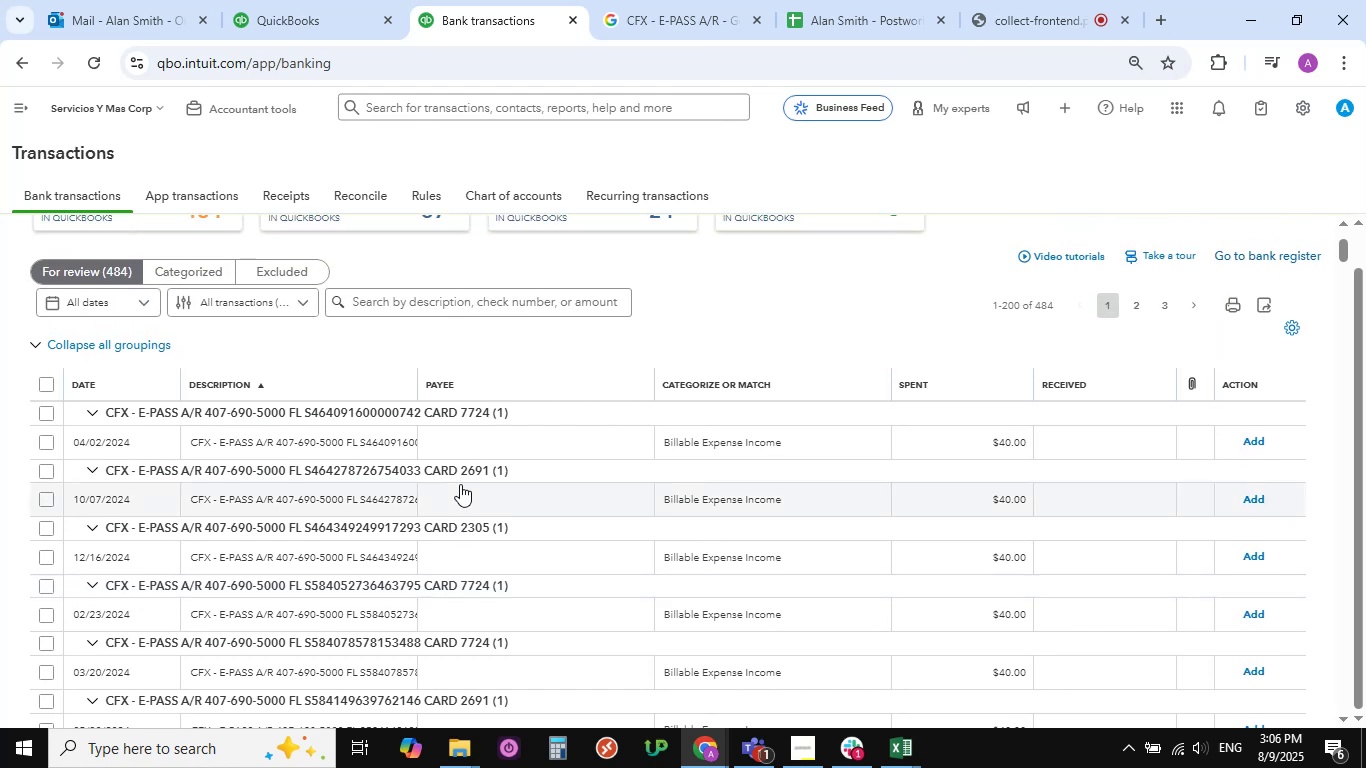 
wait(13.68)
 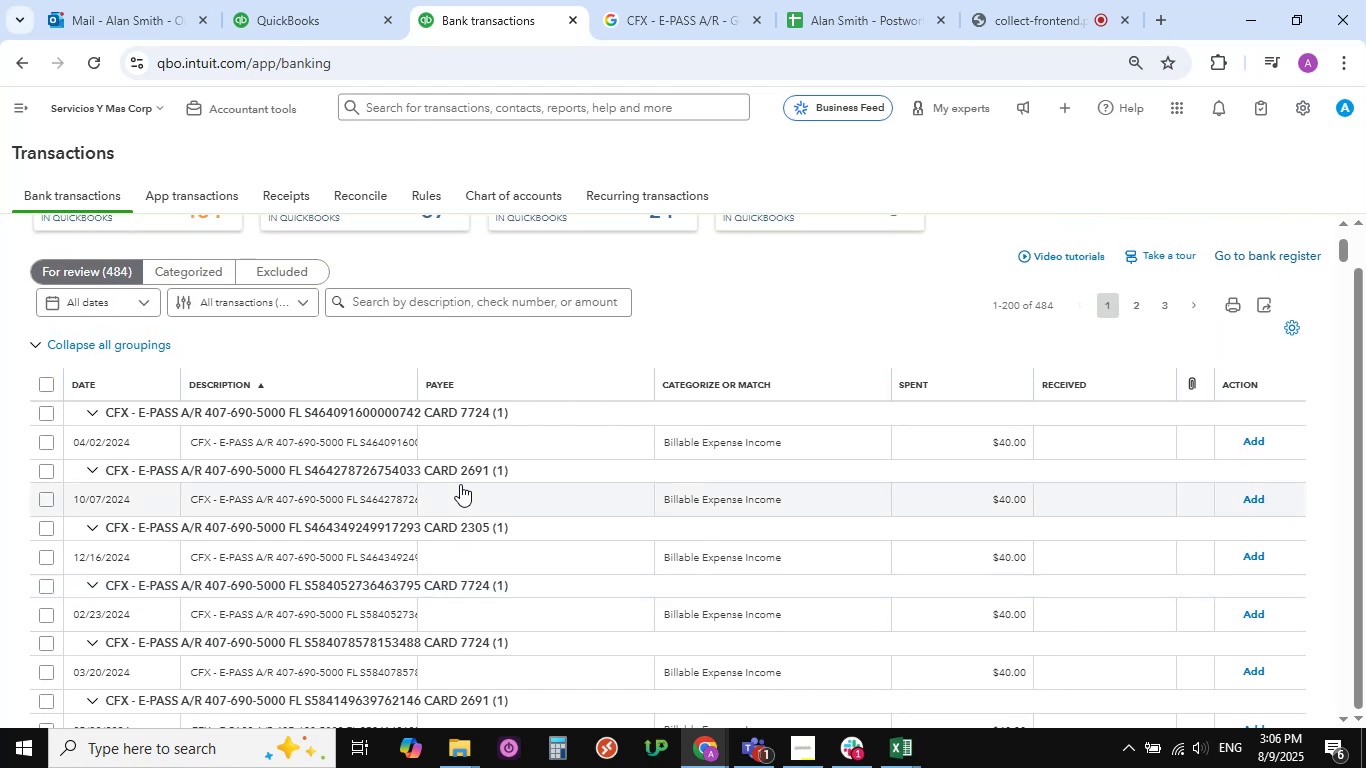 
scroll: coordinate [439, 489], scroll_direction: up, amount: 1.0
 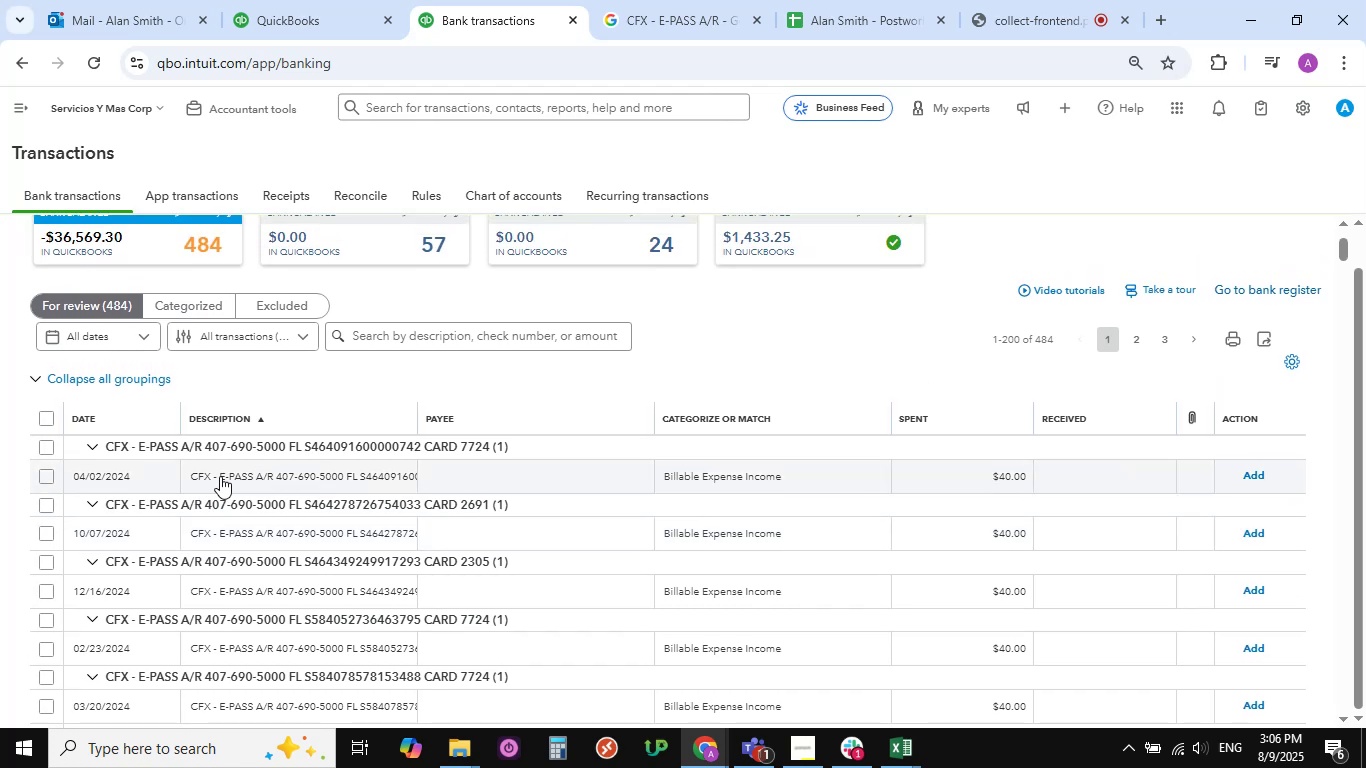 
left_click([220, 476])
 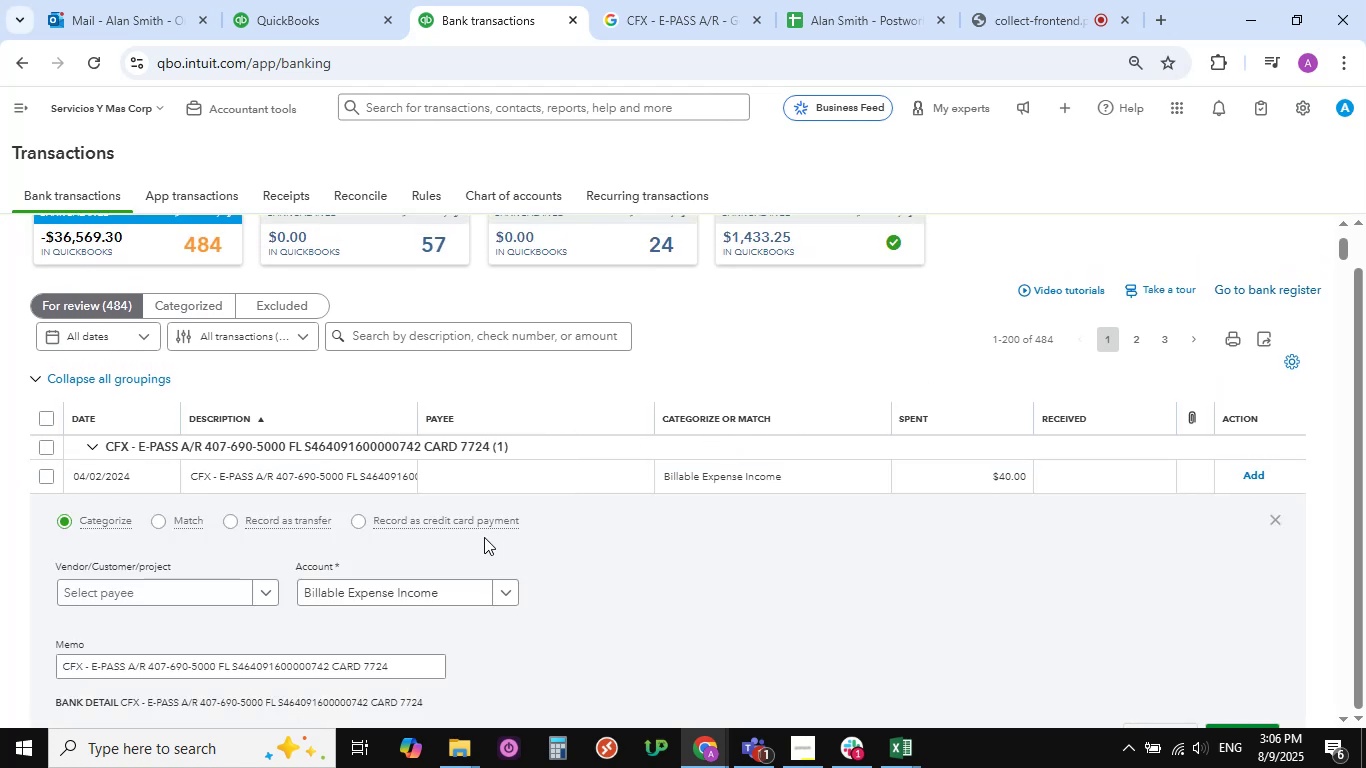 
wait(9.37)
 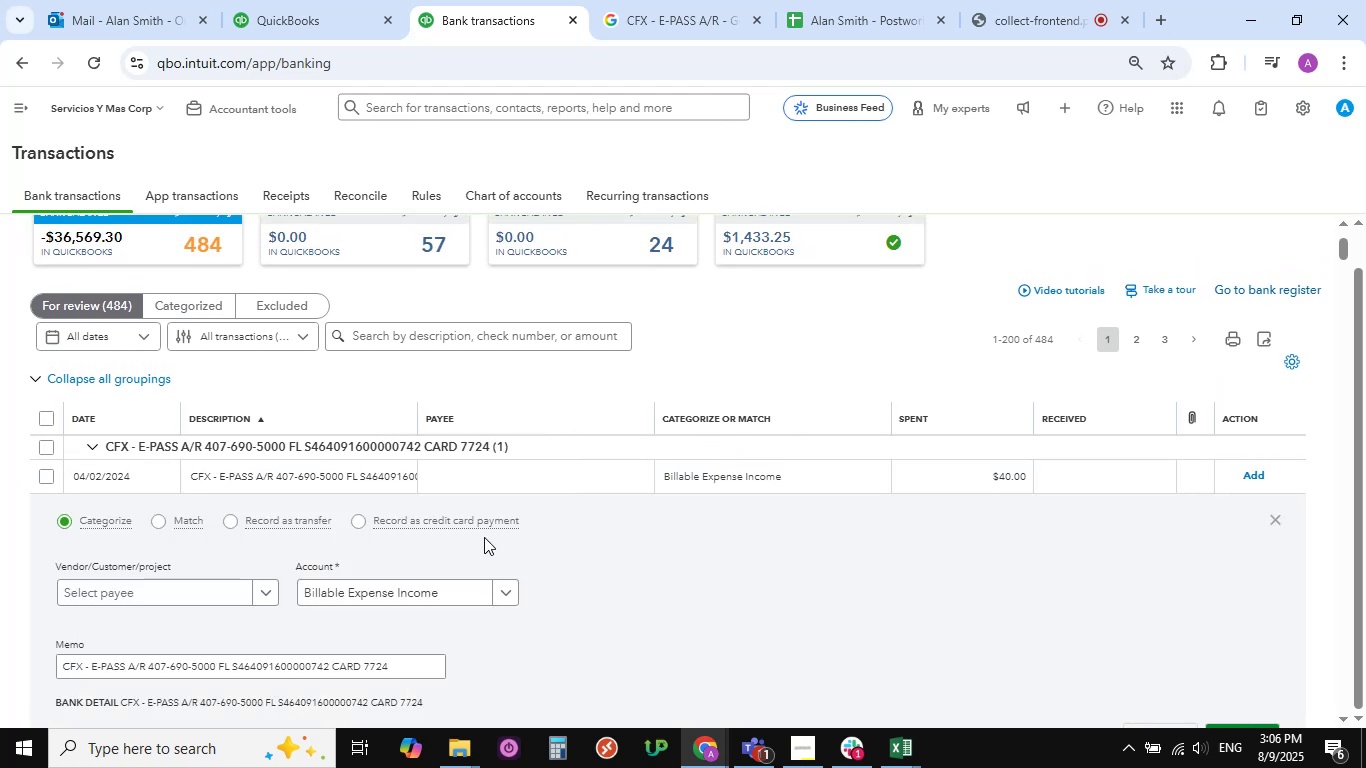 
scroll: coordinate [149, 583], scroll_direction: down, amount: 4.0
 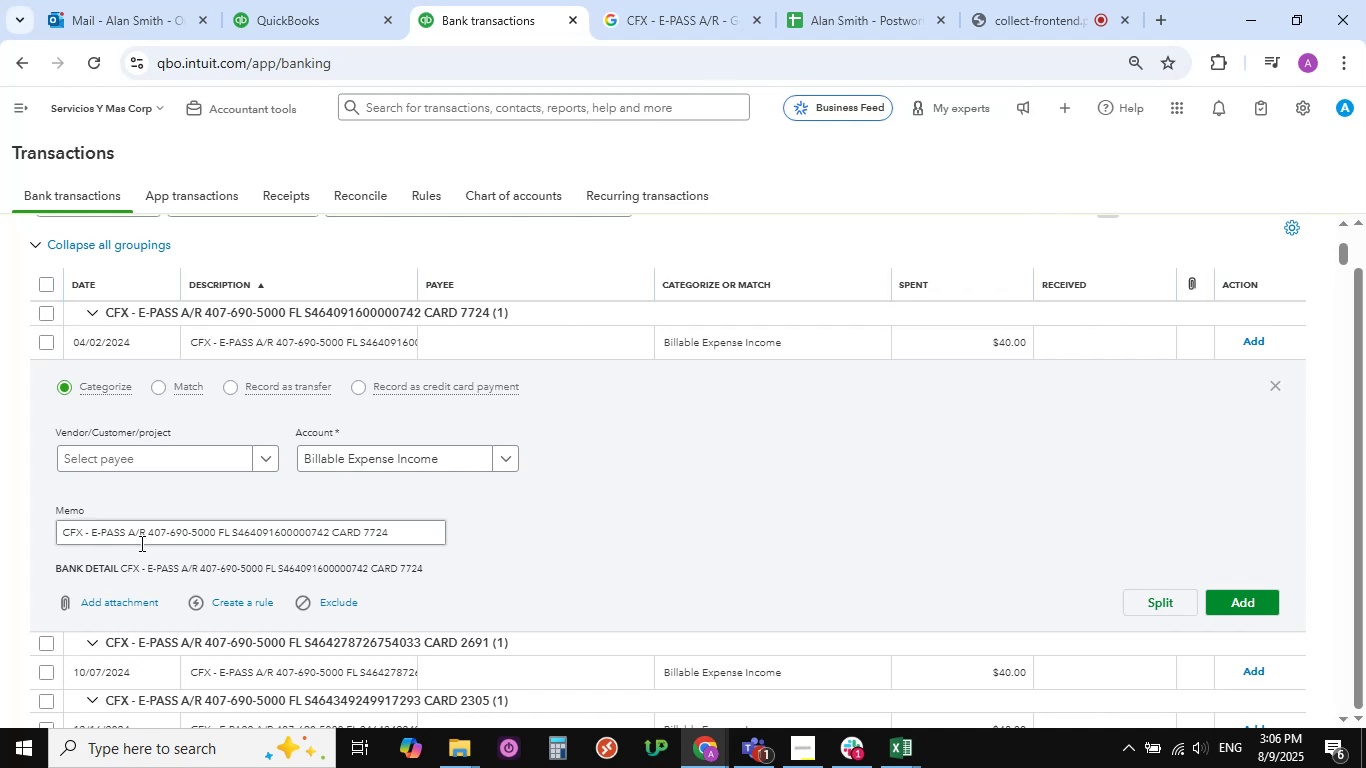 
left_click_drag(start_coordinate=[146, 534], to_coordinate=[50, 535])
 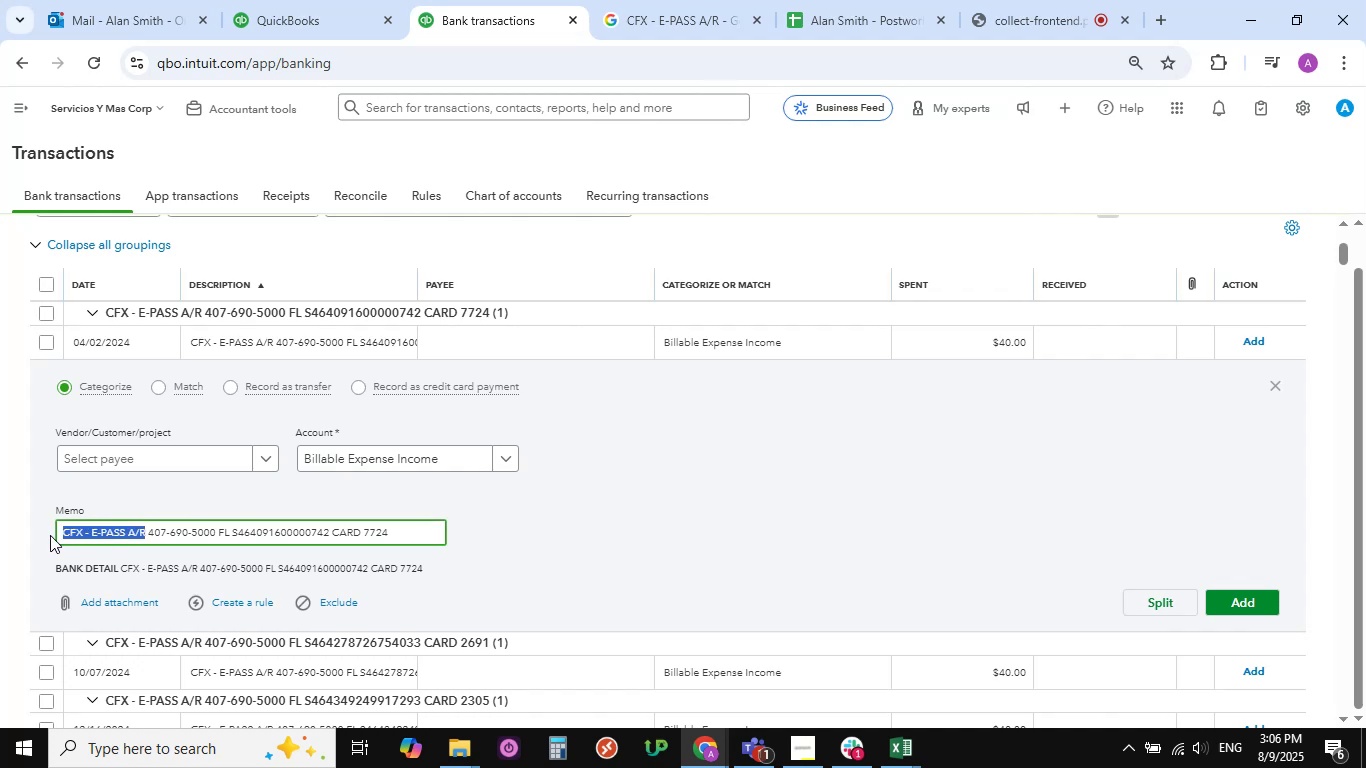 
key(Control+C)
 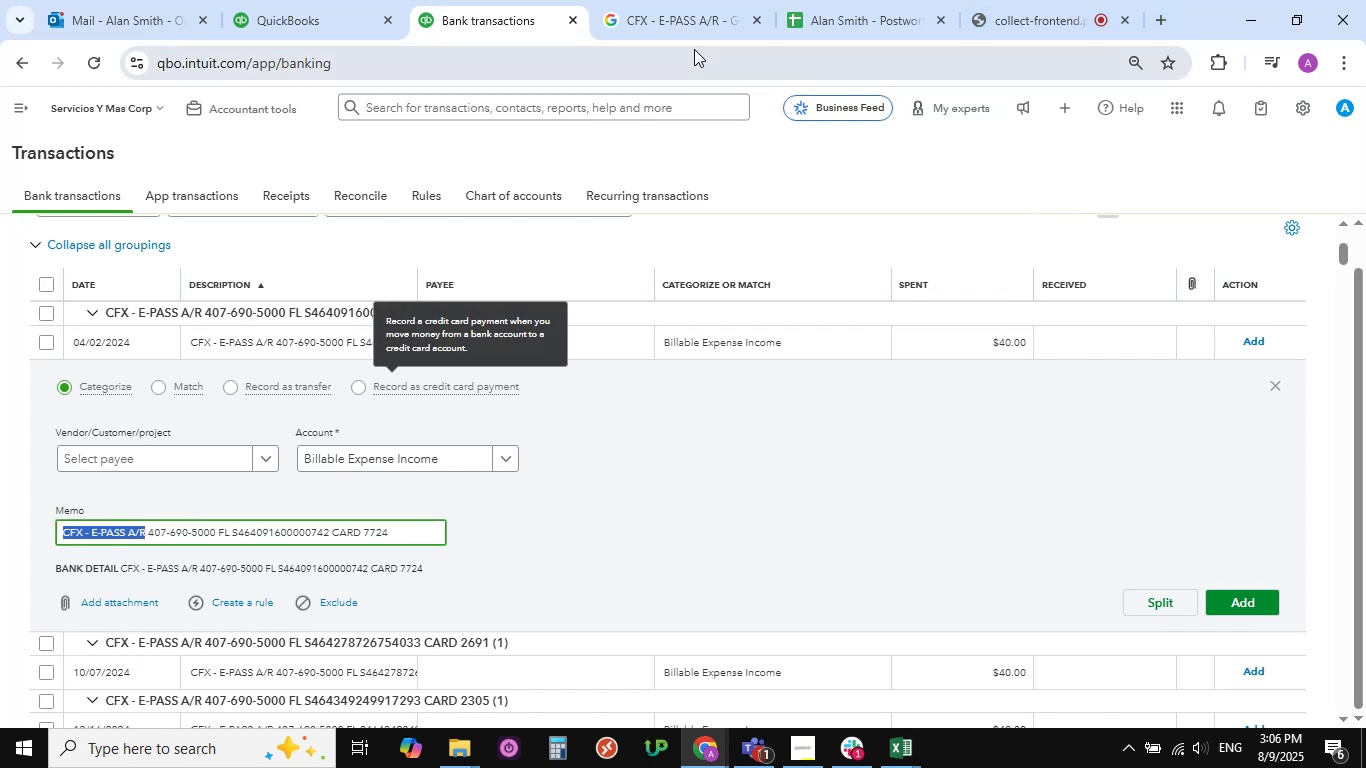 
left_click([684, 24])
 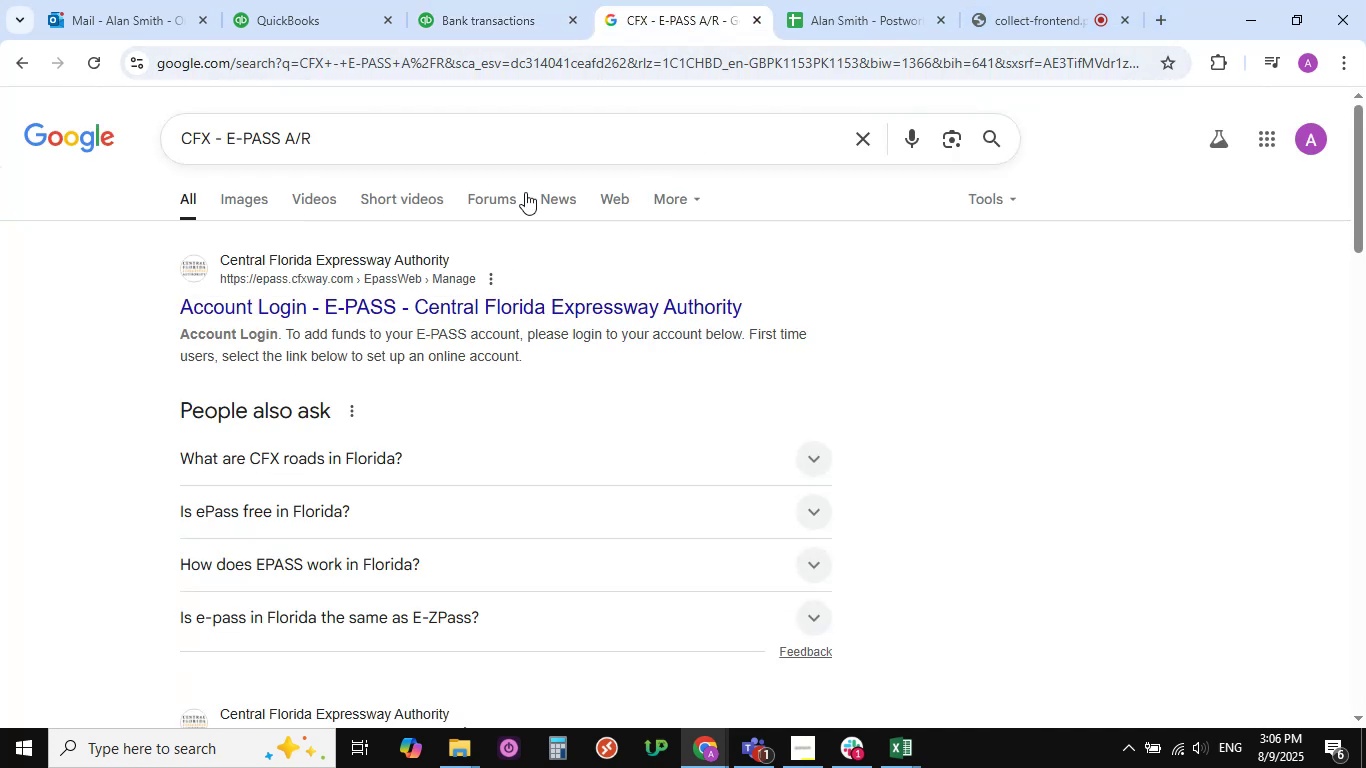 
left_click_drag(start_coordinate=[860, 137], to_coordinate=[838, 137])
 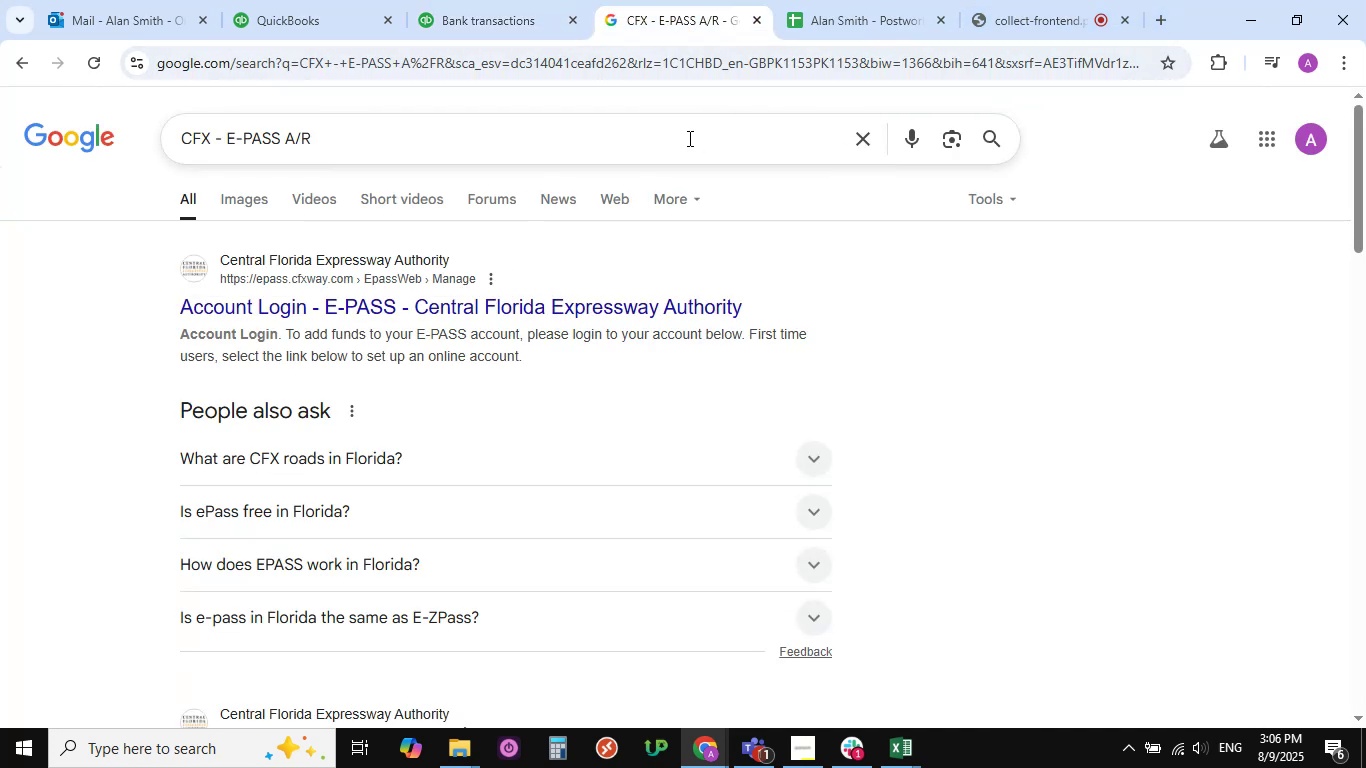 
double_click([688, 138])
 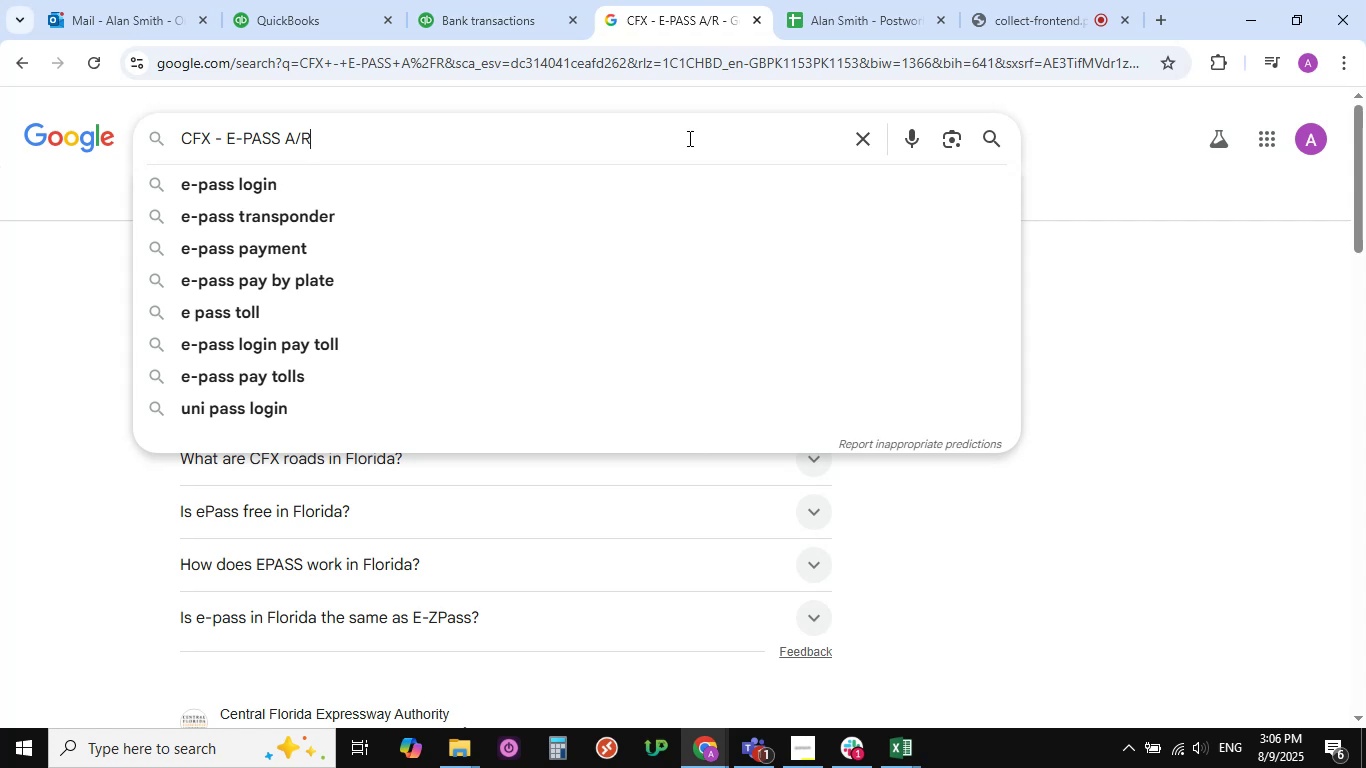 
key(NumpadEnter)
 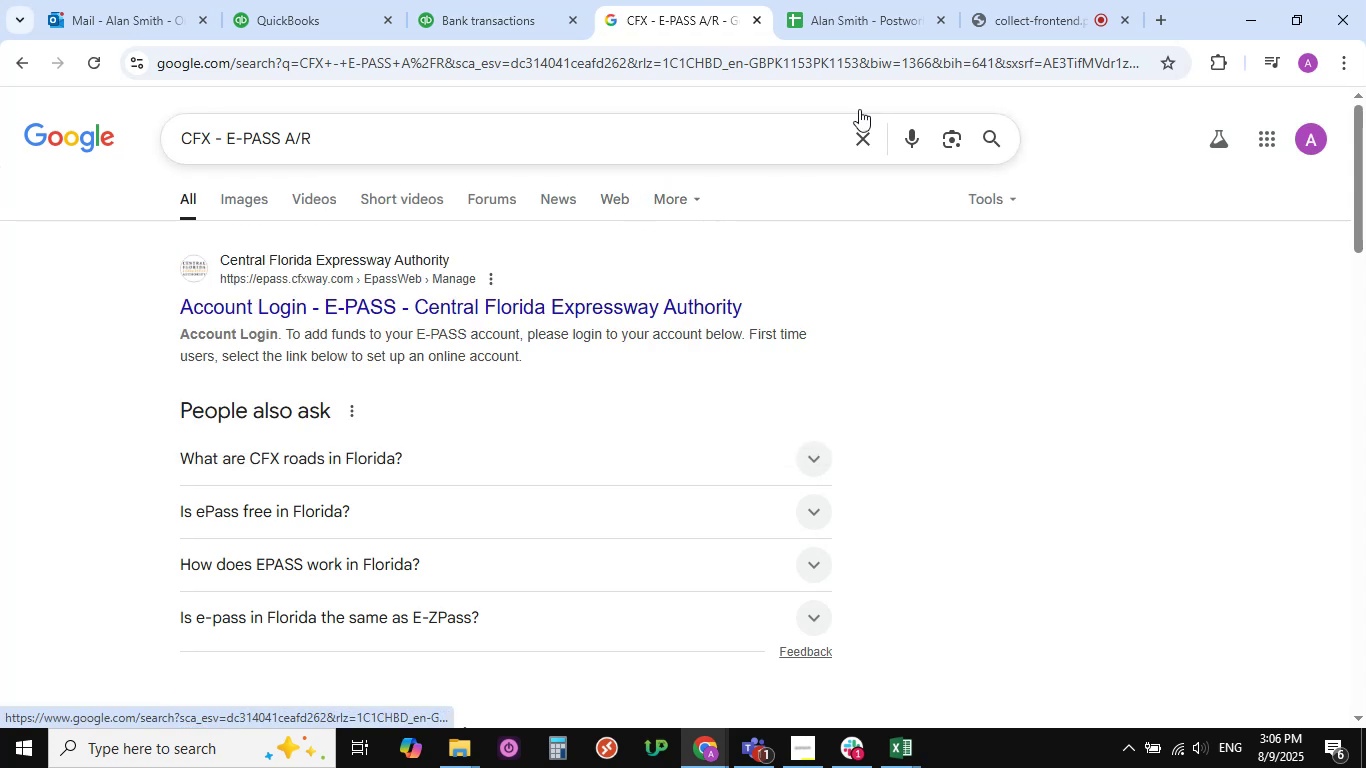 
left_click([982, 137])
 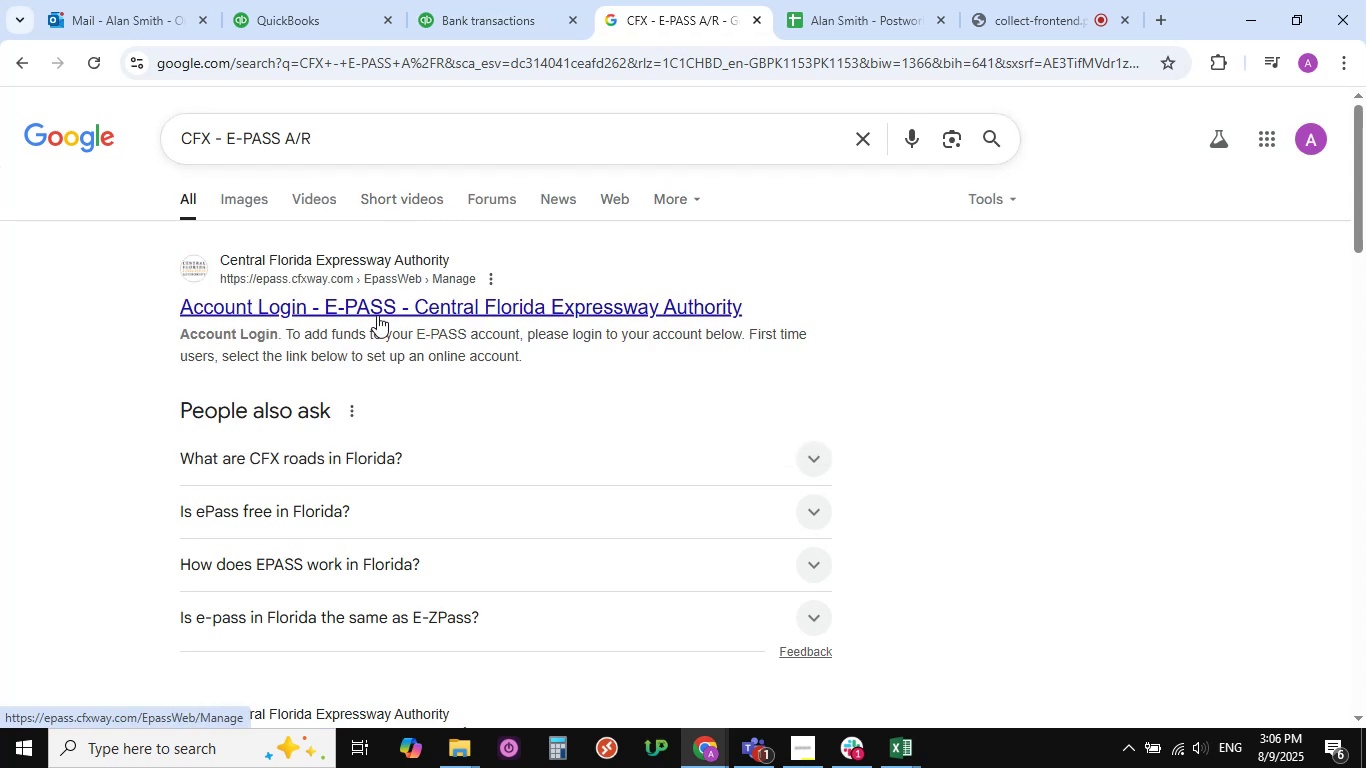 
scroll: coordinate [377, 315], scroll_direction: down, amount: 1.0
 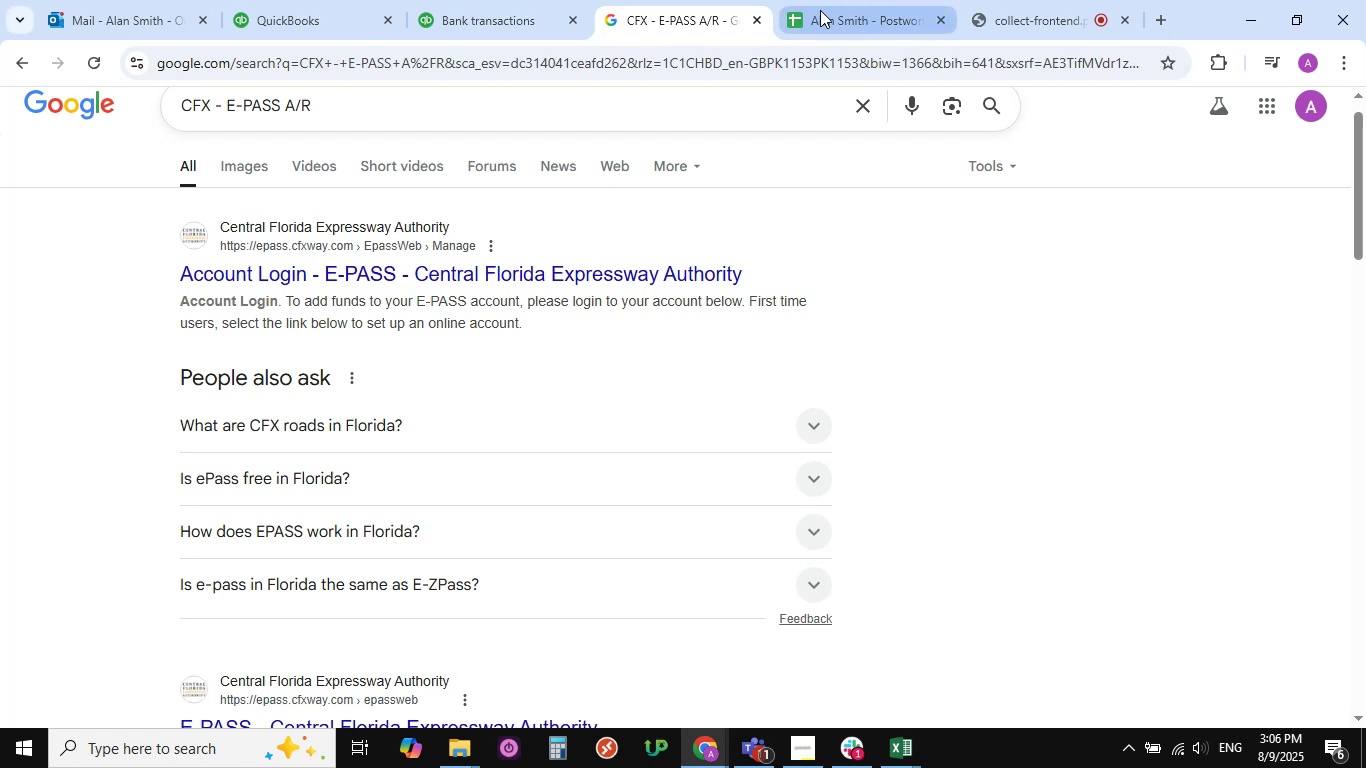 
left_click([468, 16])
 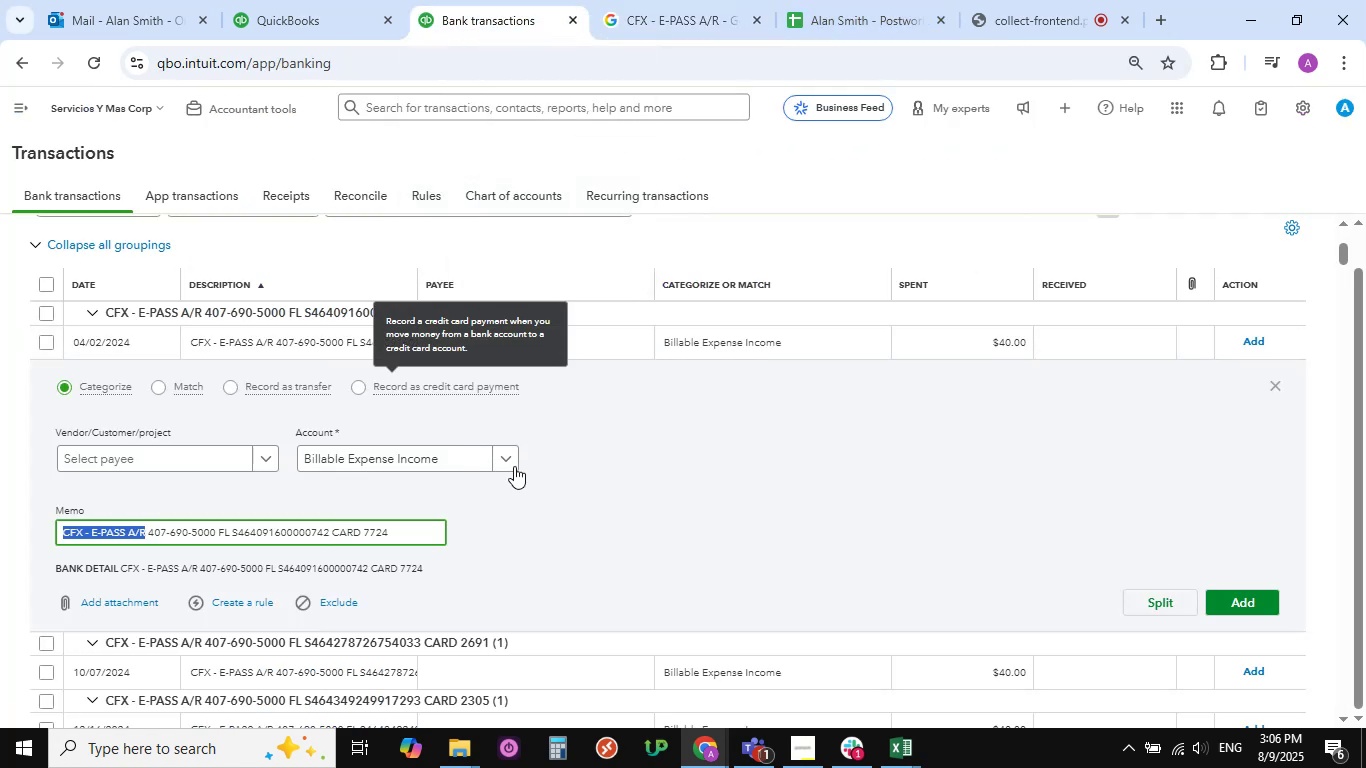 
left_click([504, 465])
 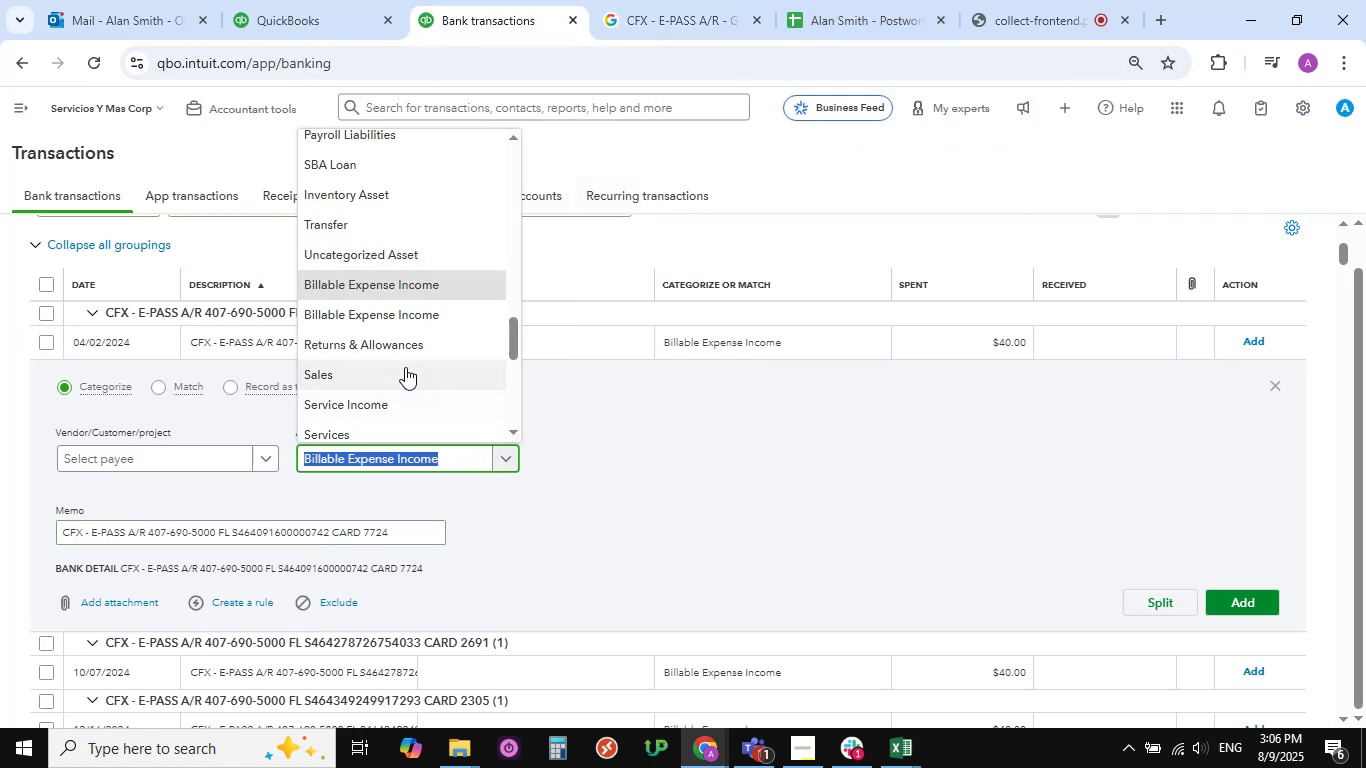 
scroll: coordinate [373, 280], scroll_direction: up, amount: 9.0
 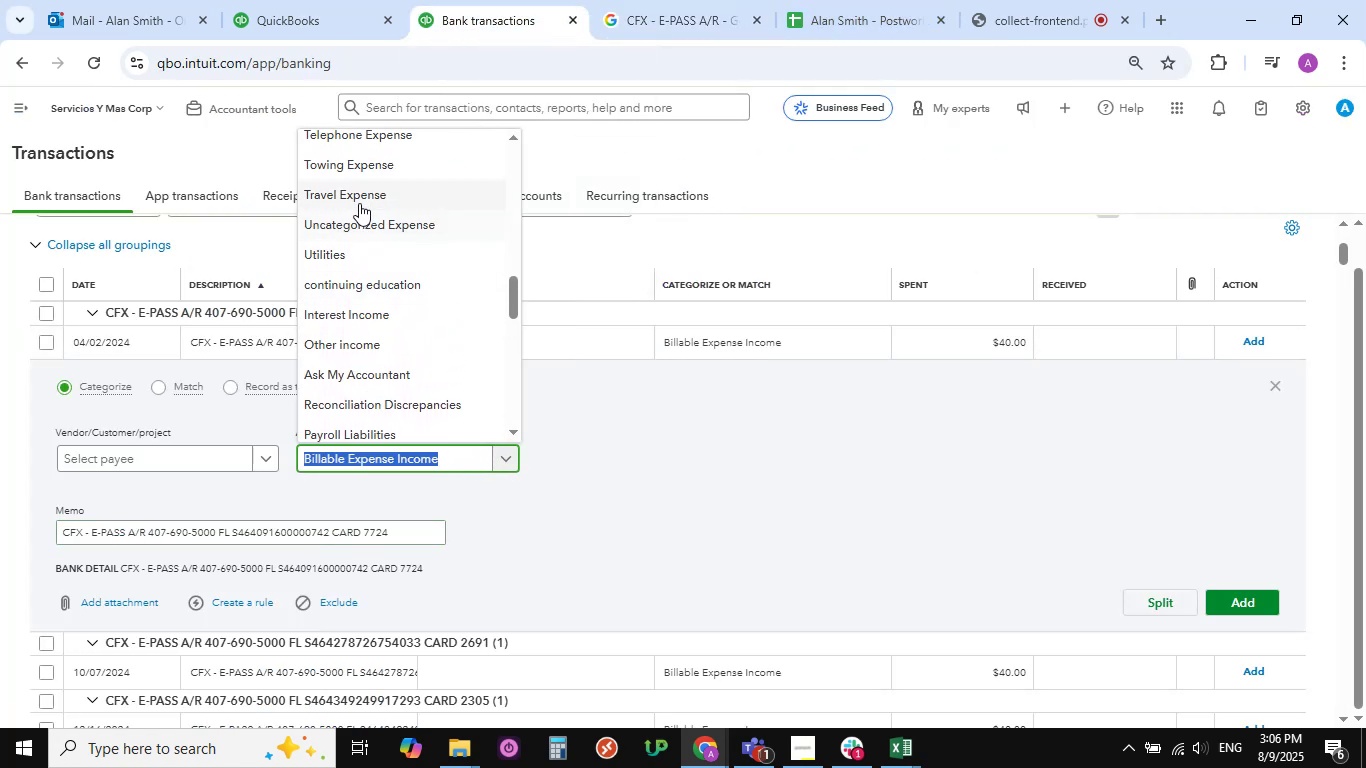 
left_click([356, 197])
 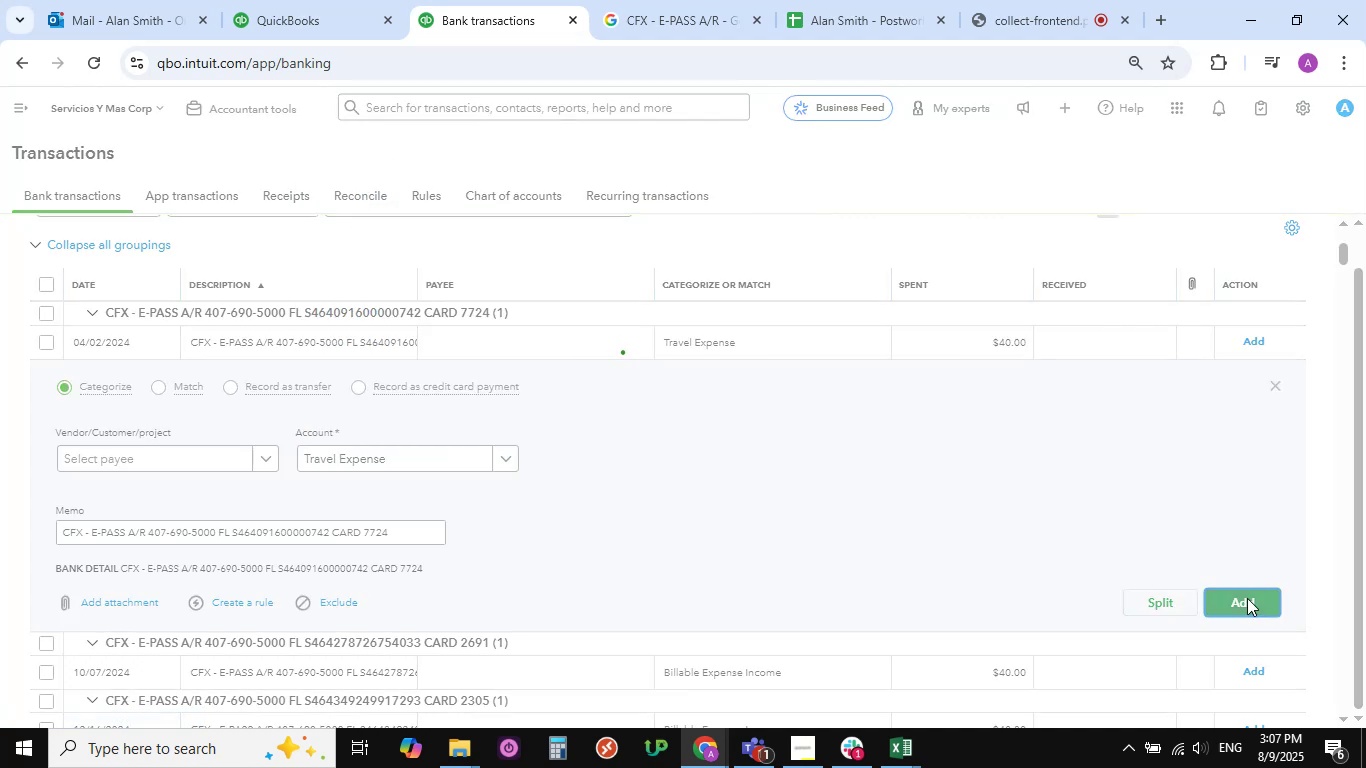 
wait(9.62)
 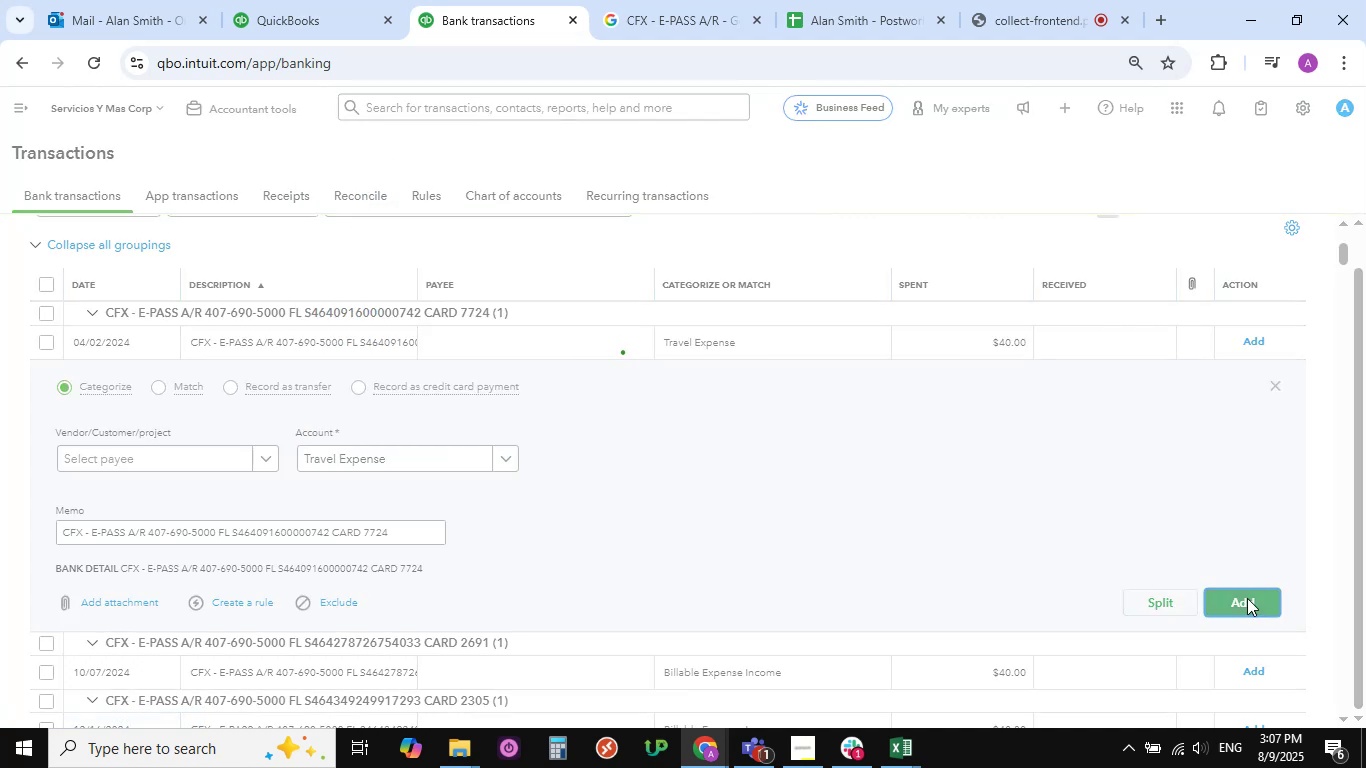 
scroll: coordinate [245, 445], scroll_direction: down, amount: 1.0
 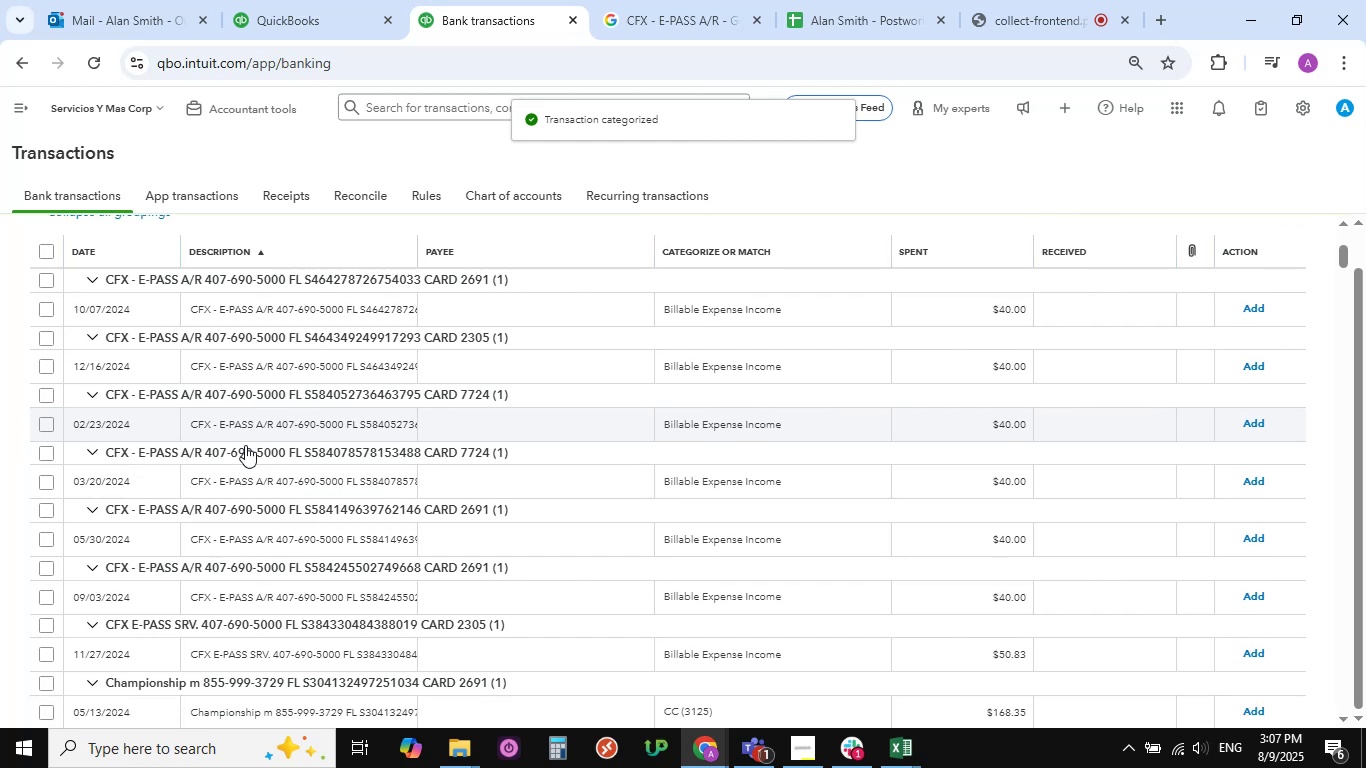 
scroll: coordinate [245, 445], scroll_direction: up, amount: 3.0
 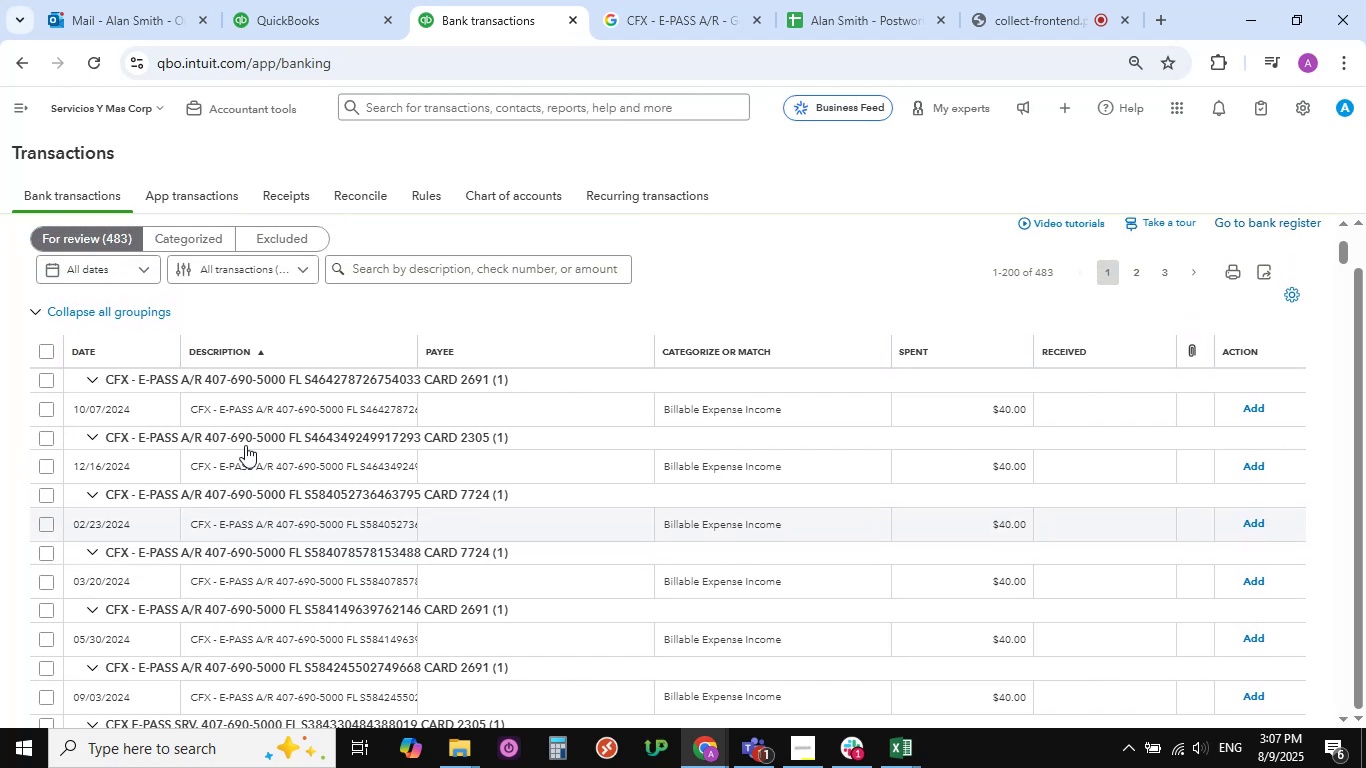 
scroll: coordinate [245, 445], scroll_direction: down, amount: 2.0
 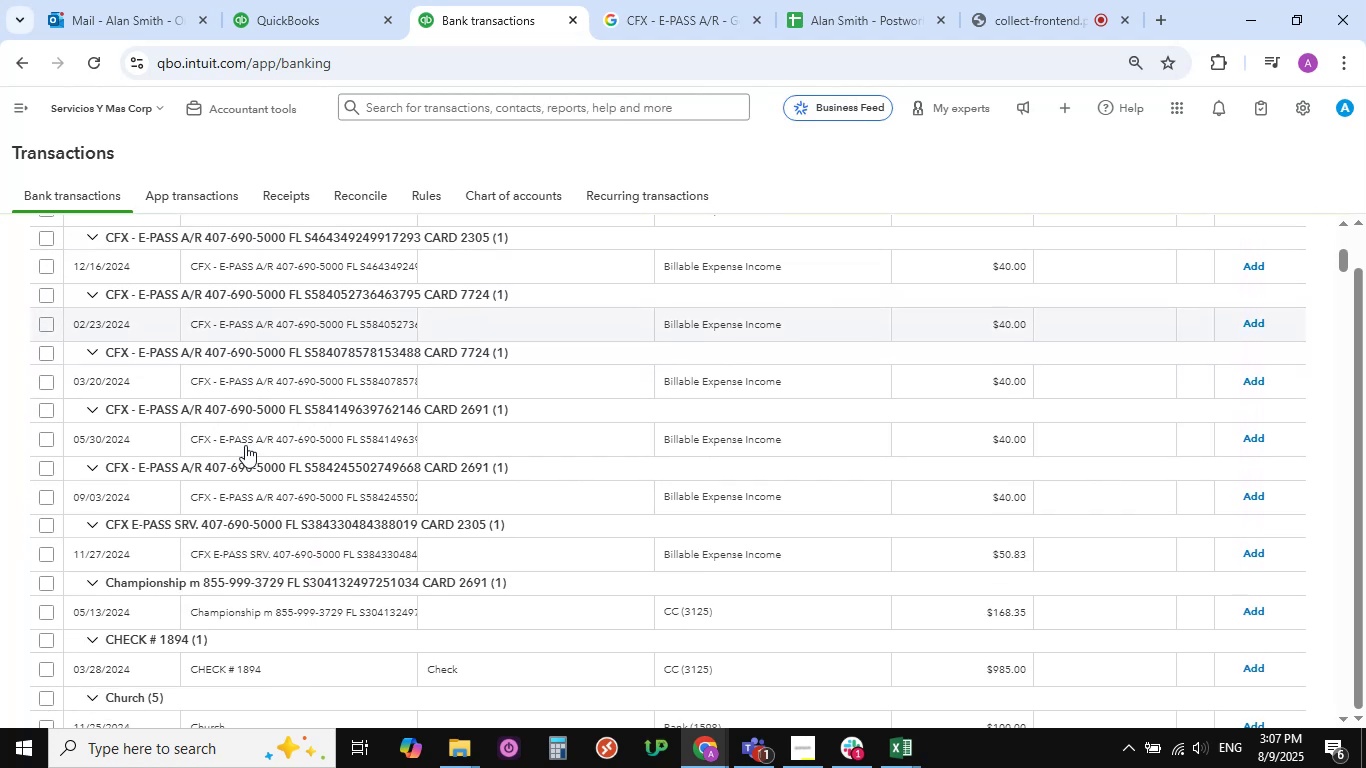 
scroll: coordinate [245, 445], scroll_direction: up, amount: 6.0
 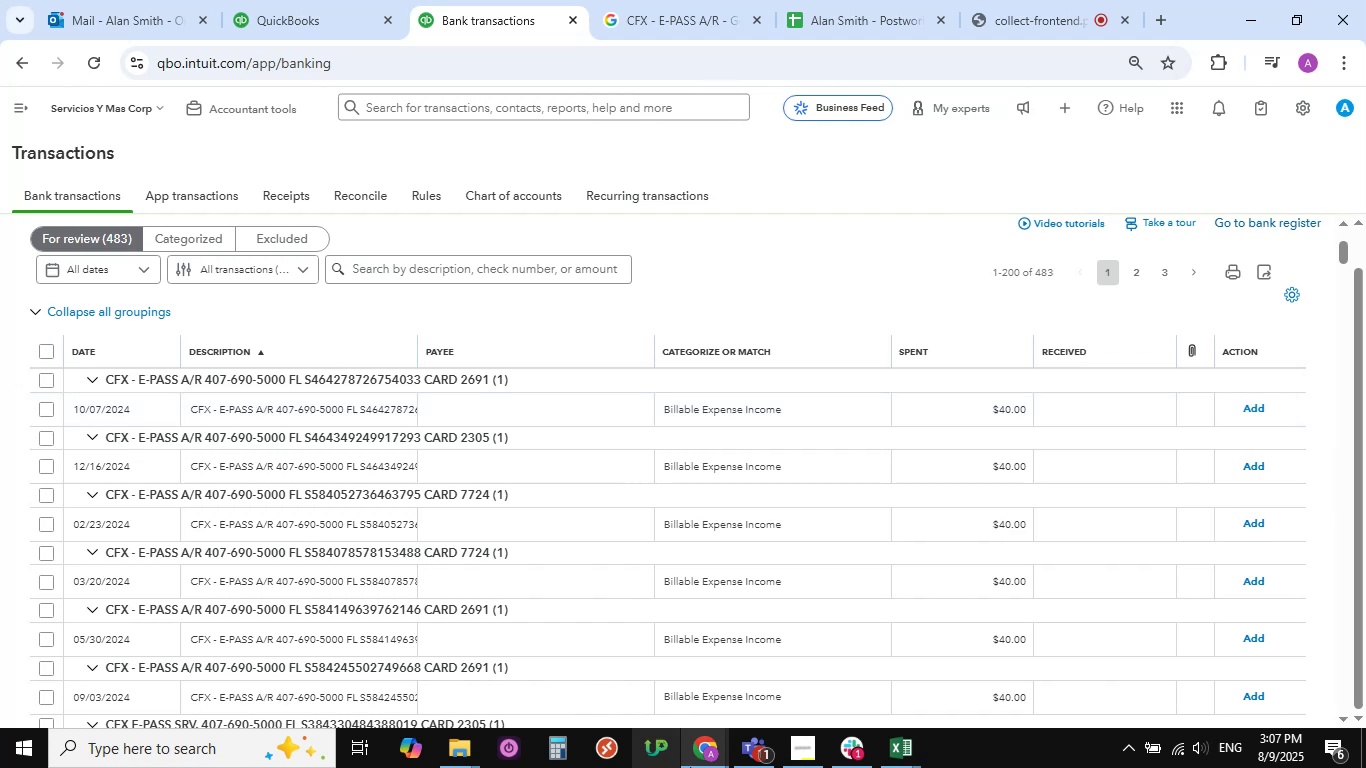 
left_click([852, 751])
 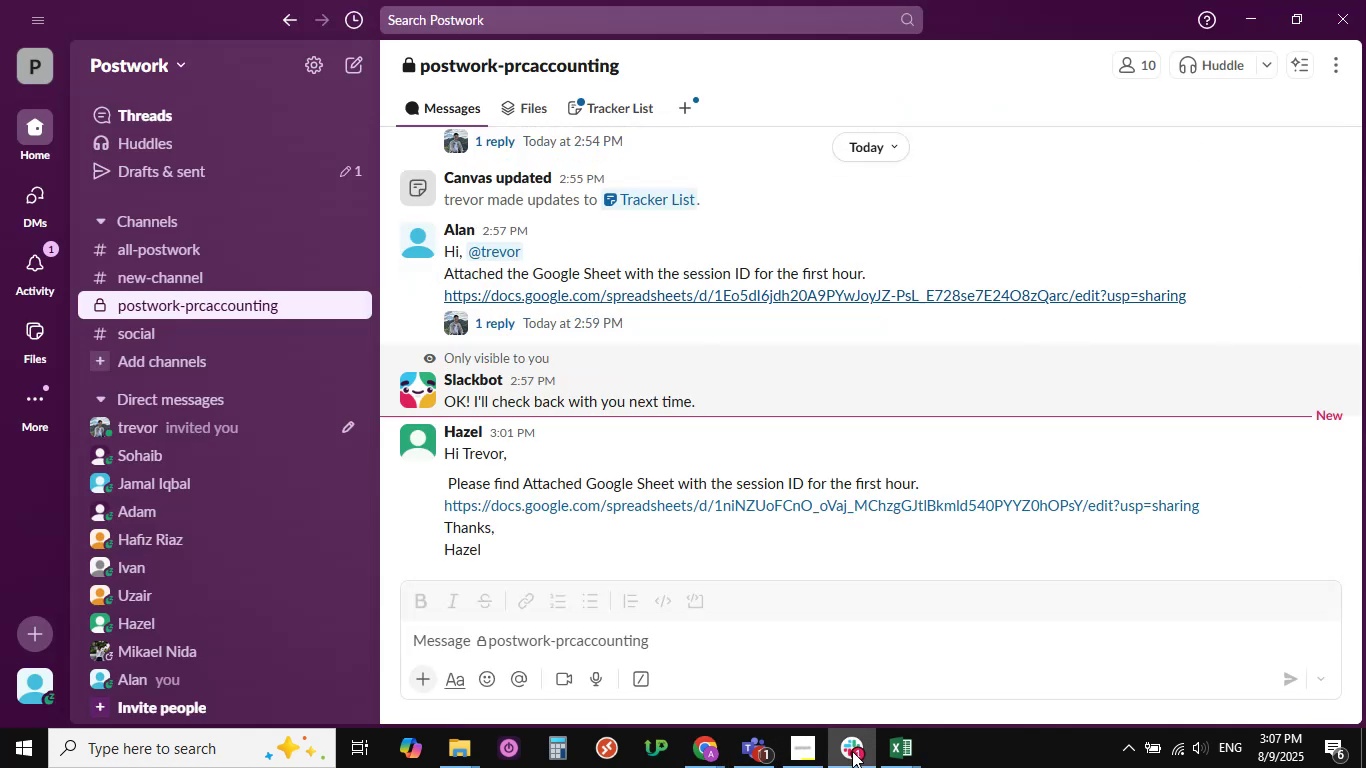 
scroll: coordinate [757, 506], scroll_direction: down, amount: 3.0
 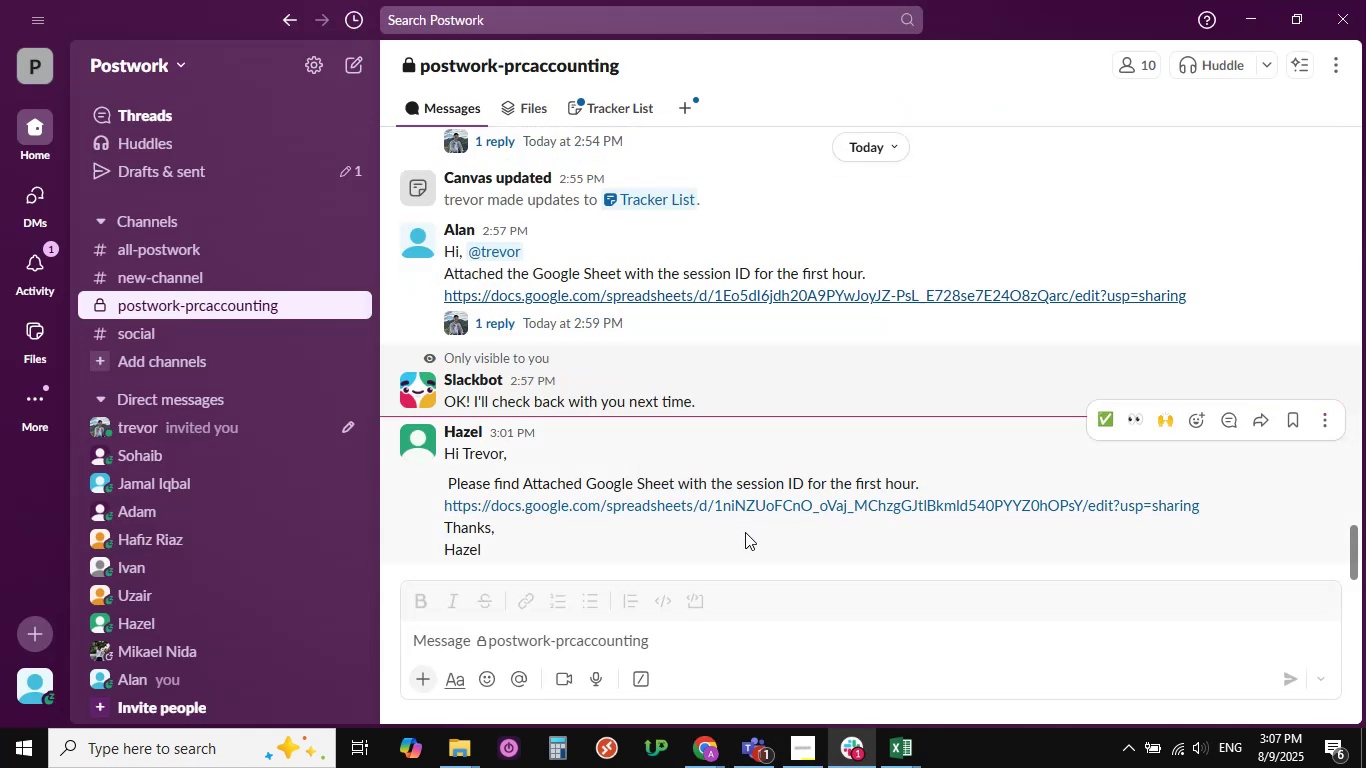 
scroll: coordinate [745, 532], scroll_direction: up, amount: 1.0
 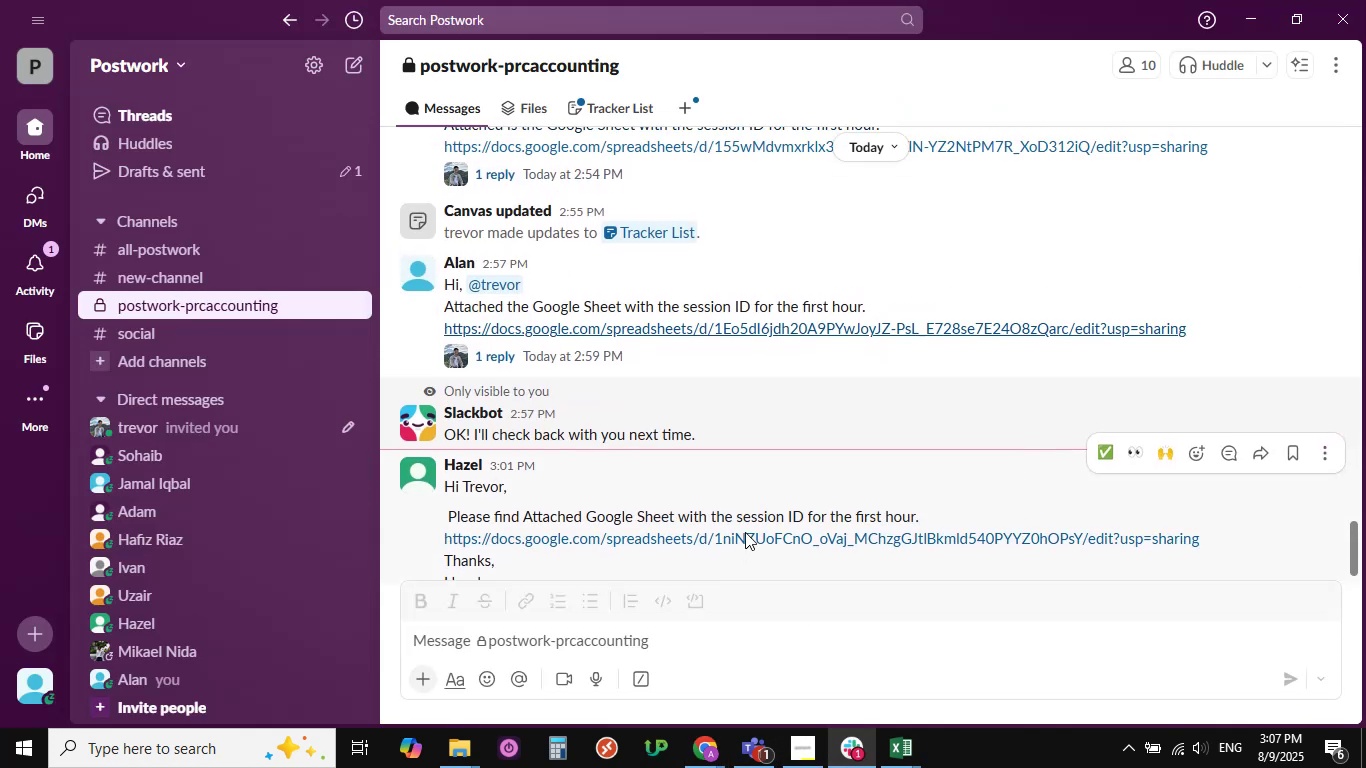 
scroll: coordinate [745, 532], scroll_direction: down, amount: 3.0
 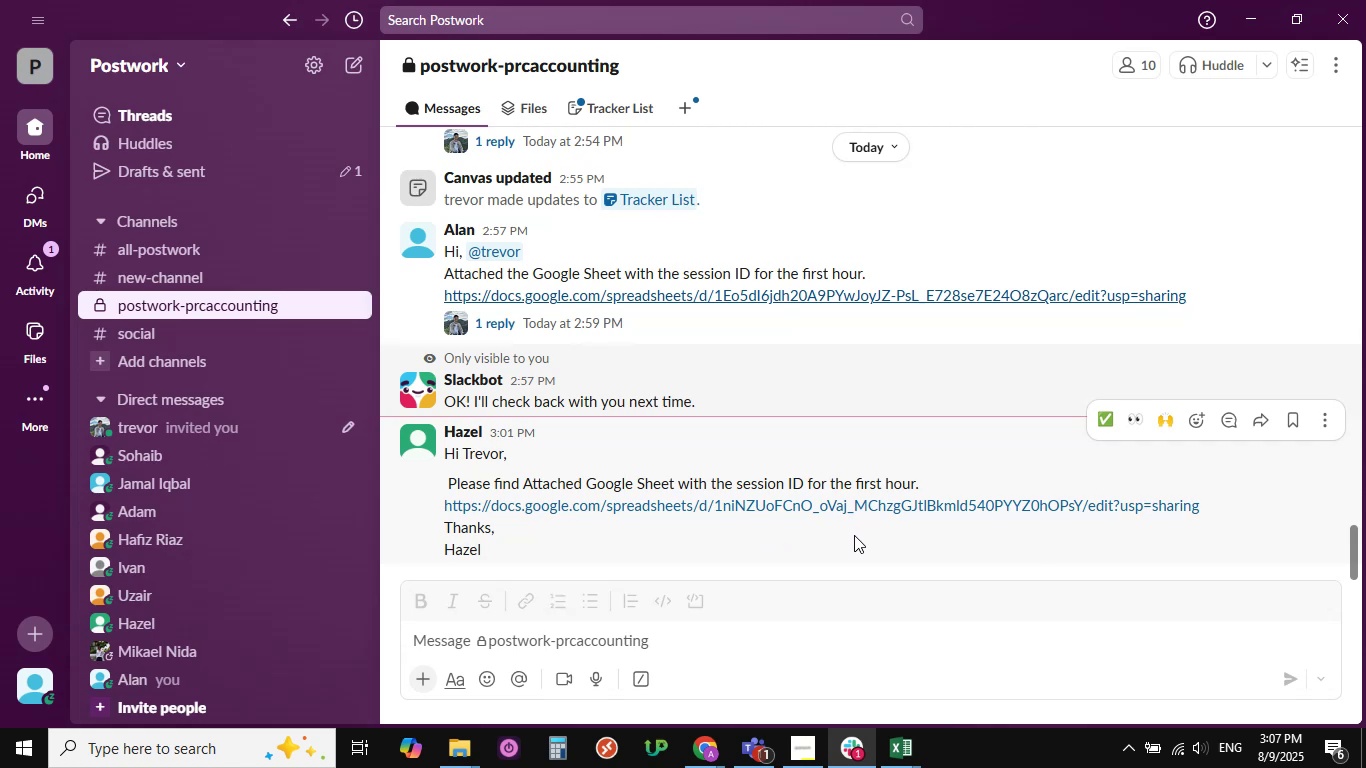 
wait(14.89)
 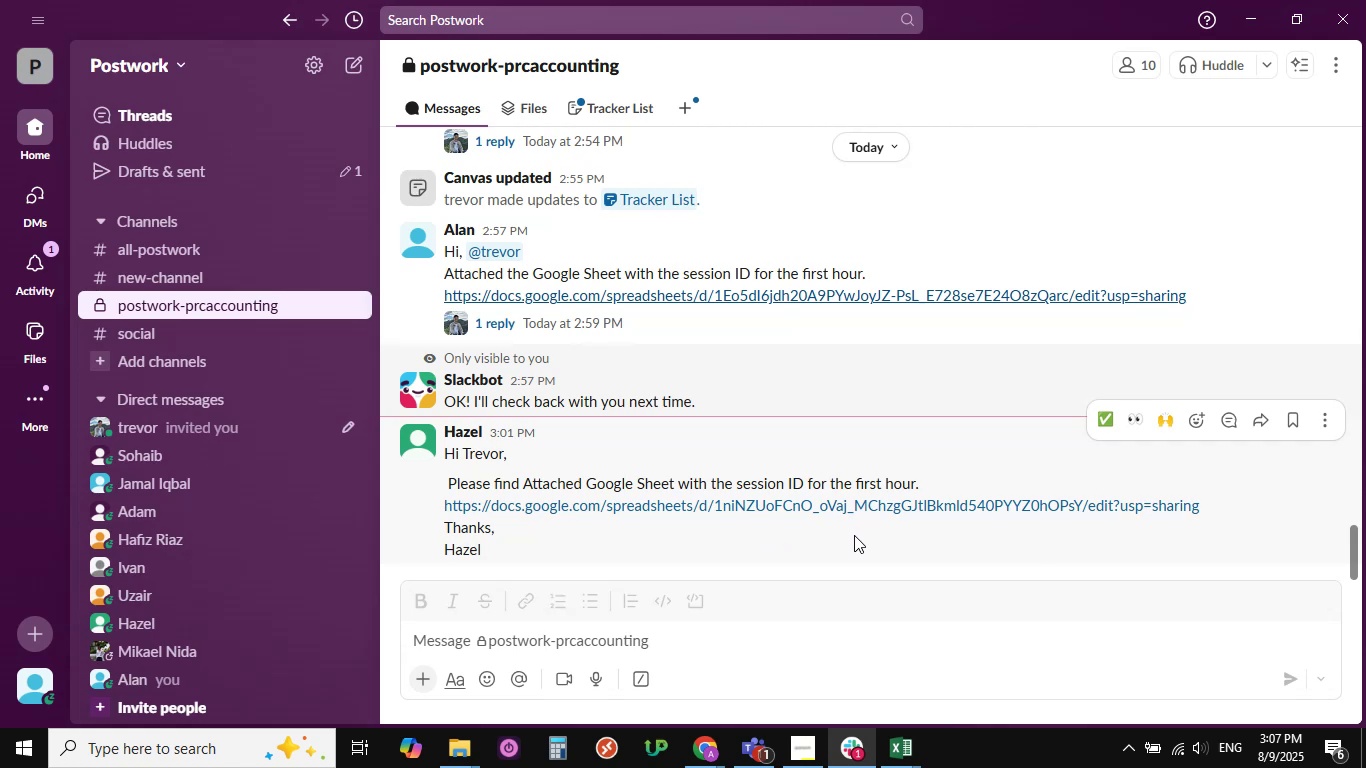 
left_click([591, 546])
 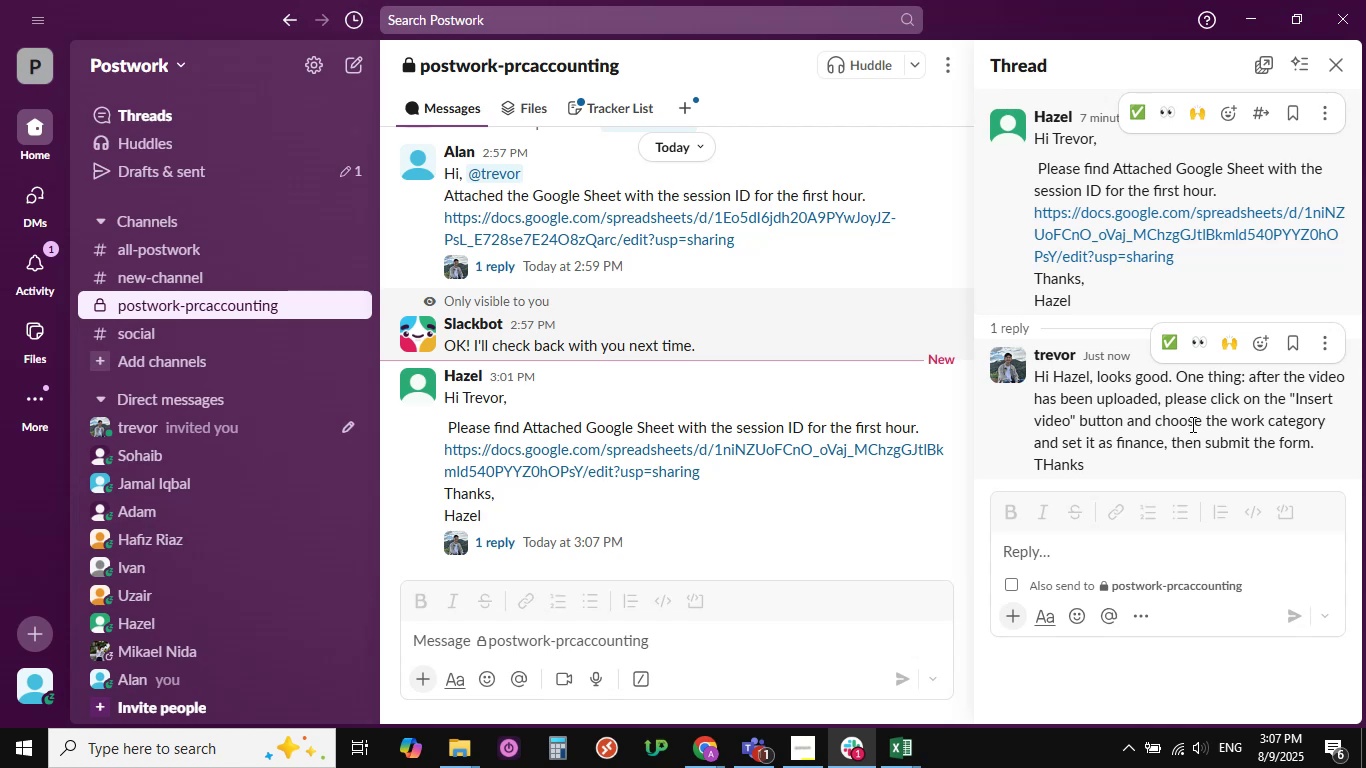 
wait(19.49)
 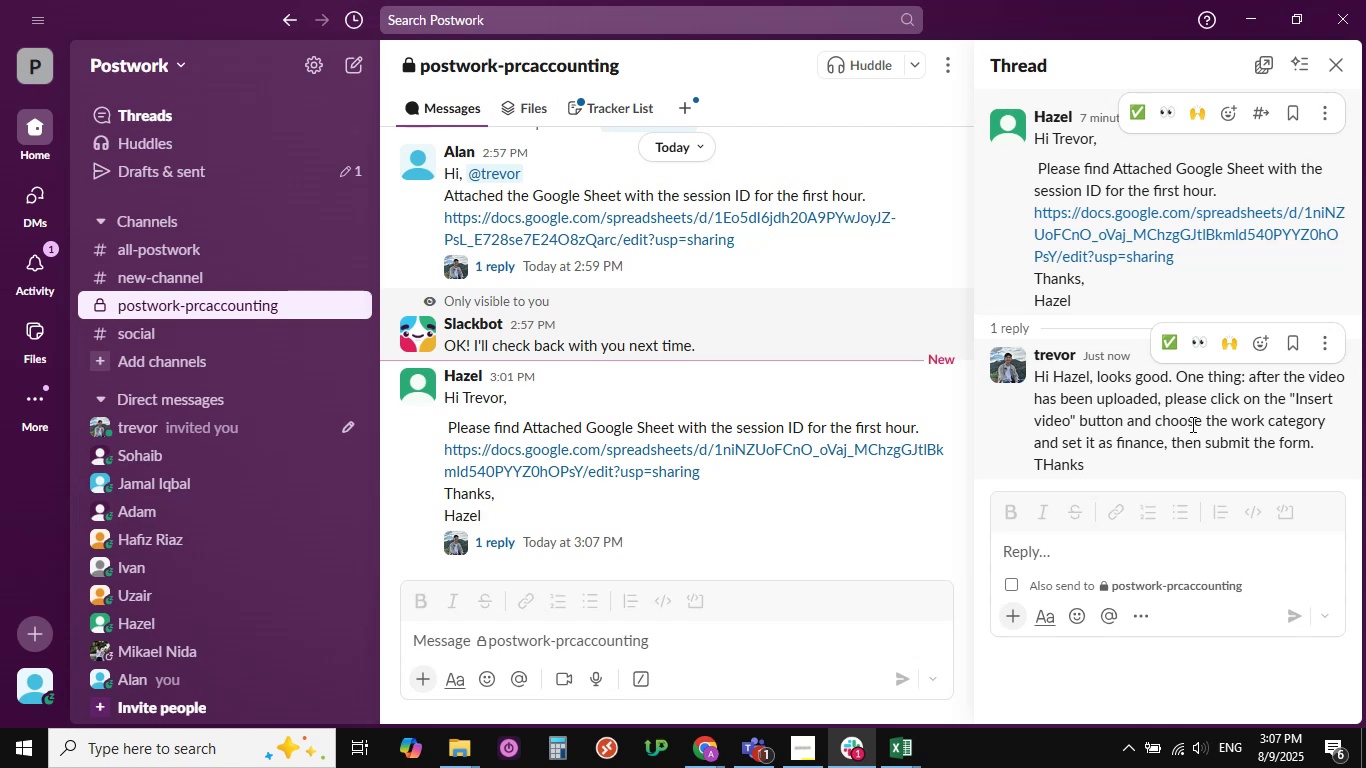 
left_click([813, 312])
 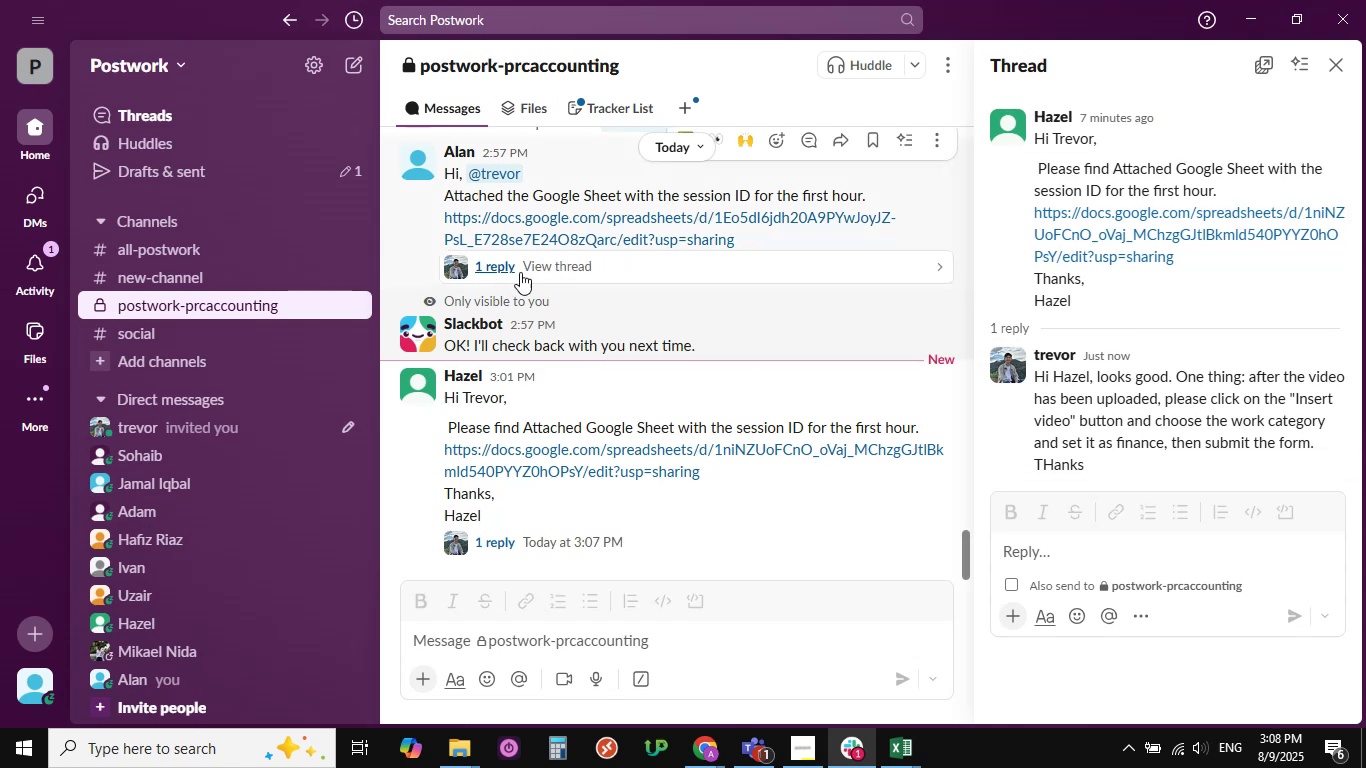 
left_click([643, 271])
 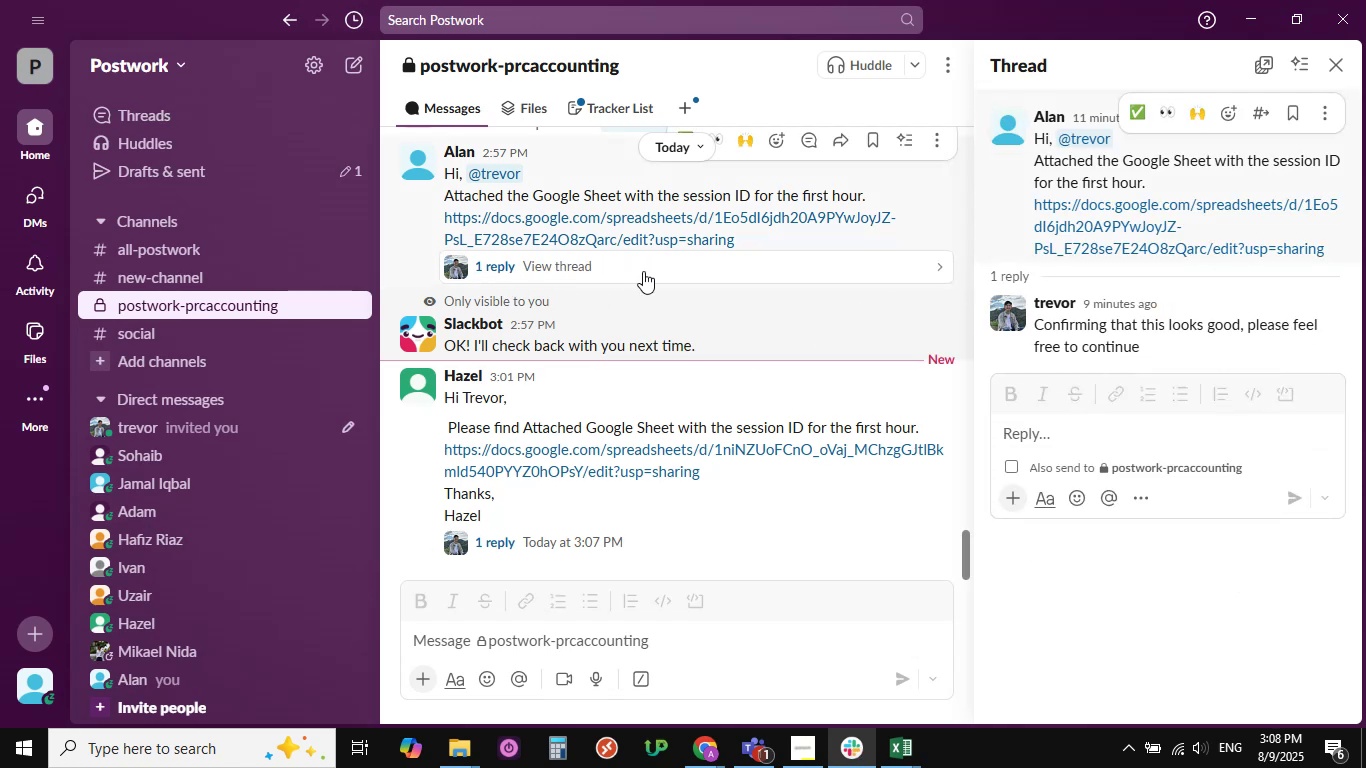 
left_click([643, 271])
 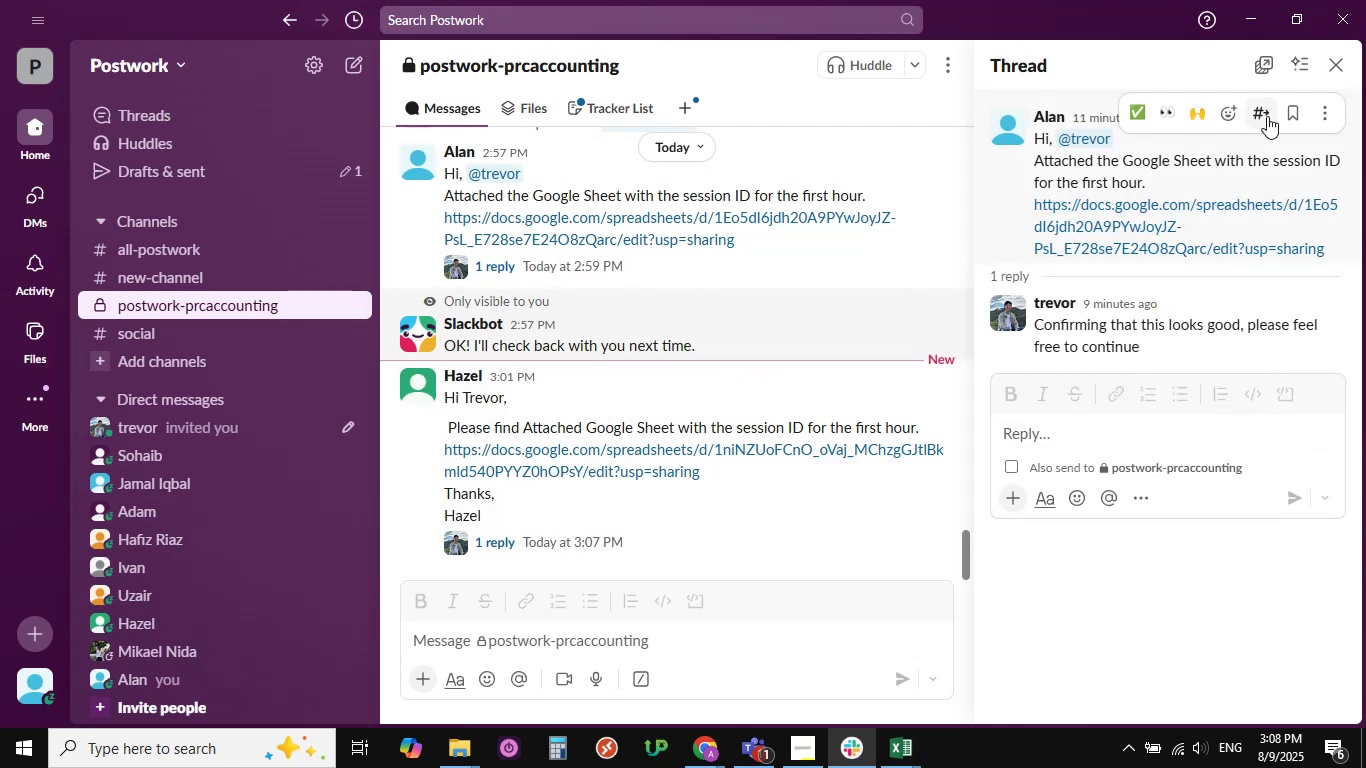 
left_click([1334, 70])
 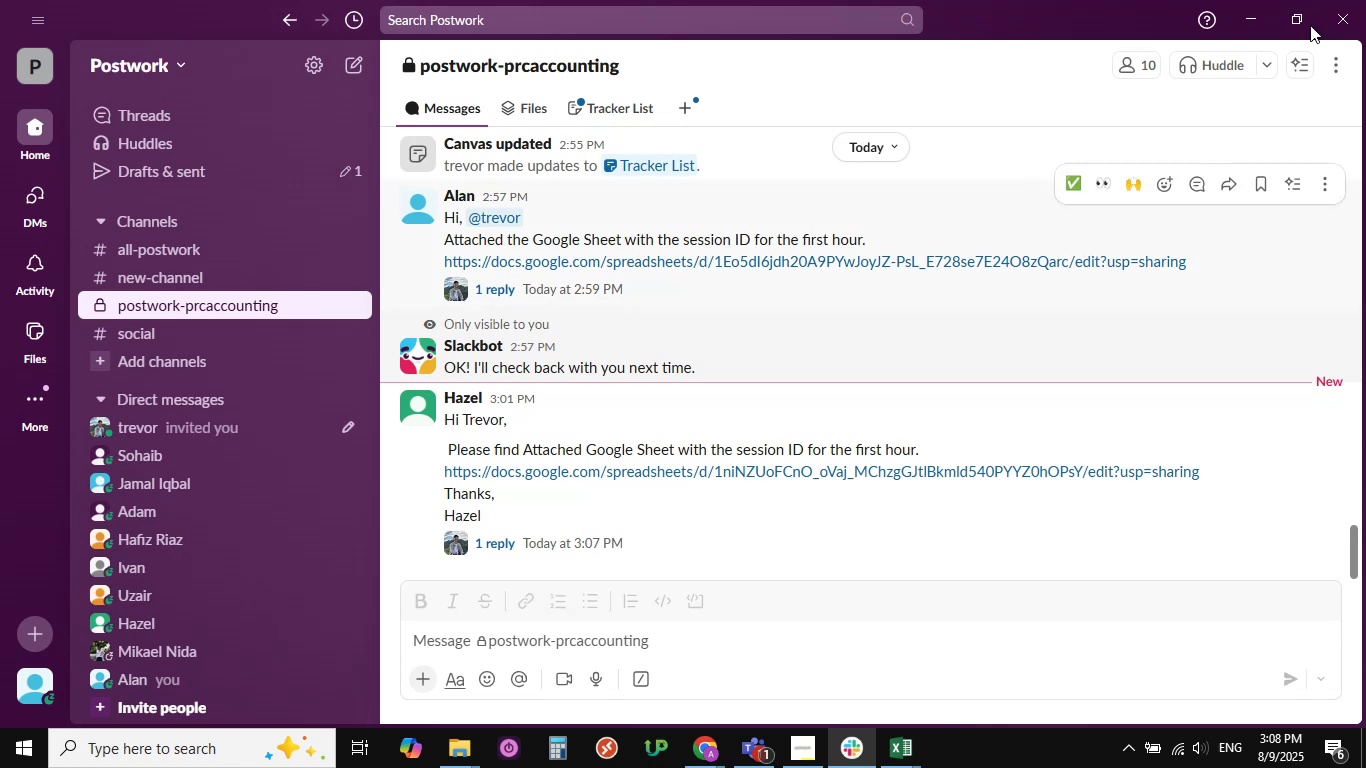 
left_click([1235, 6])
 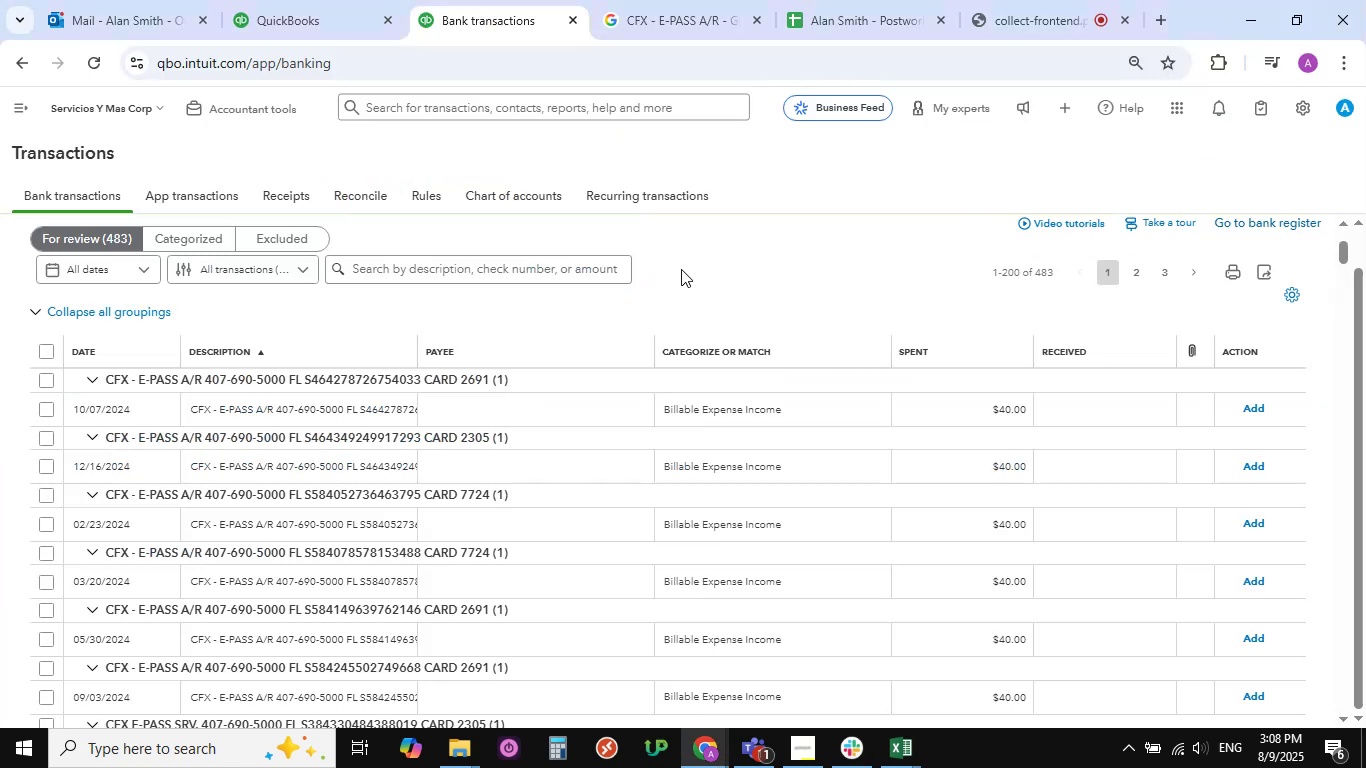 
wait(9.94)
 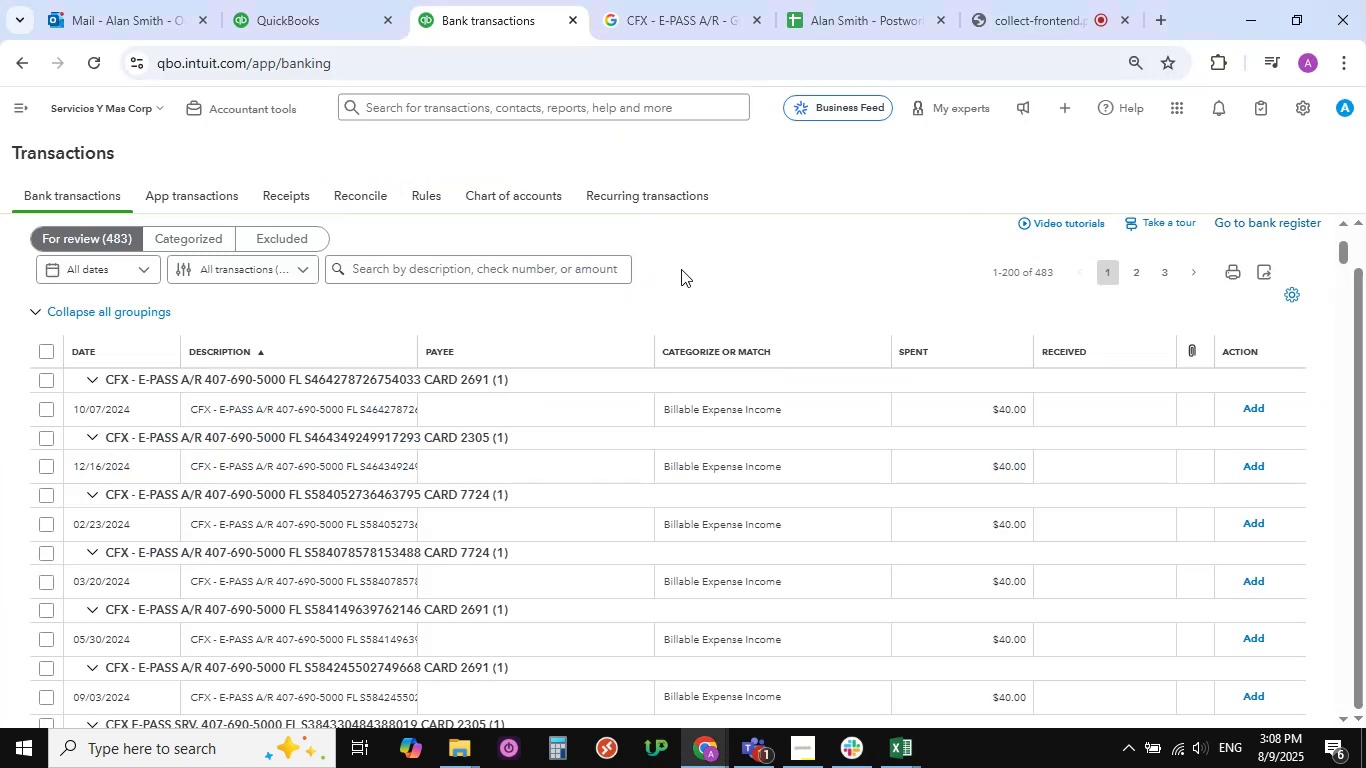 
scroll: coordinate [219, 373], scroll_direction: down, amount: 2.0
 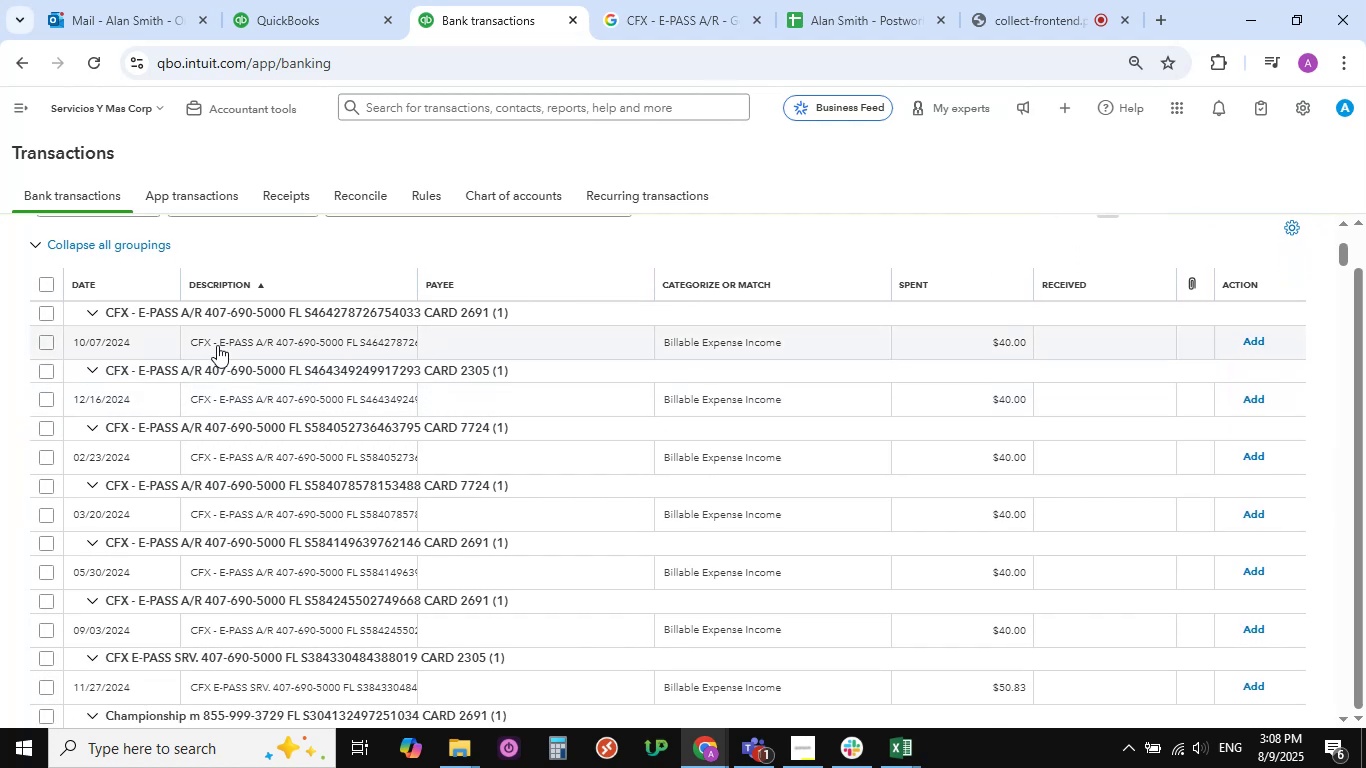 
left_click([217, 342])
 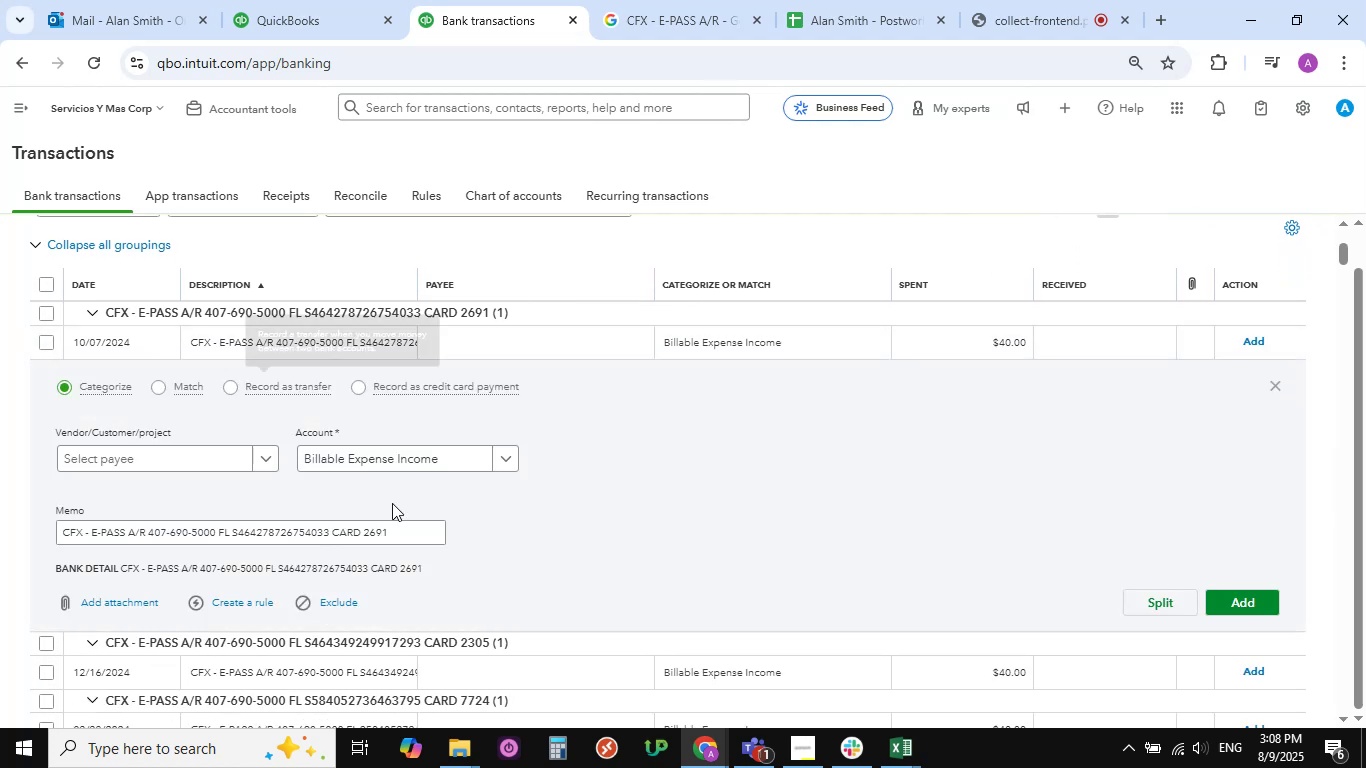 
left_click([508, 460])
 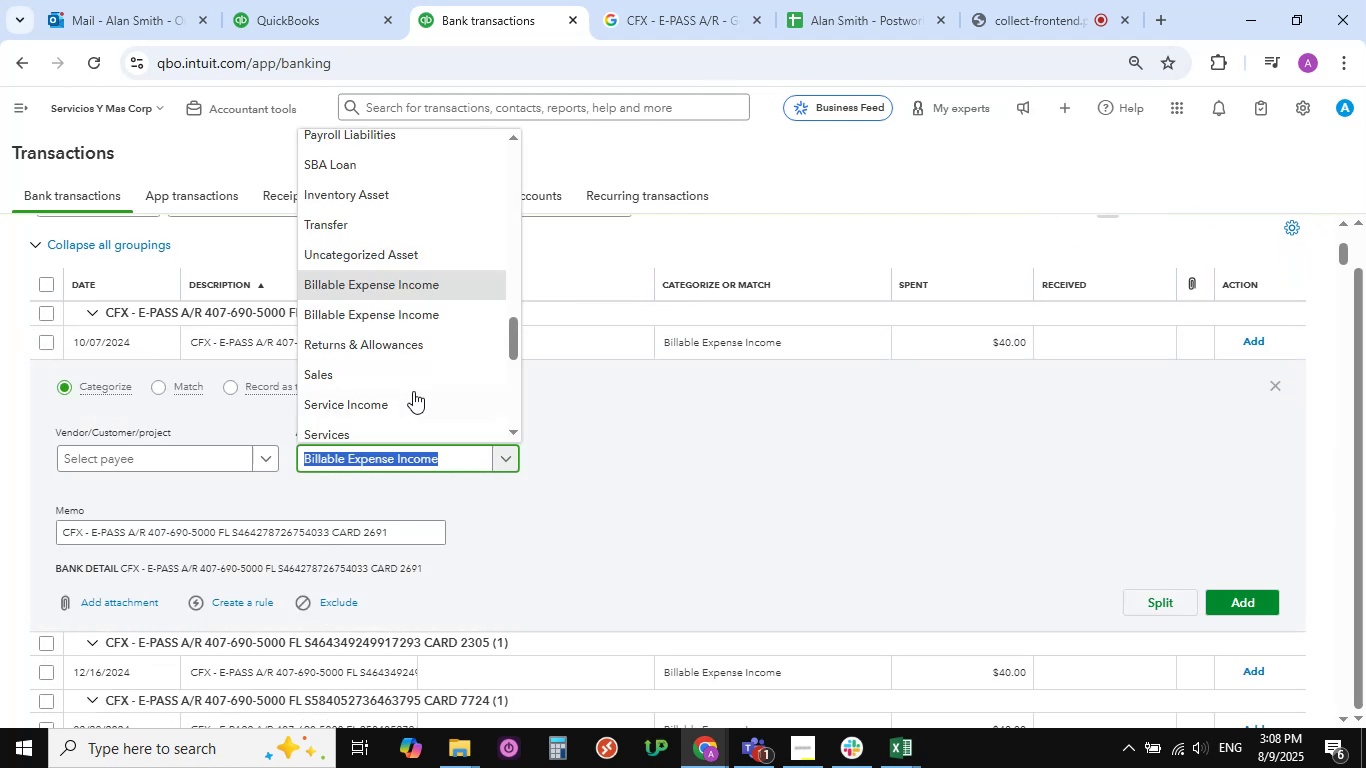 
scroll: coordinate [382, 318], scroll_direction: up, amount: 10.0
 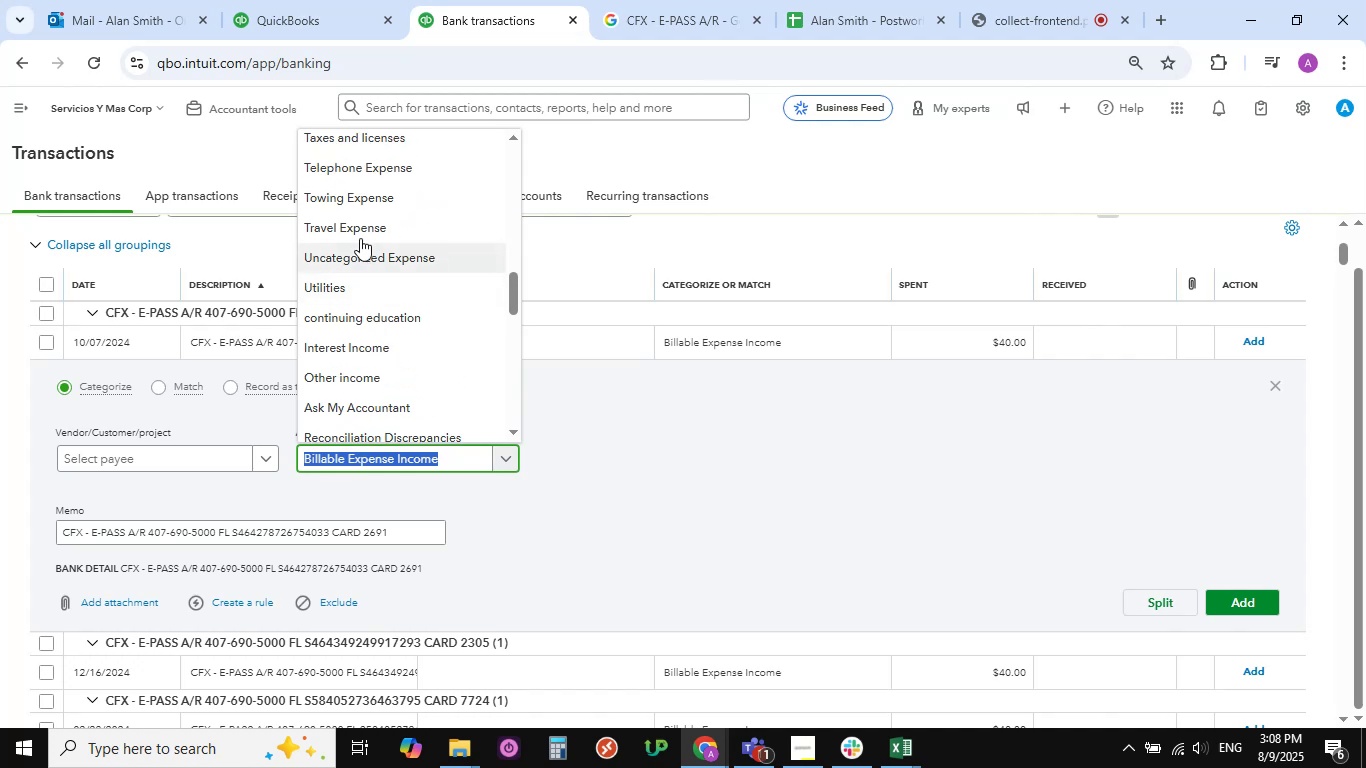 
left_click([358, 228])
 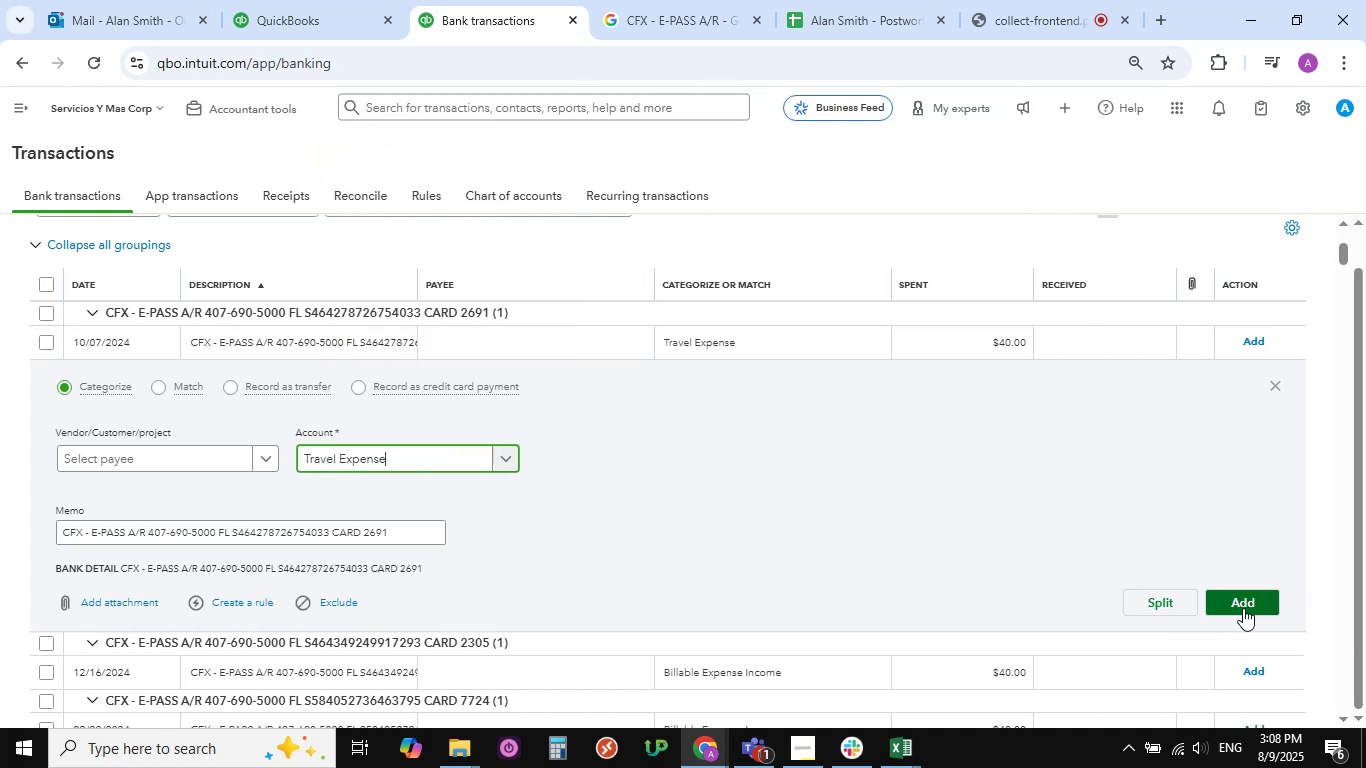 
left_click([1238, 601])
 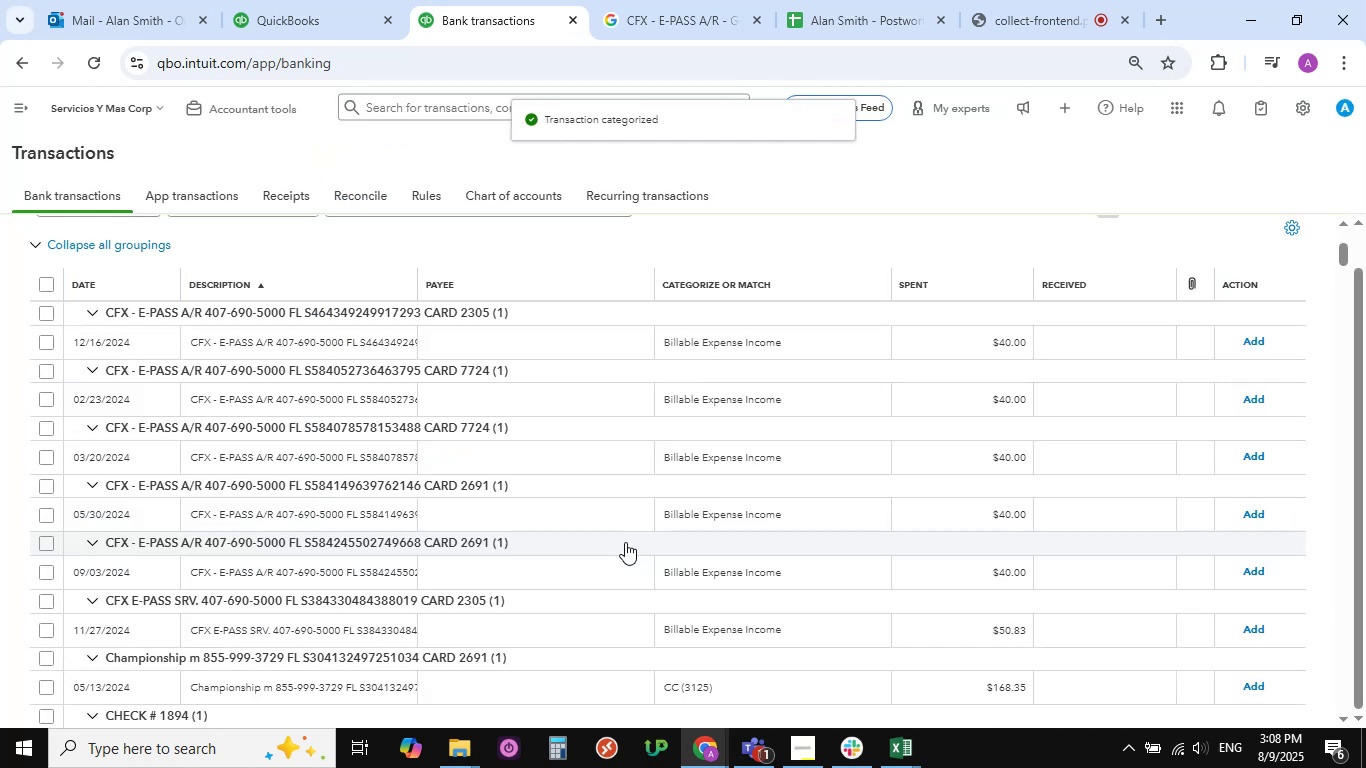 
wait(6.88)
 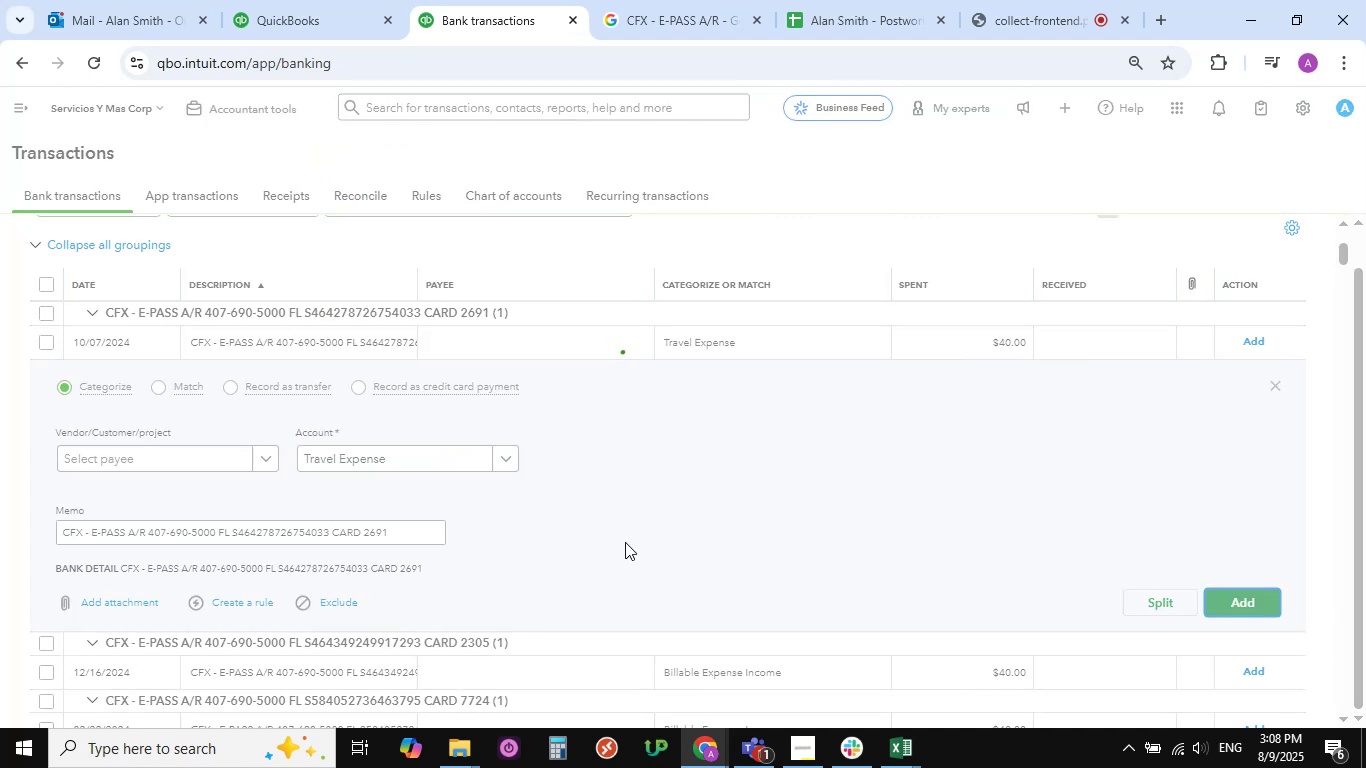 
scroll: coordinate [306, 411], scroll_direction: up, amount: 2.0
 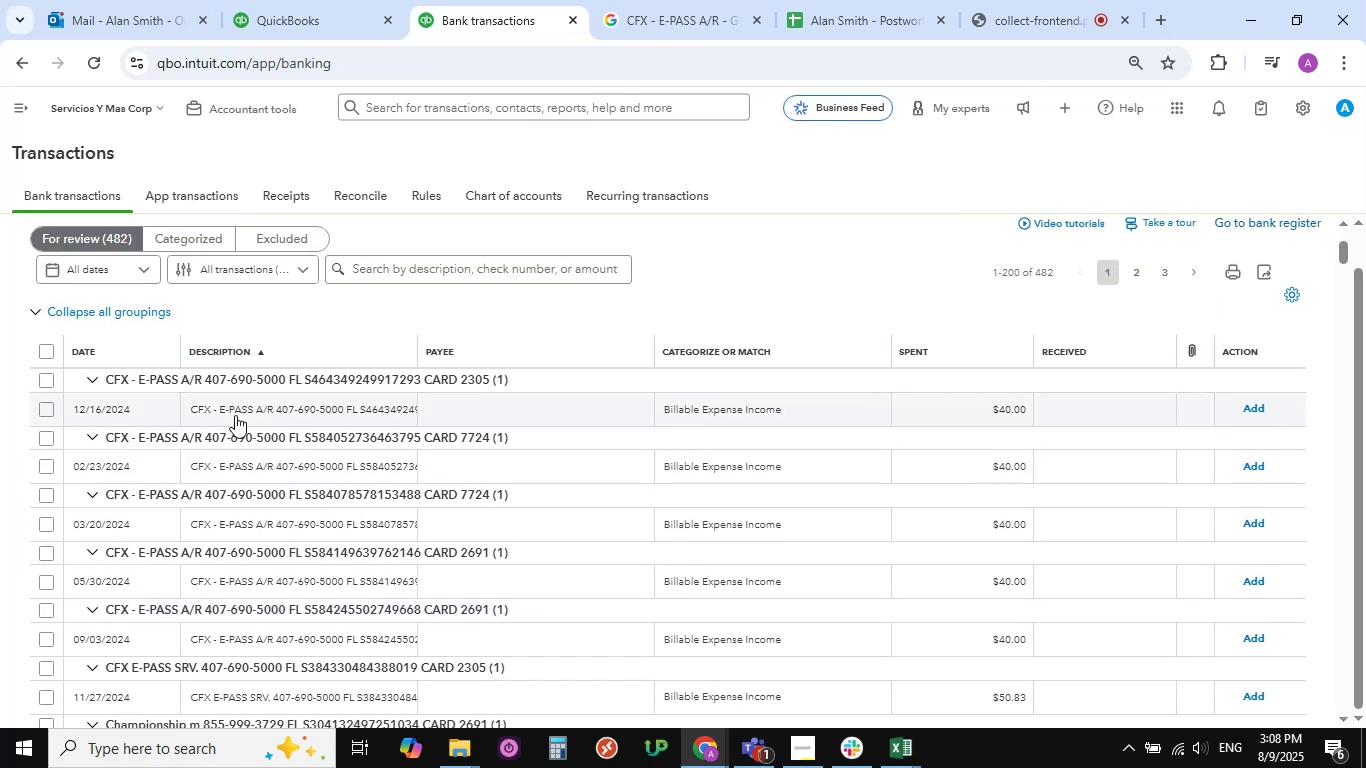 
left_click([238, 410])
 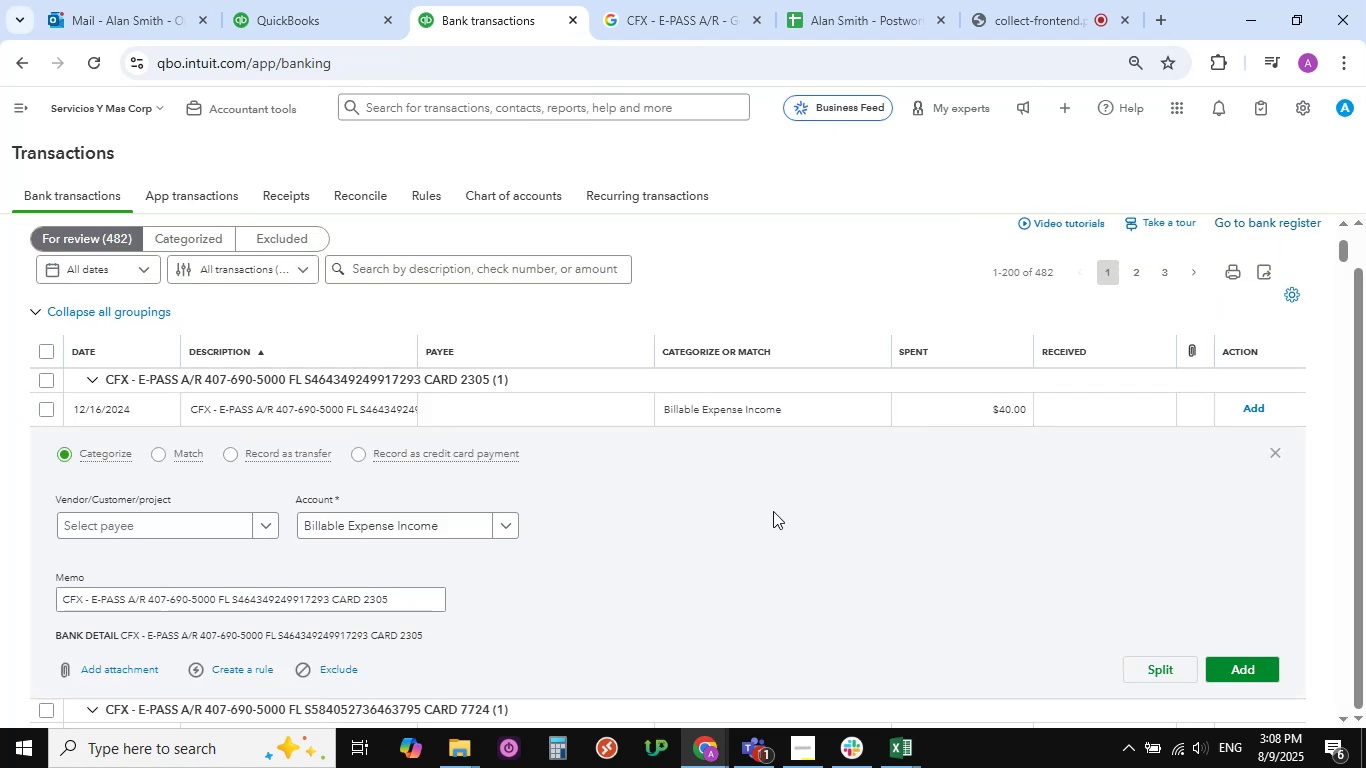 
scroll: coordinate [515, 552], scroll_direction: down, amount: 3.0
 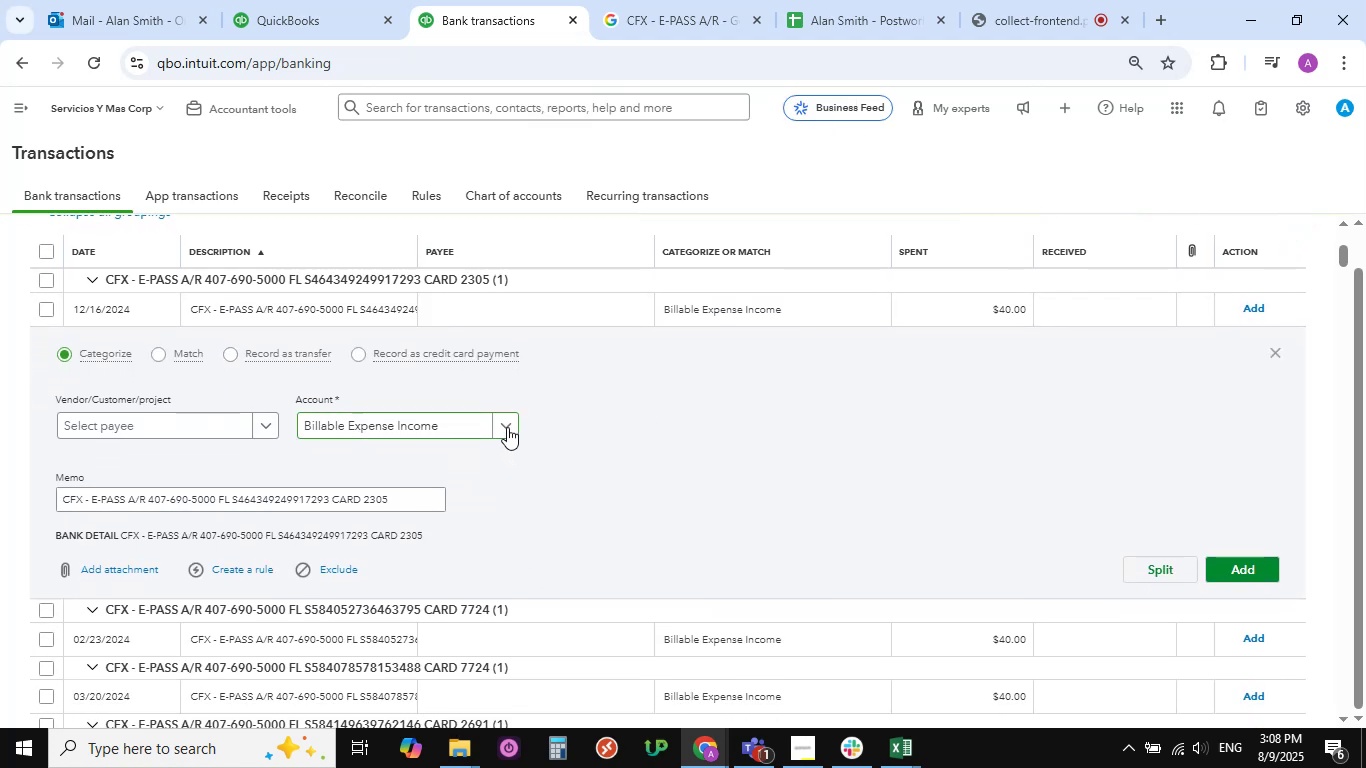 
left_click([505, 425])
 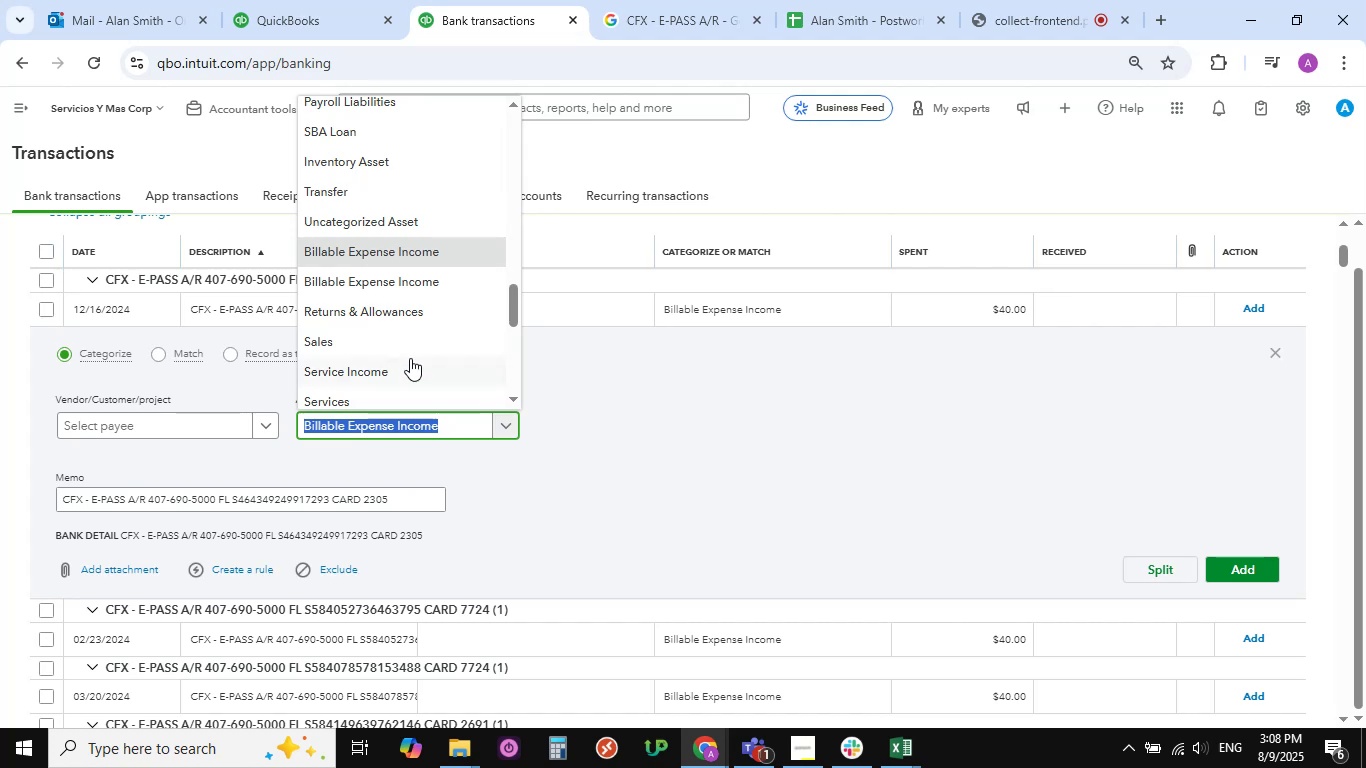 
scroll: coordinate [411, 358], scroll_direction: up, amount: 3.0
 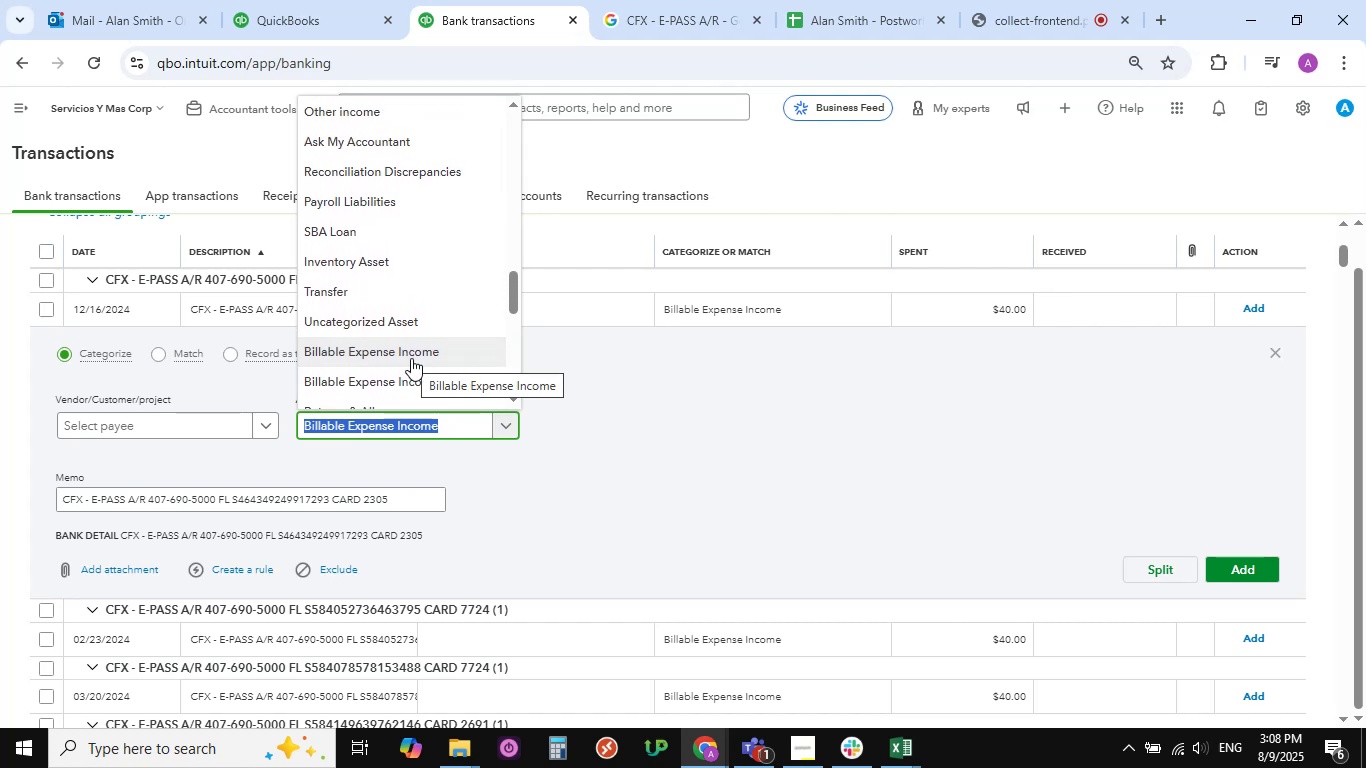 
wait(6.47)
 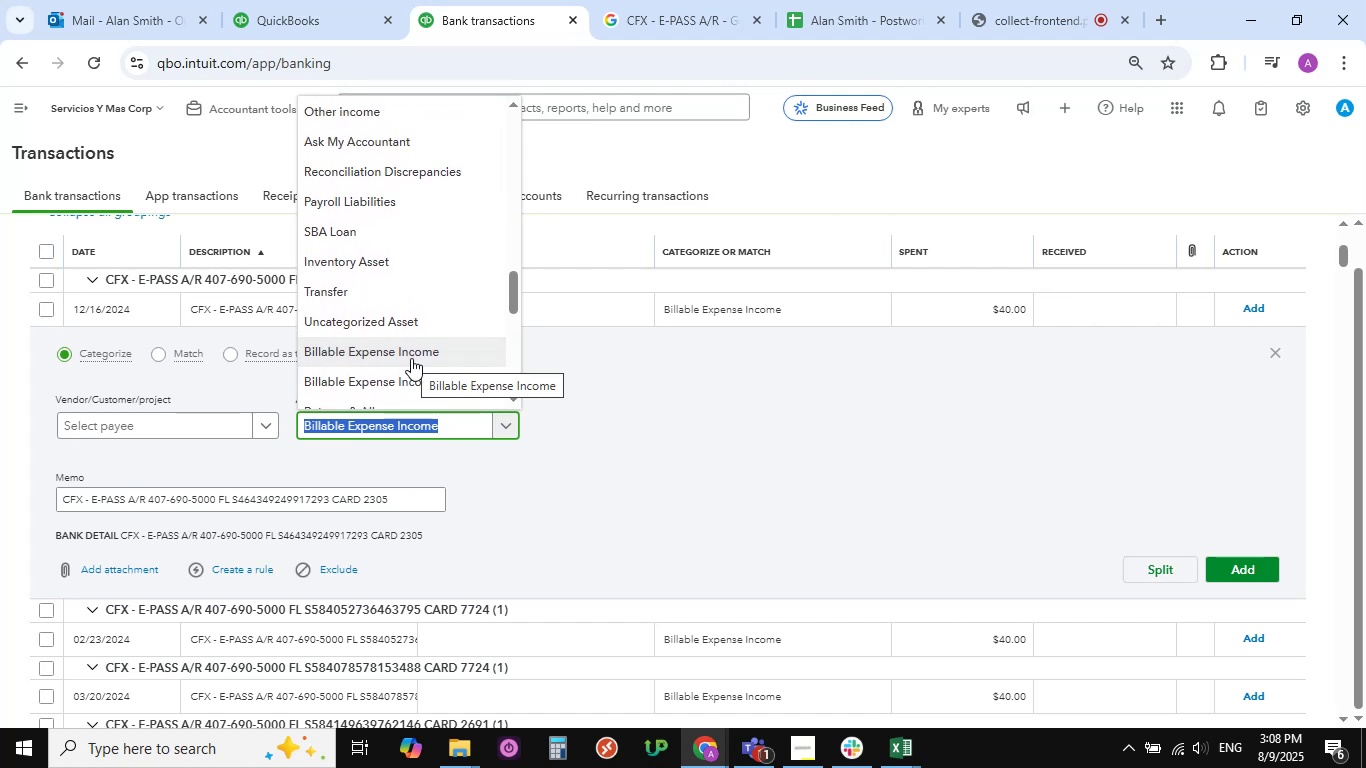 
scroll: coordinate [420, 322], scroll_direction: up, amount: 6.0
 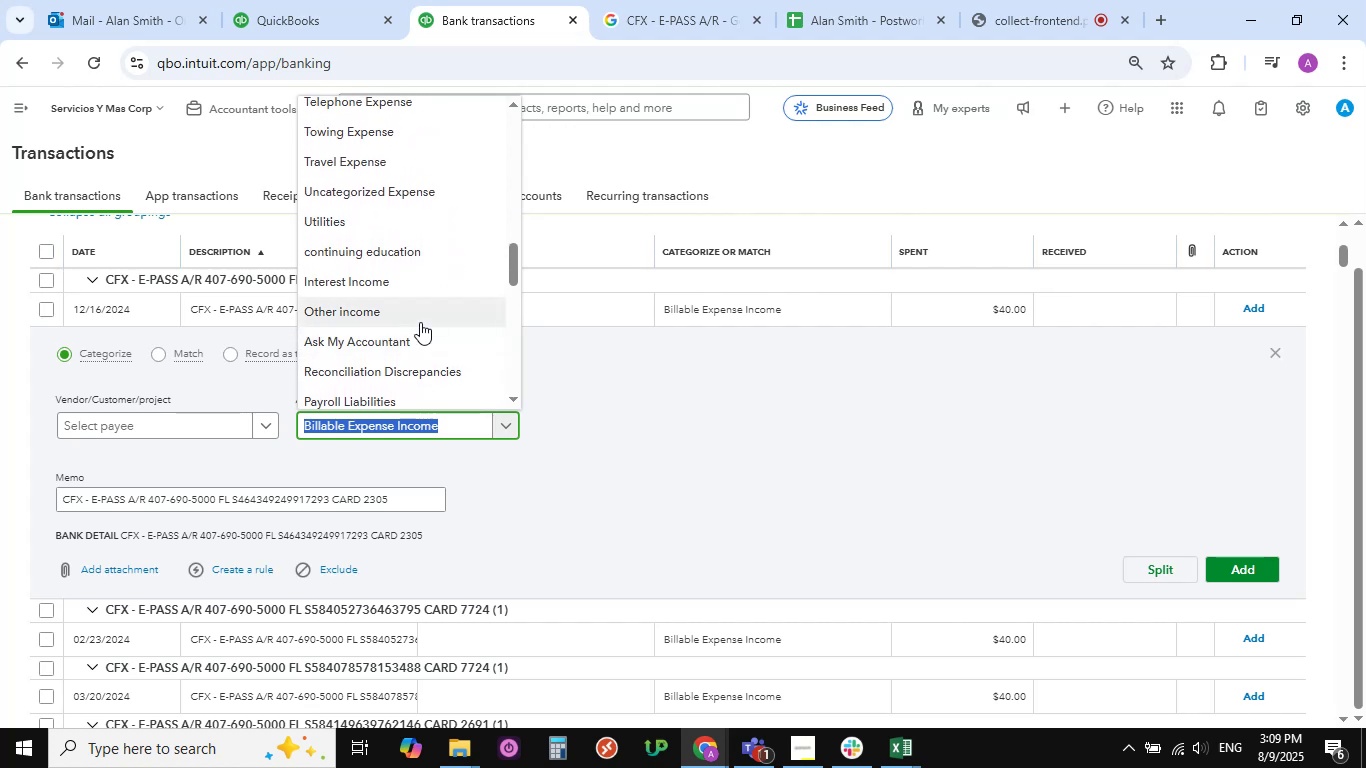 
scroll: coordinate [412, 286], scroll_direction: up, amount: 4.0
 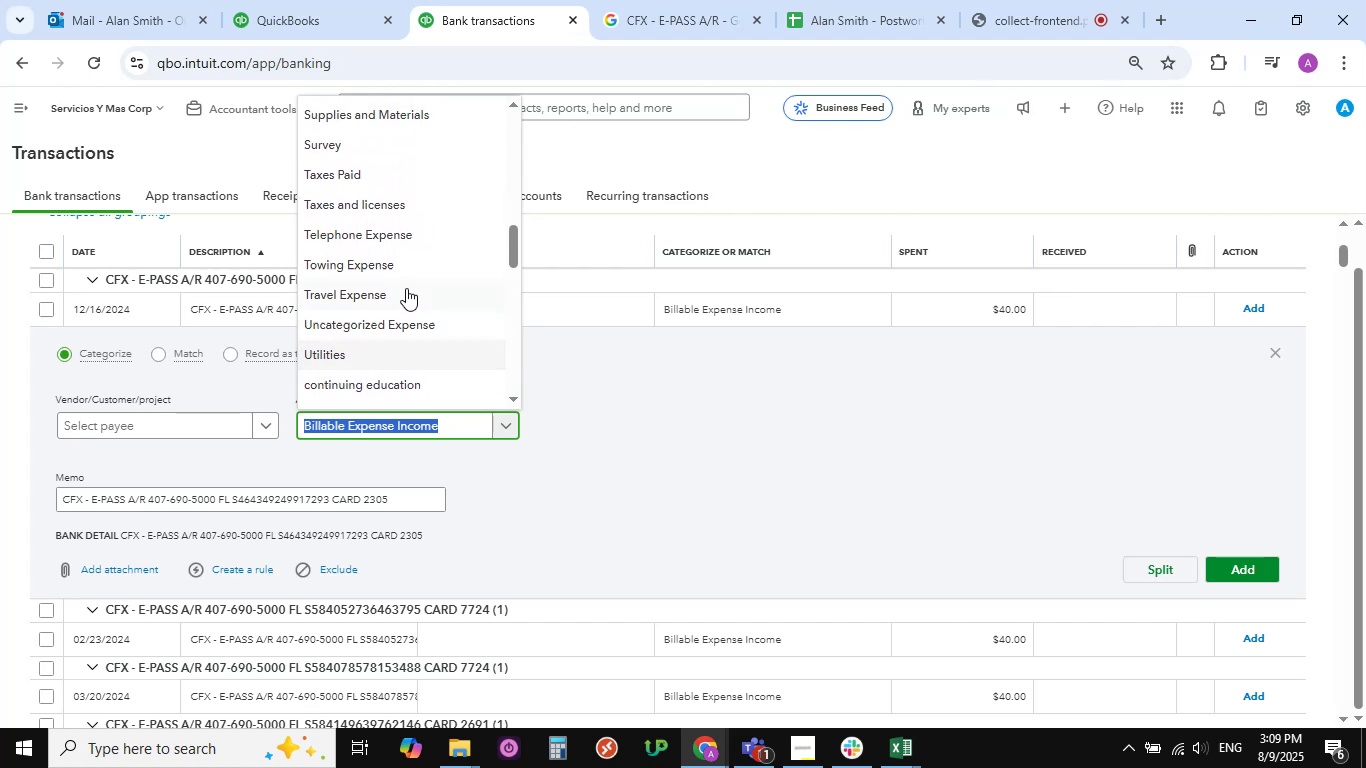 
left_click([403, 289])
 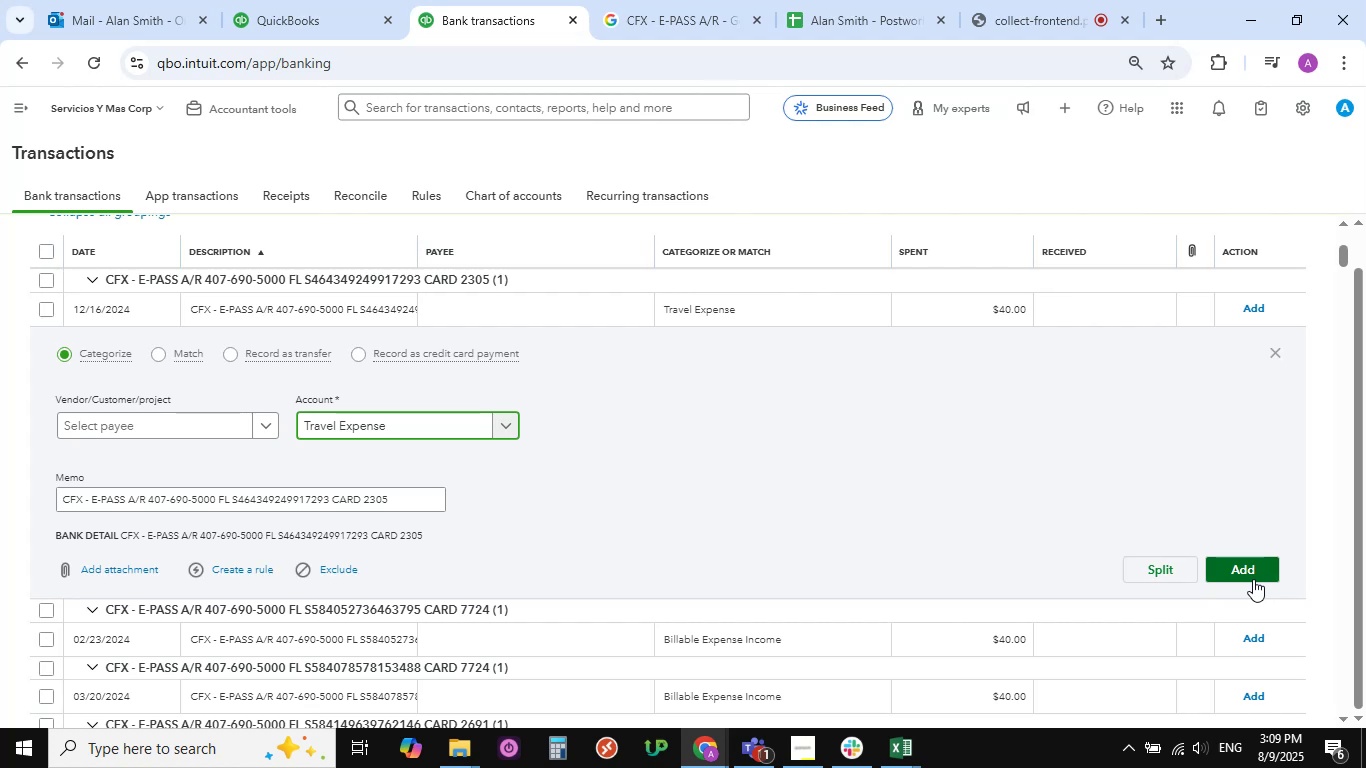 
wait(11.22)
 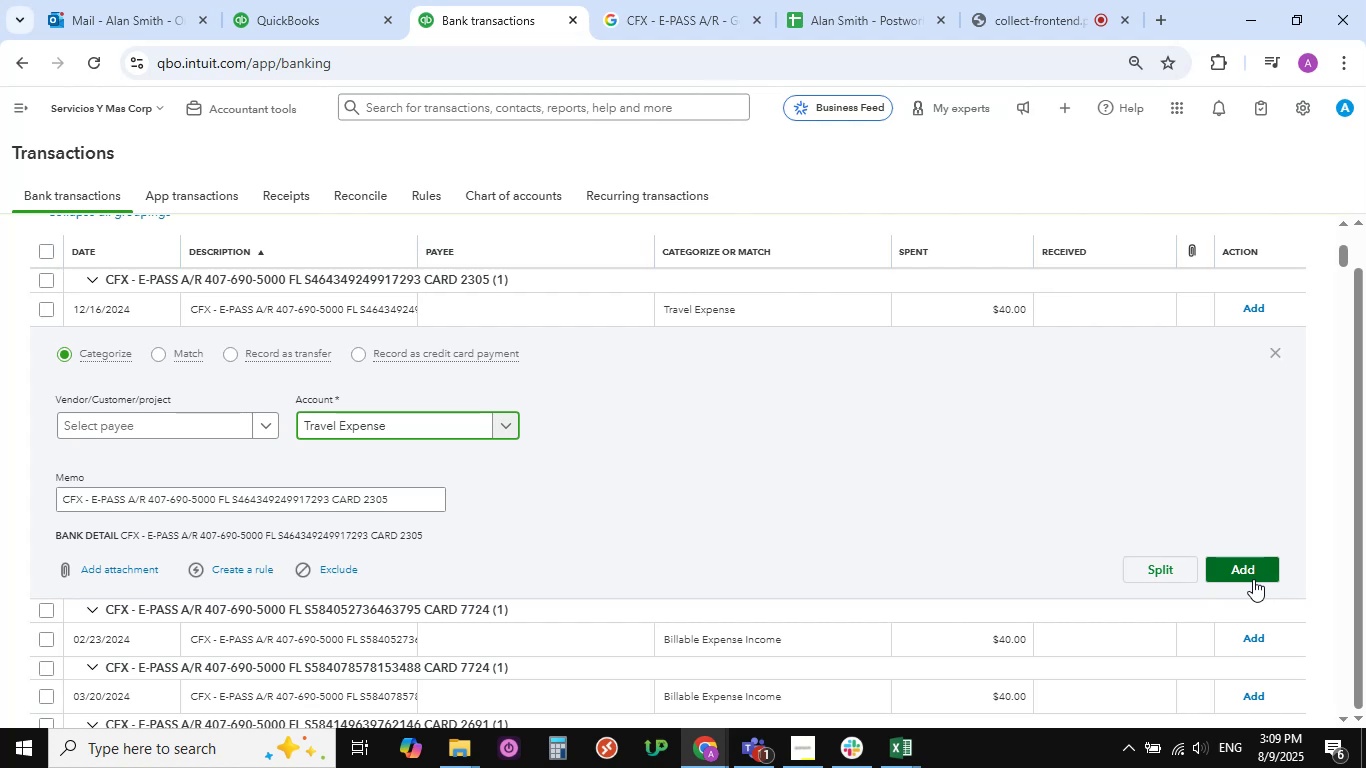 
left_click([1249, 570])
 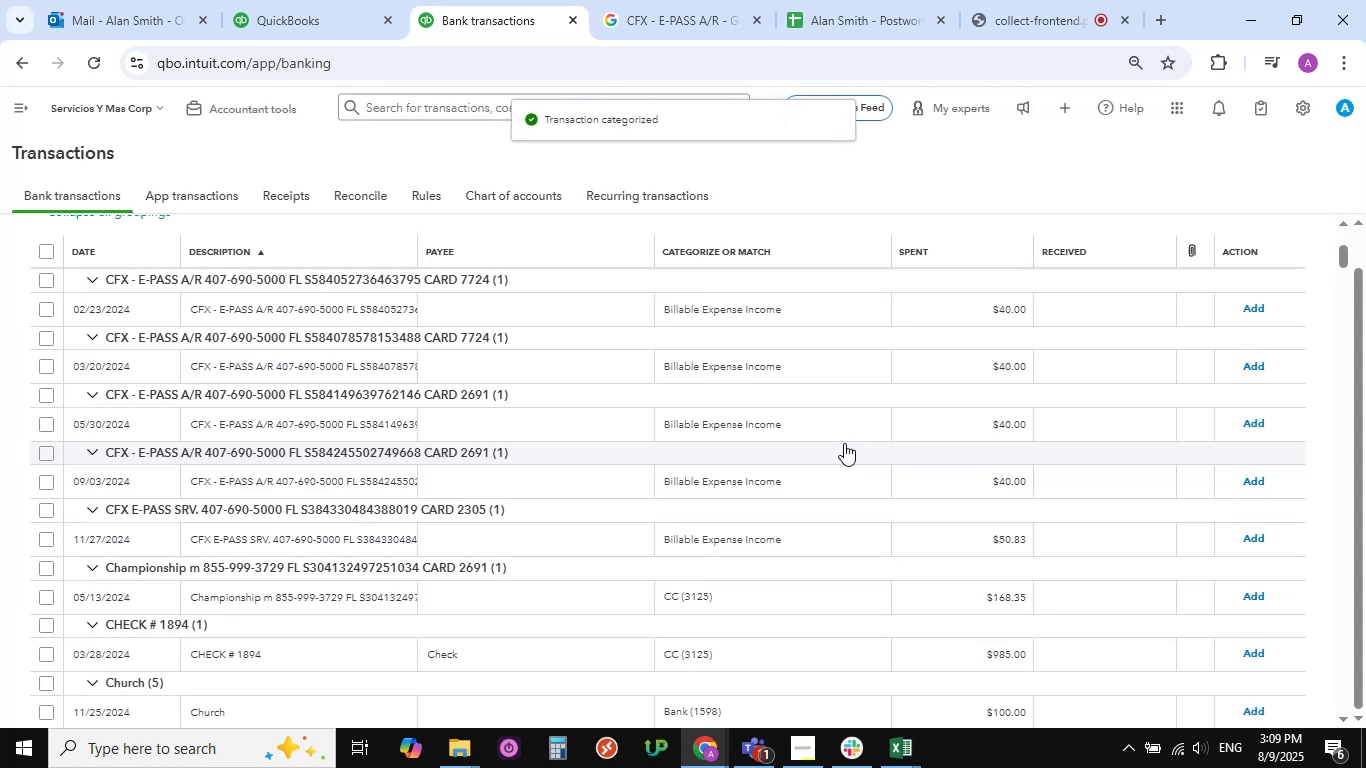 
wait(7.63)
 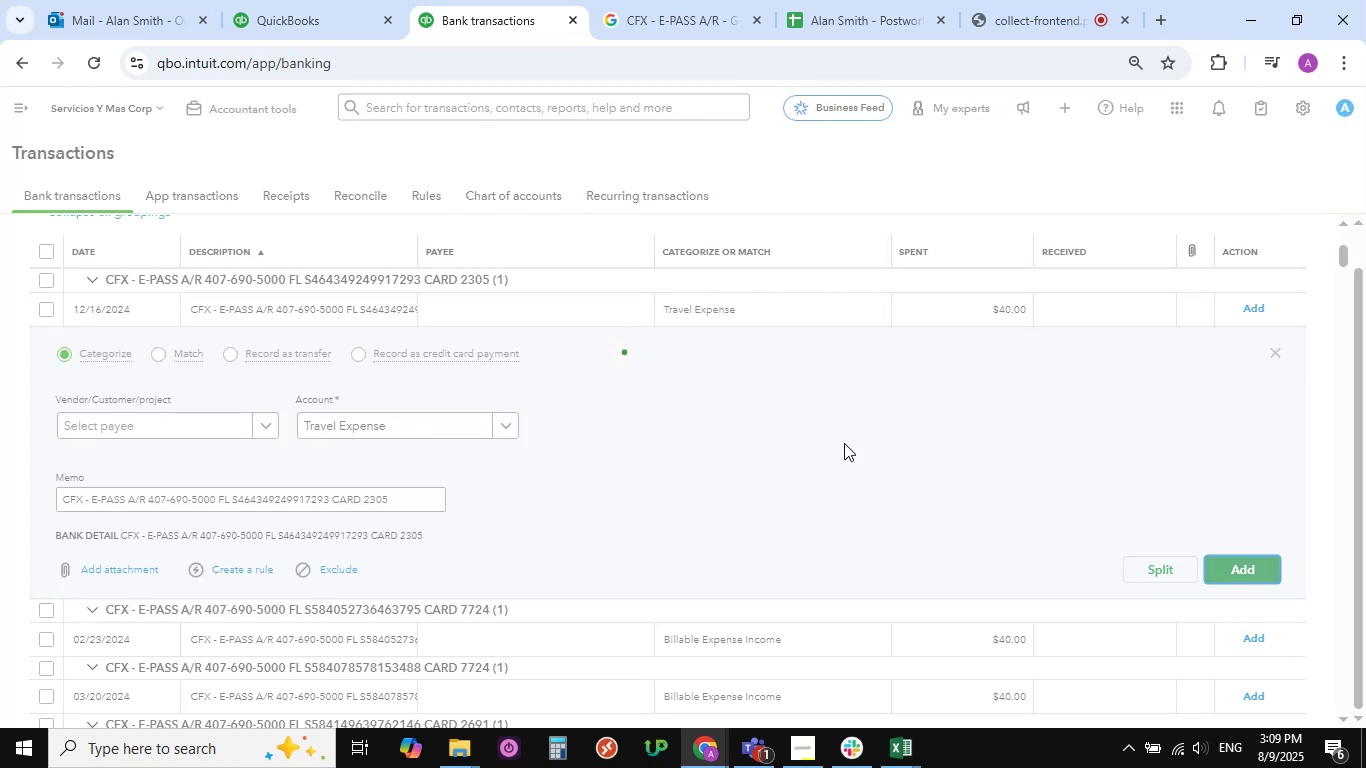 
scroll: coordinate [338, 432], scroll_direction: up, amount: 2.0
 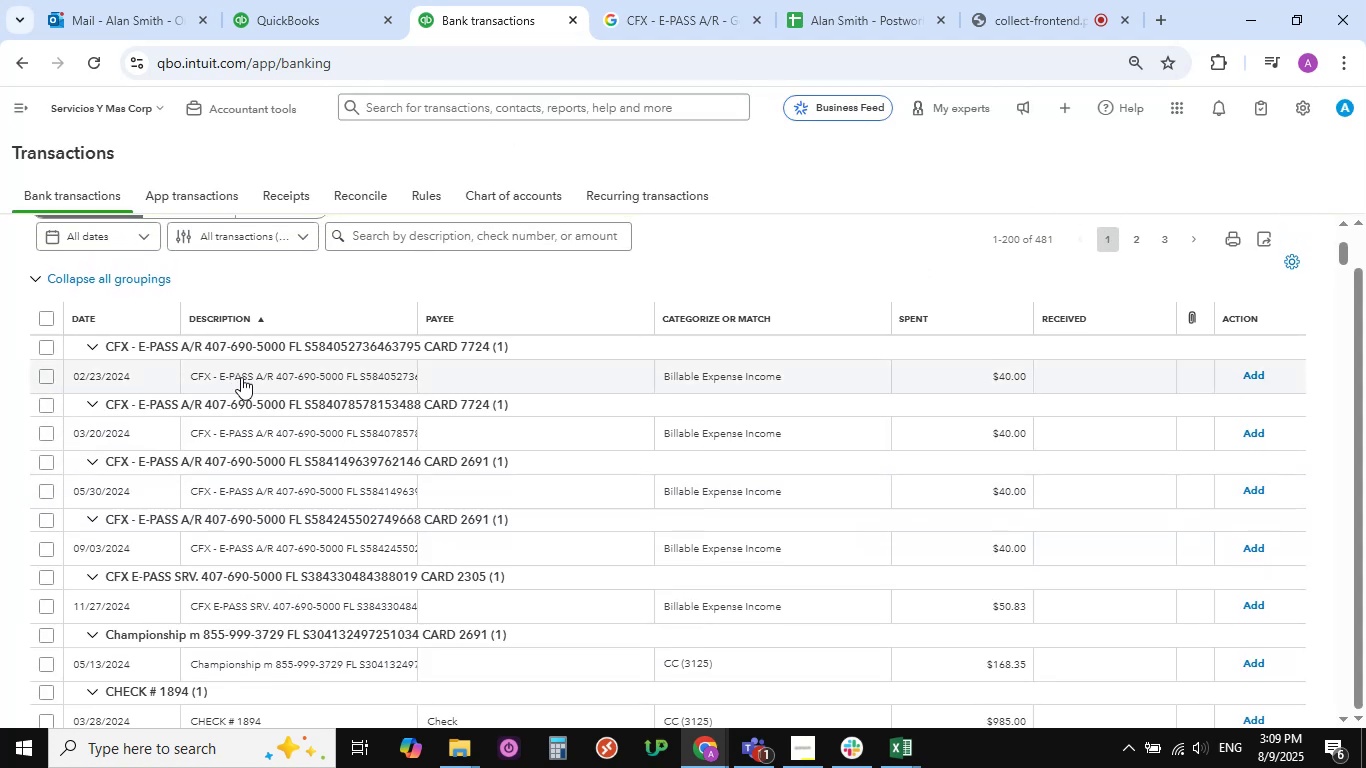 
left_click([241, 377])
 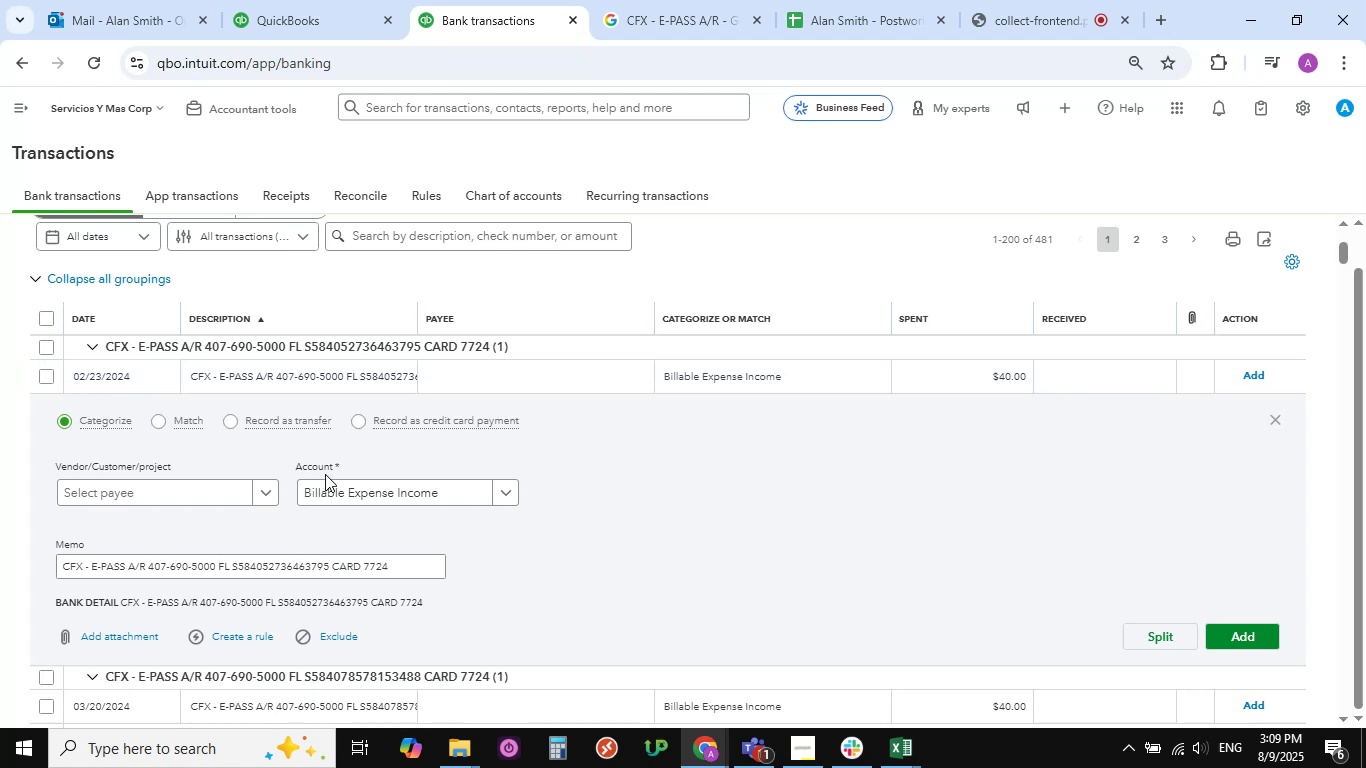 
wait(5.99)
 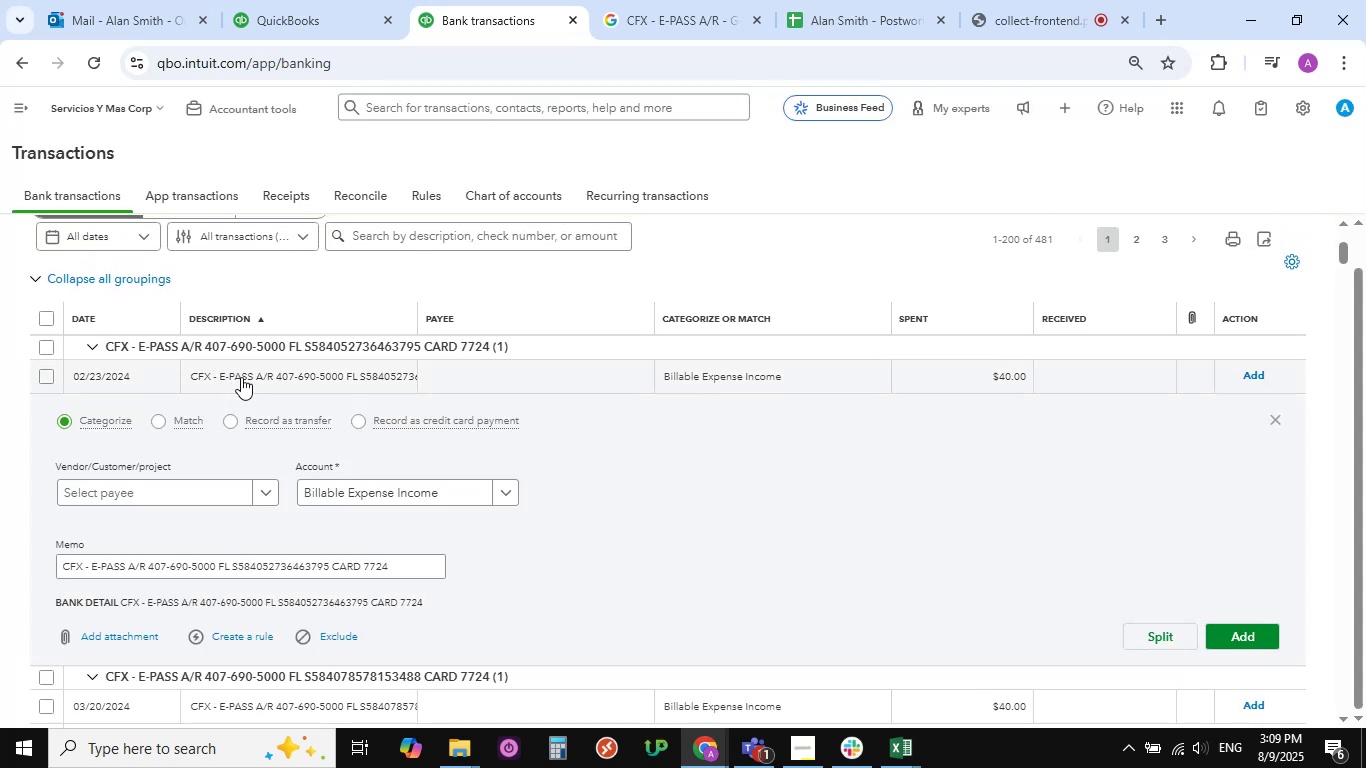 
left_click([507, 491])
 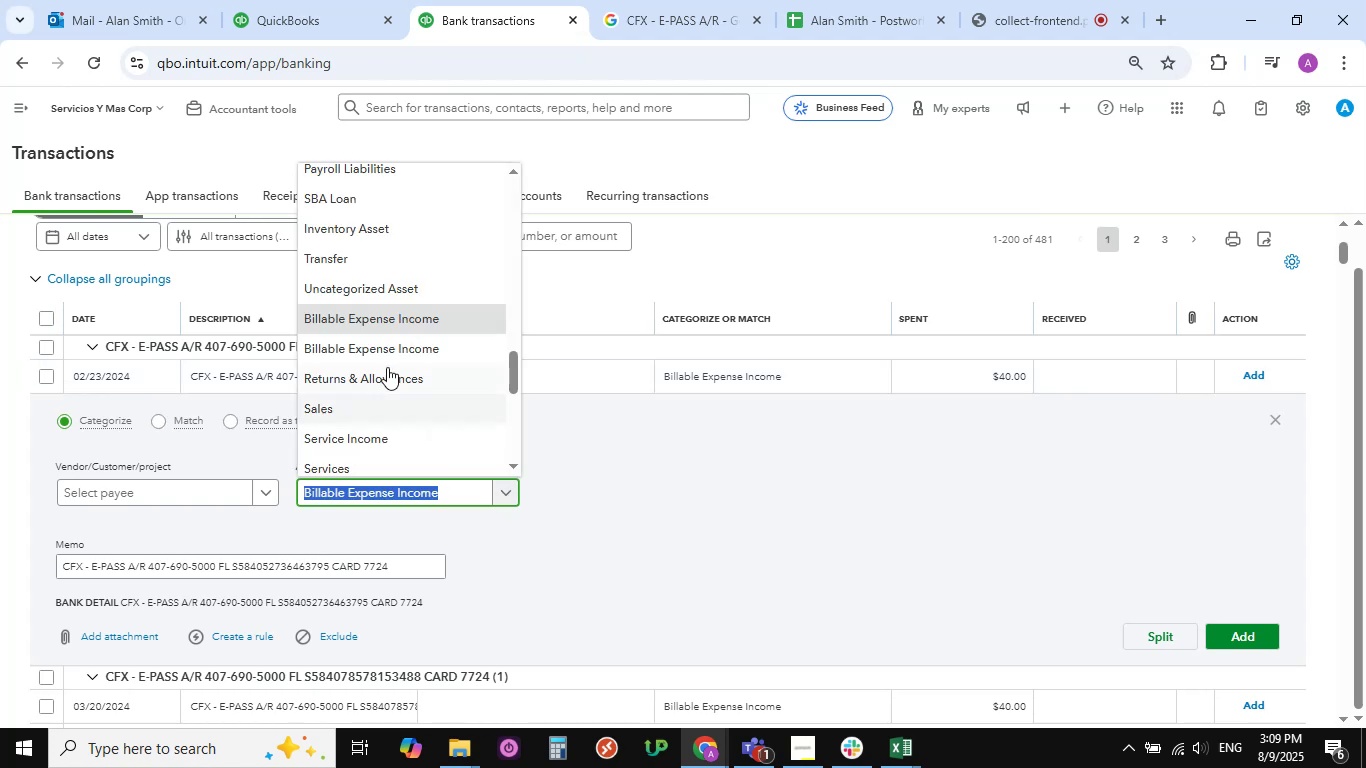 
scroll: coordinate [382, 347], scroll_direction: up, amount: 5.0
 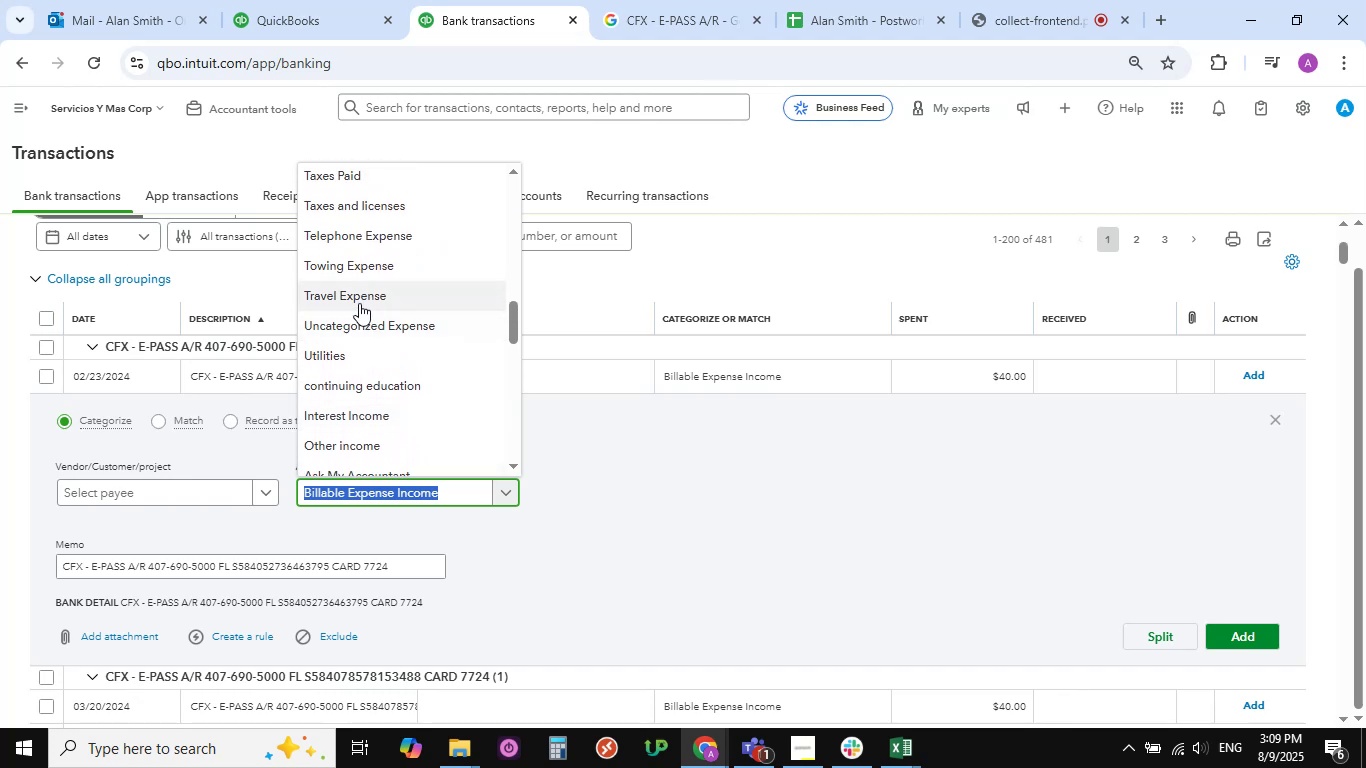 
left_click([354, 298])
 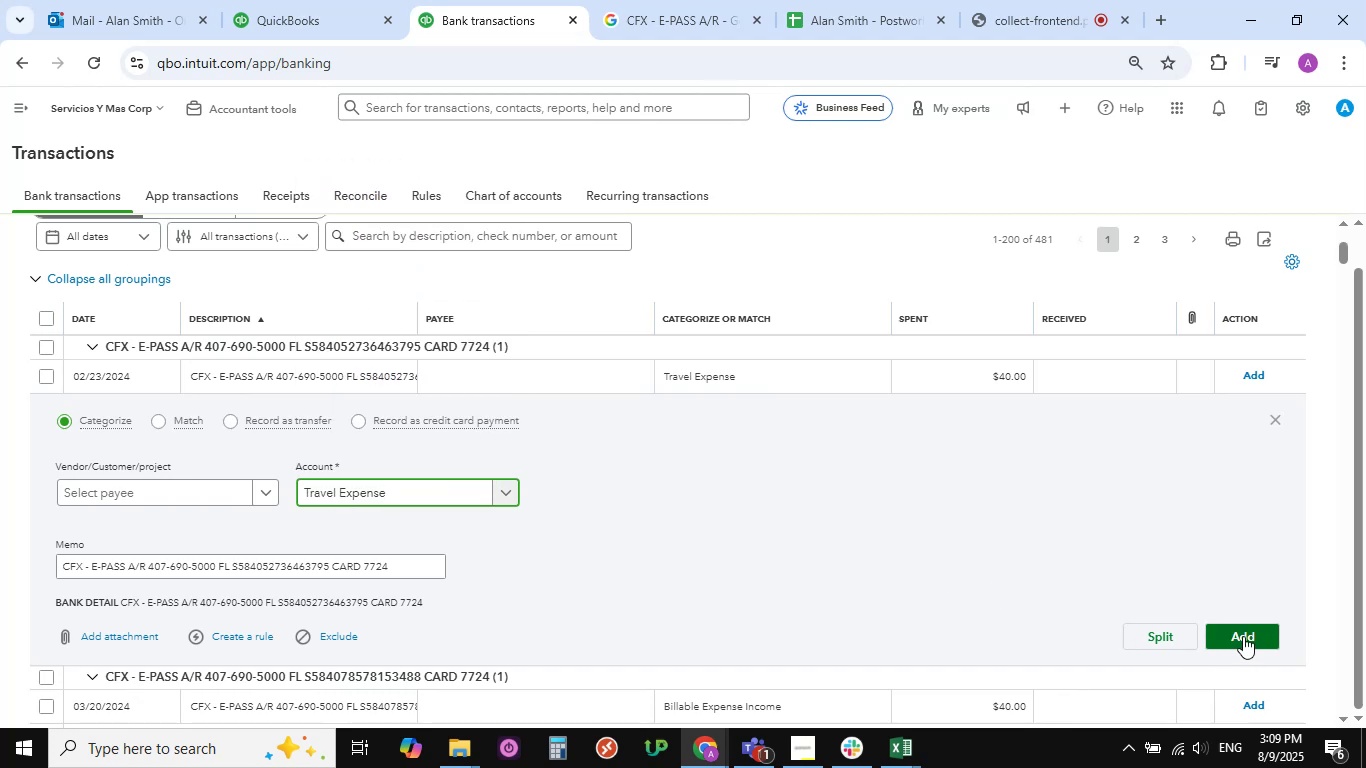 
wait(7.79)
 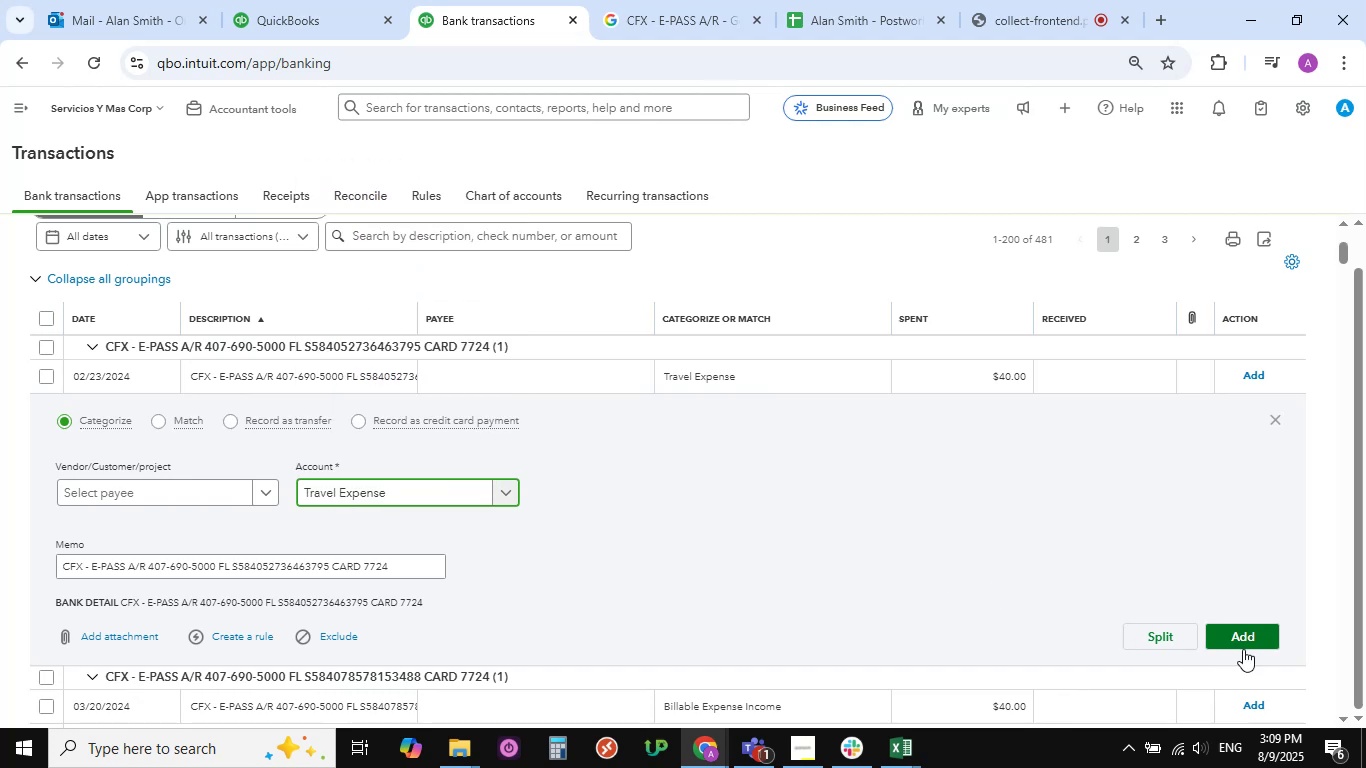 
left_click([1243, 636])
 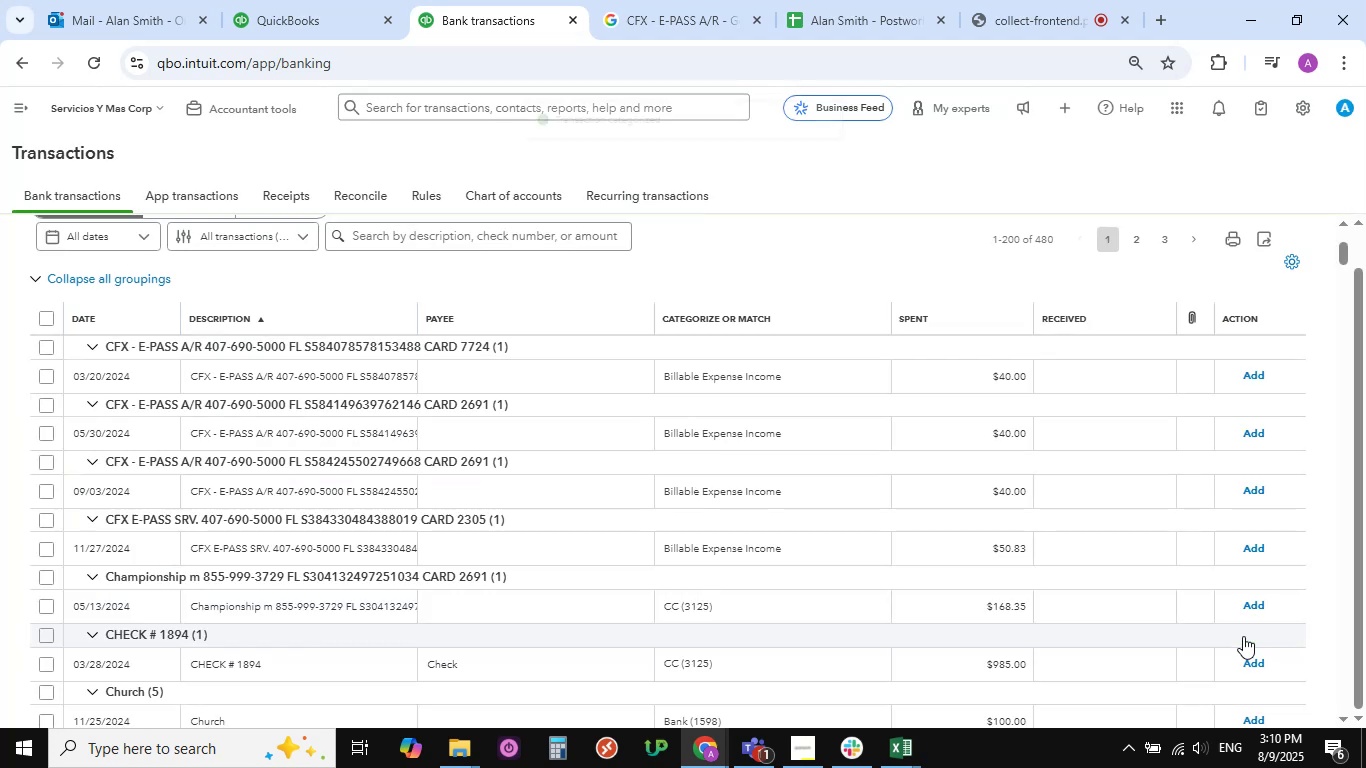 
wait(5.65)
 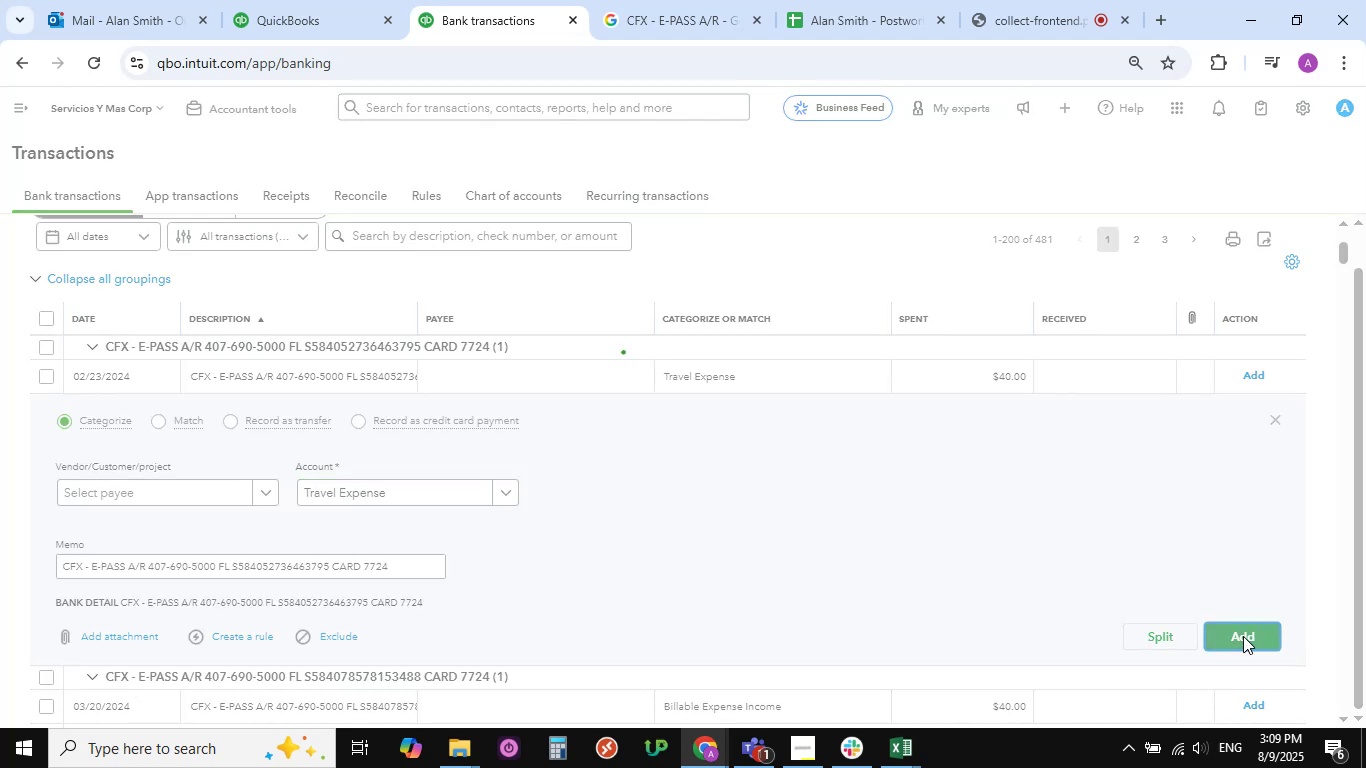 
scroll: coordinate [246, 461], scroll_direction: up, amount: 3.0
 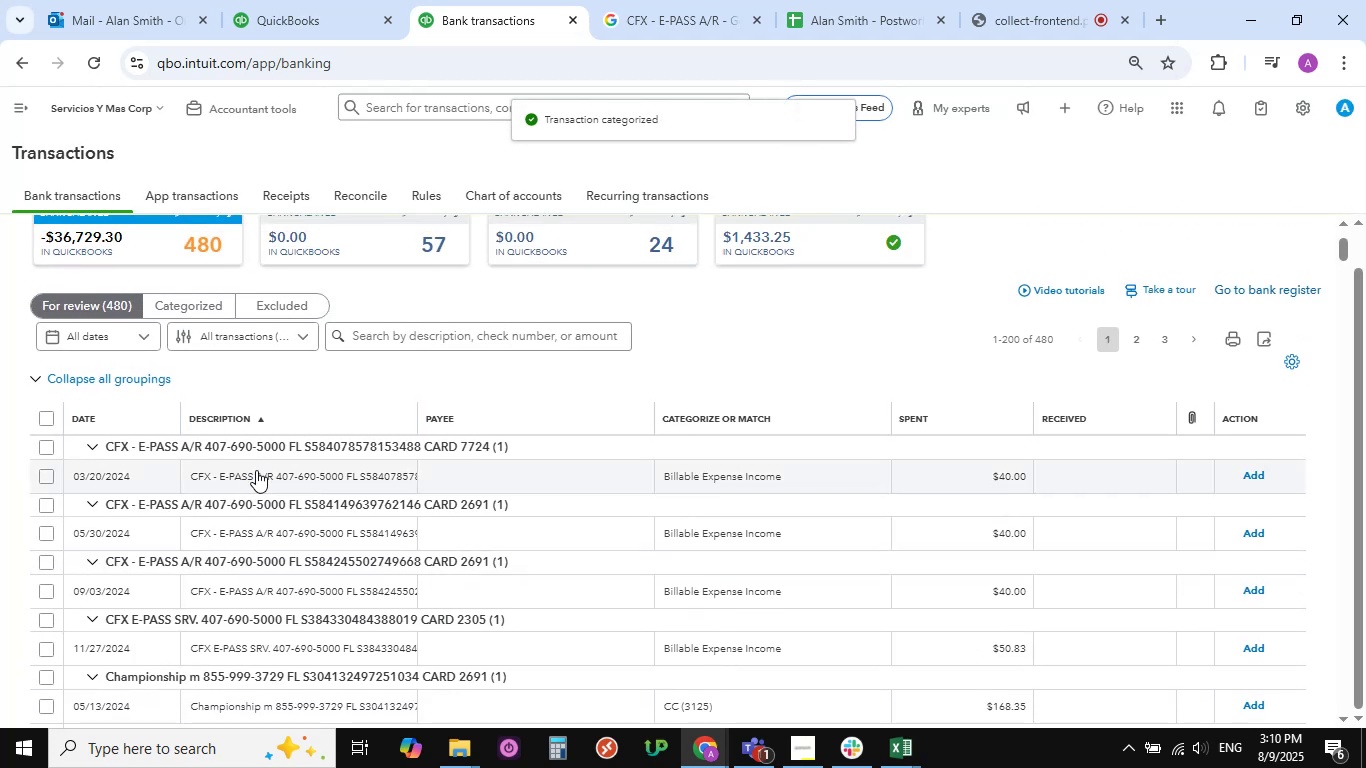 
left_click([256, 470])
 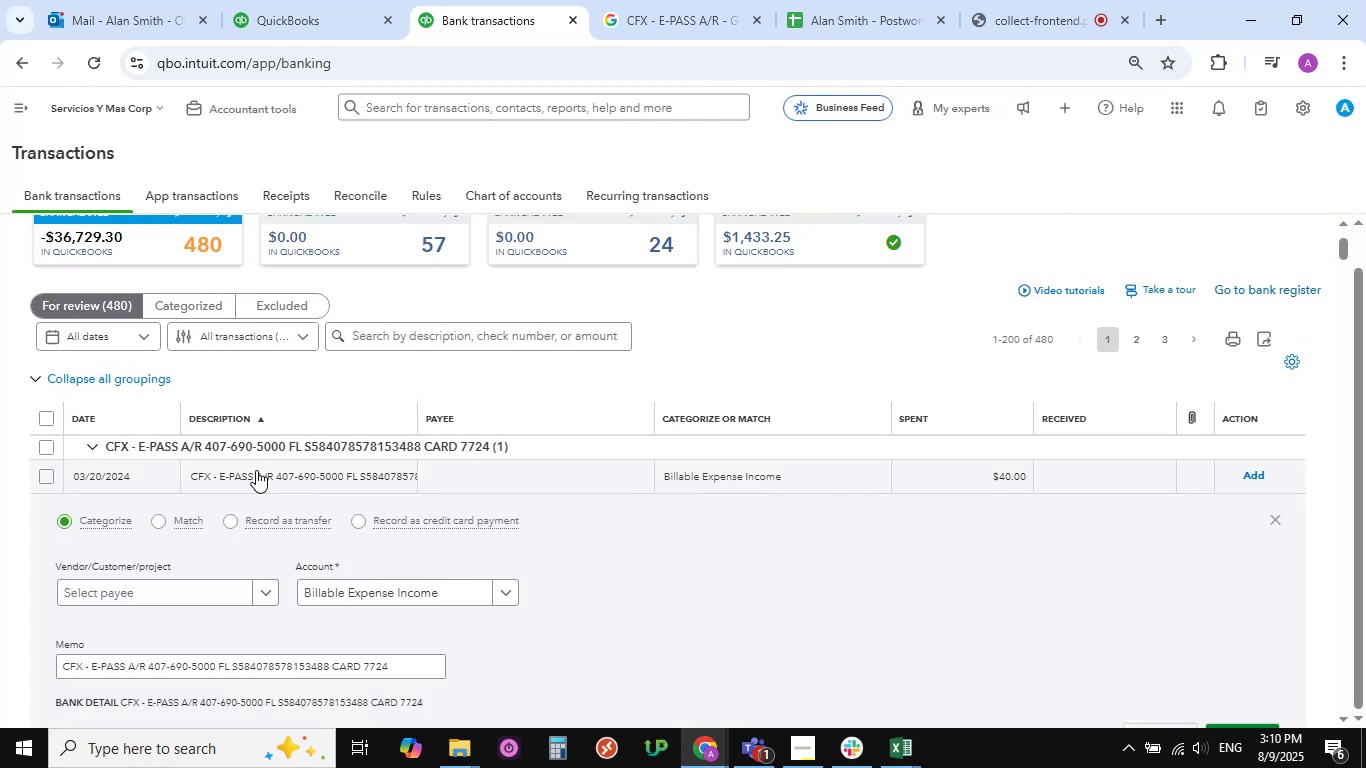 
scroll: coordinate [257, 616], scroll_direction: down, amount: 4.0
 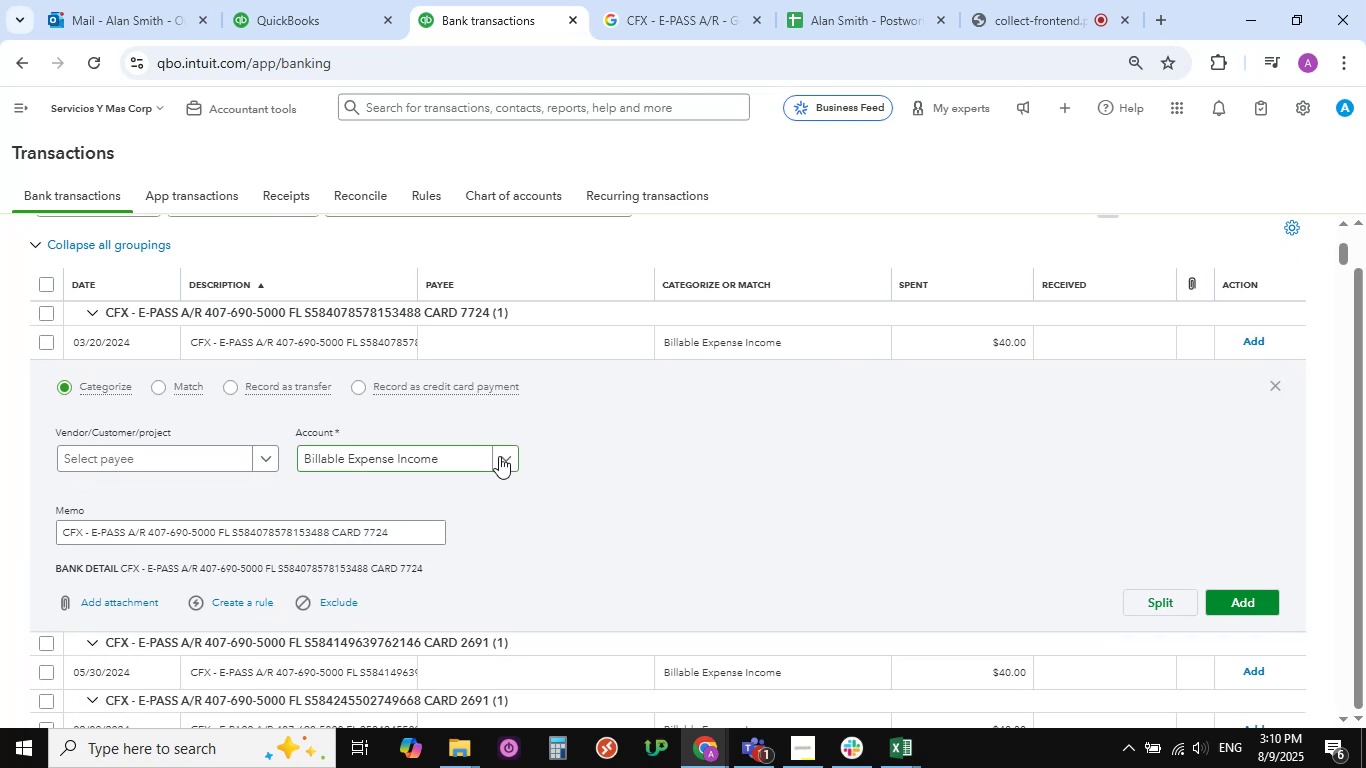 
left_click([502, 458])
 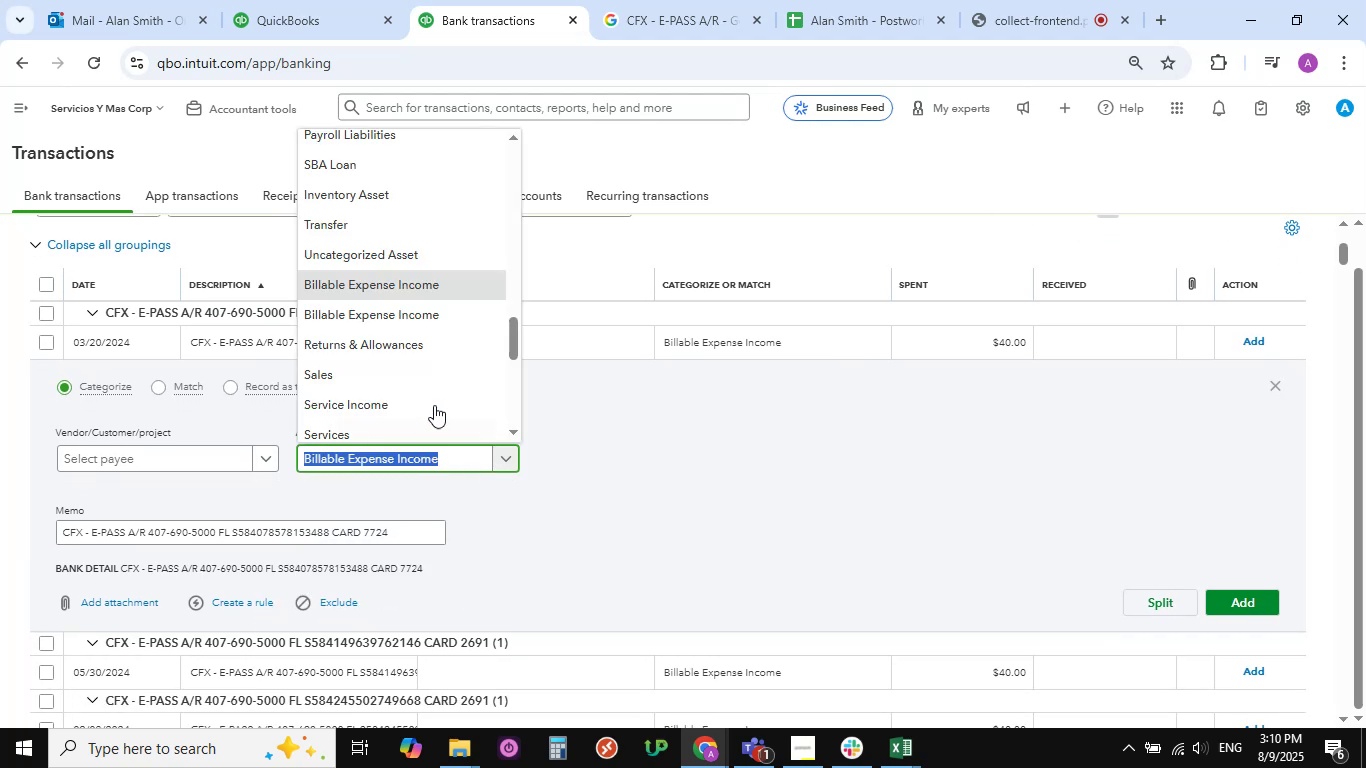 
scroll: coordinate [442, 390], scroll_direction: up, amount: 7.0
 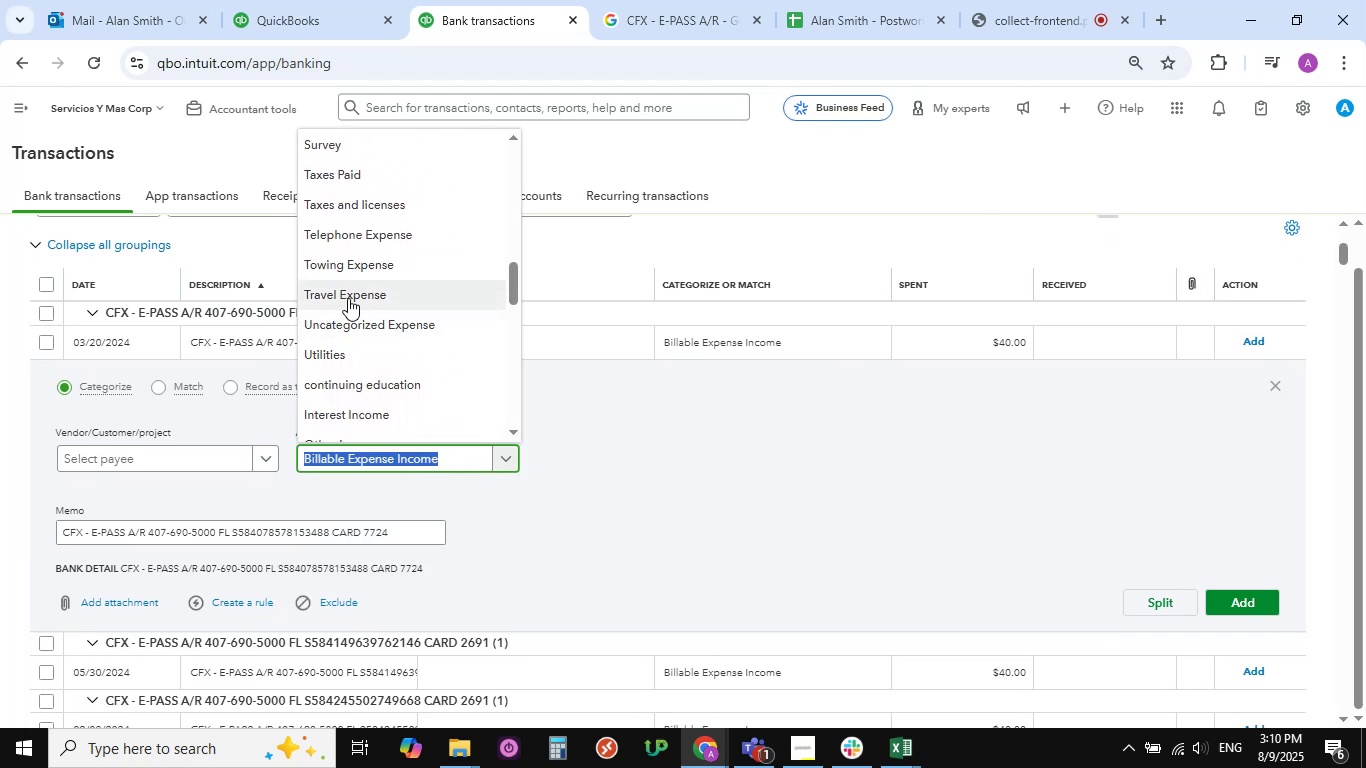 
left_click([348, 298])
 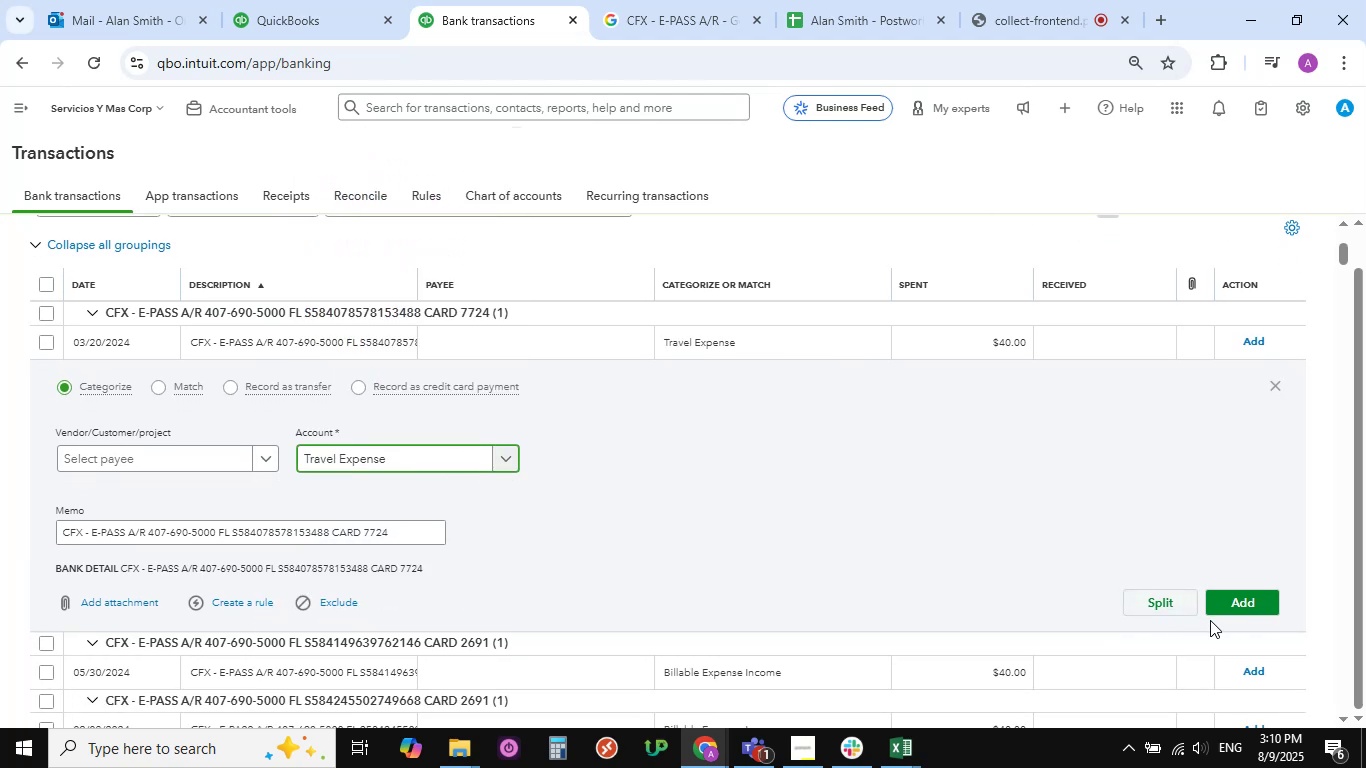 
left_click_drag(start_coordinate=[1244, 601], to_coordinate=[1249, 599])
 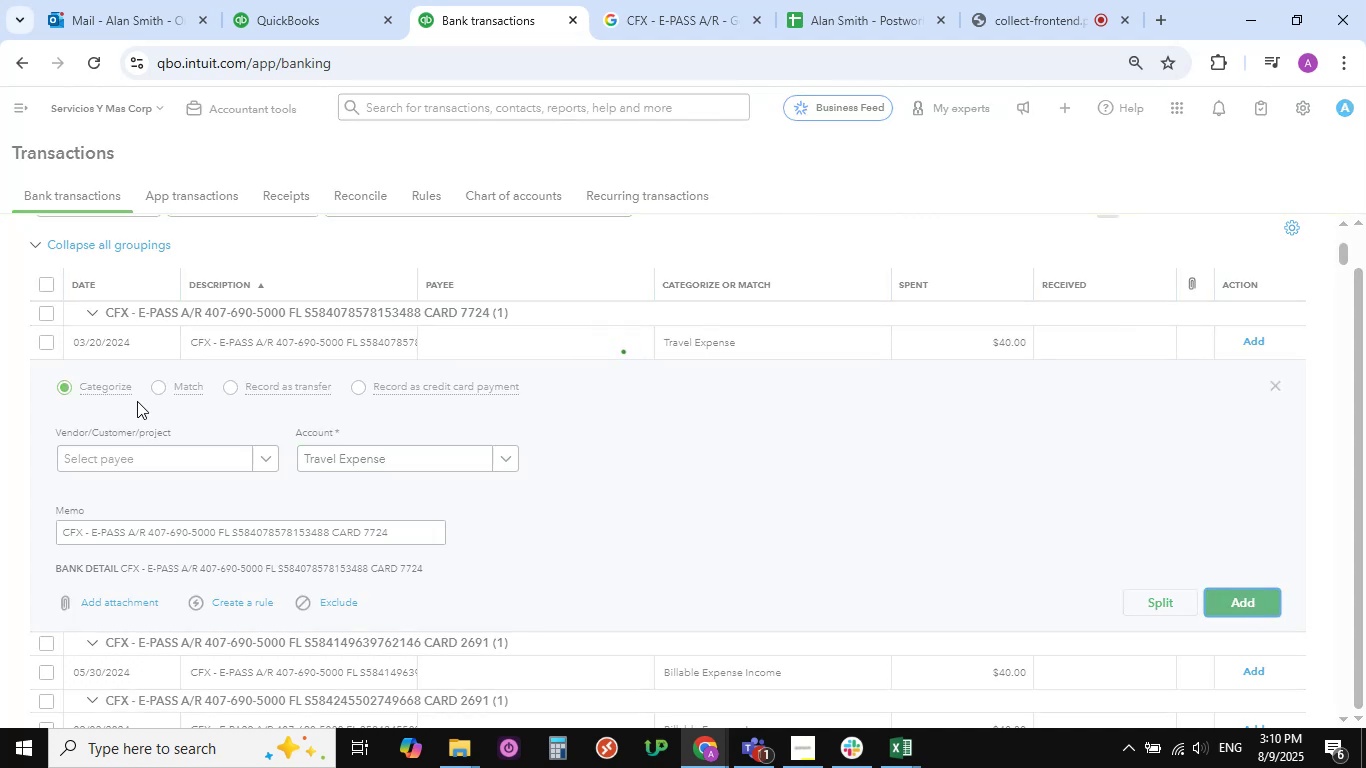 
mouse_move([310, 492])
 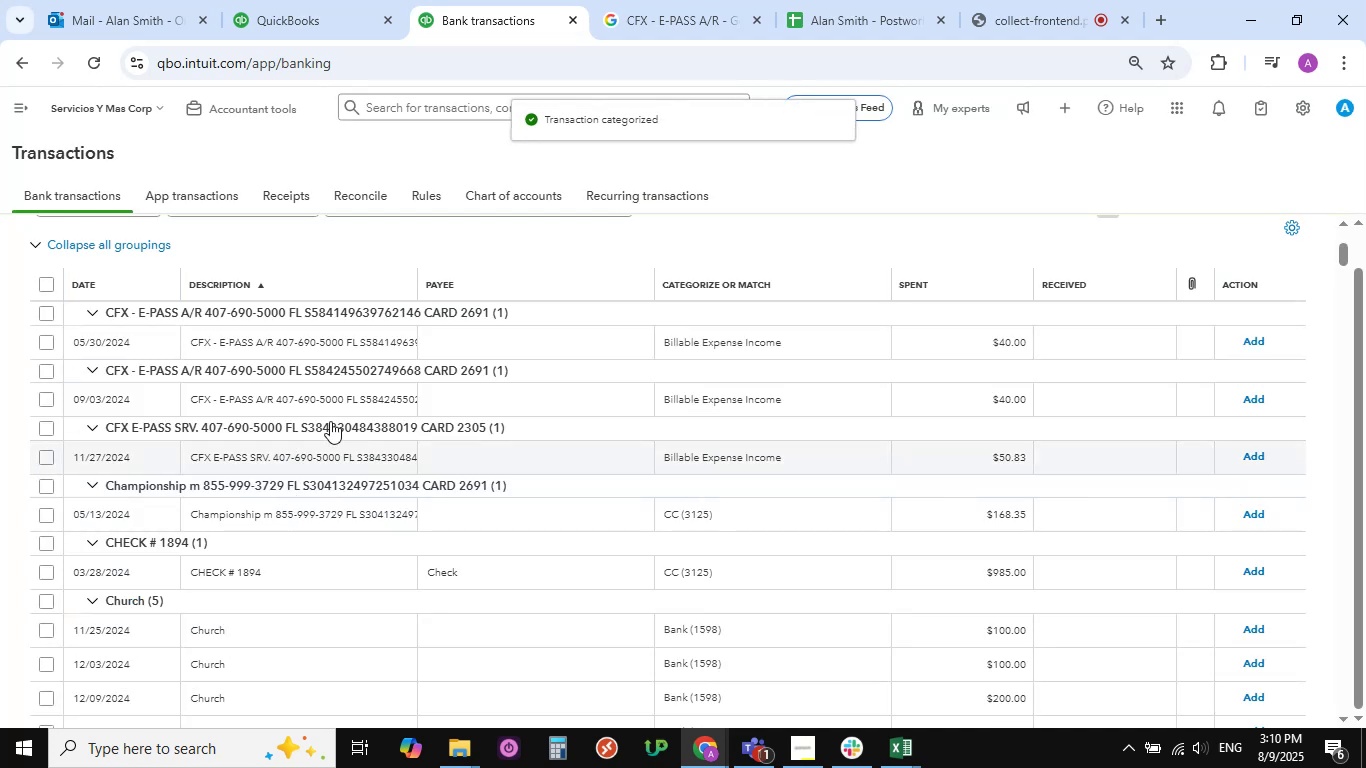 
scroll: coordinate [326, 414], scroll_direction: up, amount: 1.0
 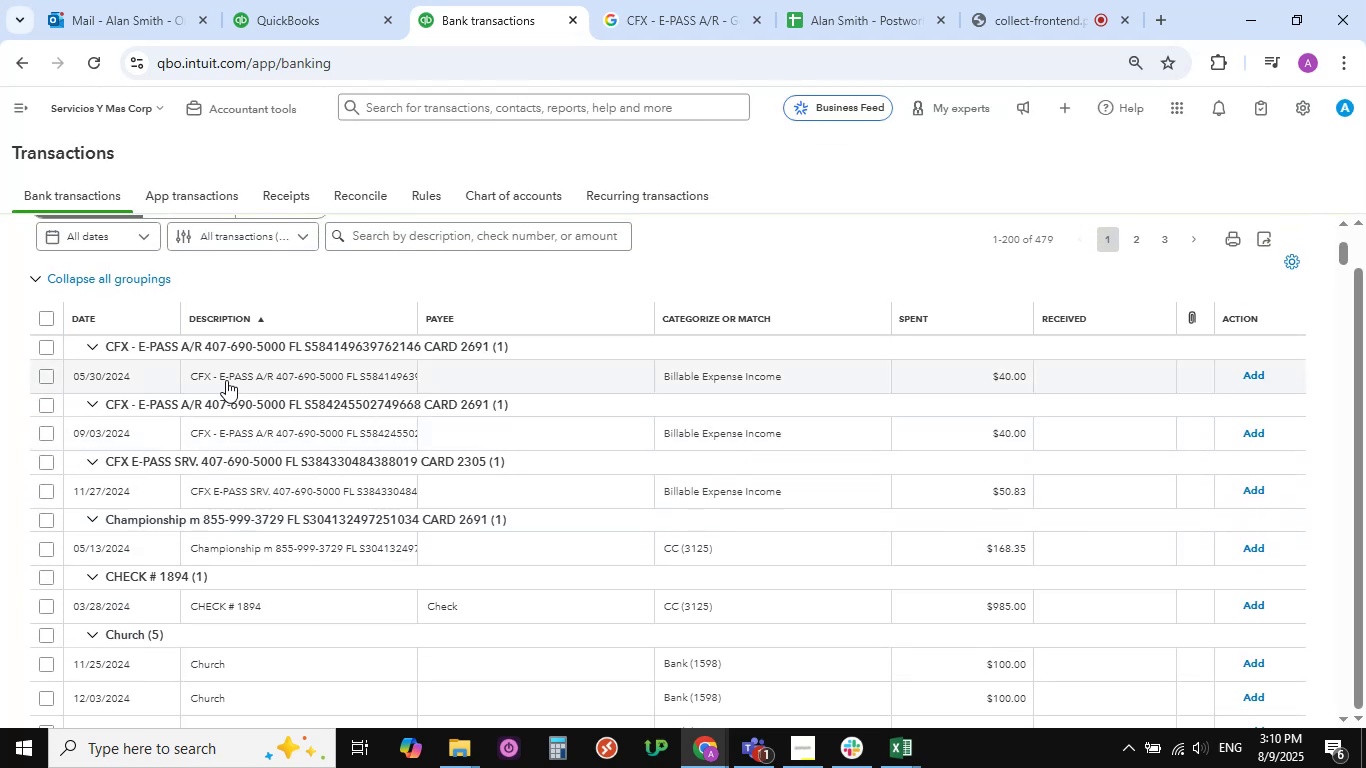 
left_click([226, 375])
 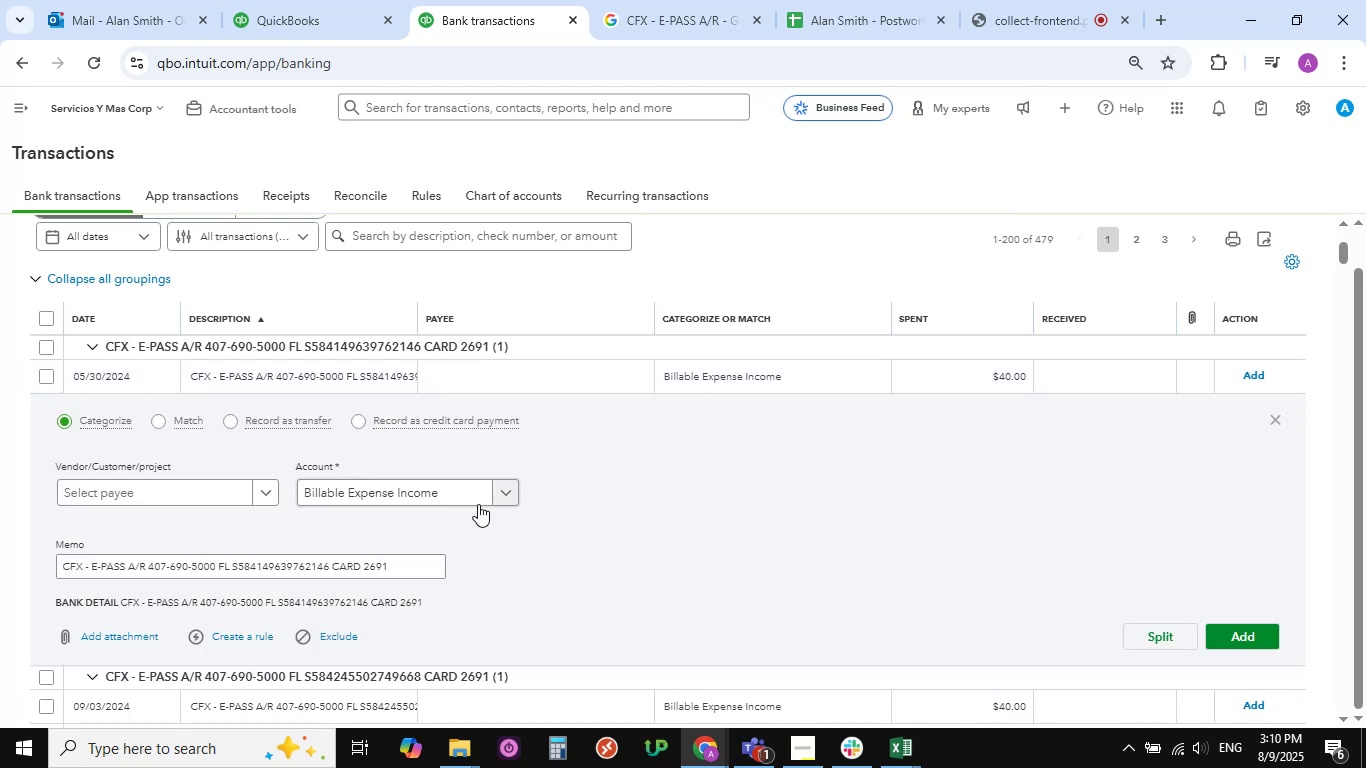 
scroll: coordinate [326, 526], scroll_direction: down, amount: 1.0
 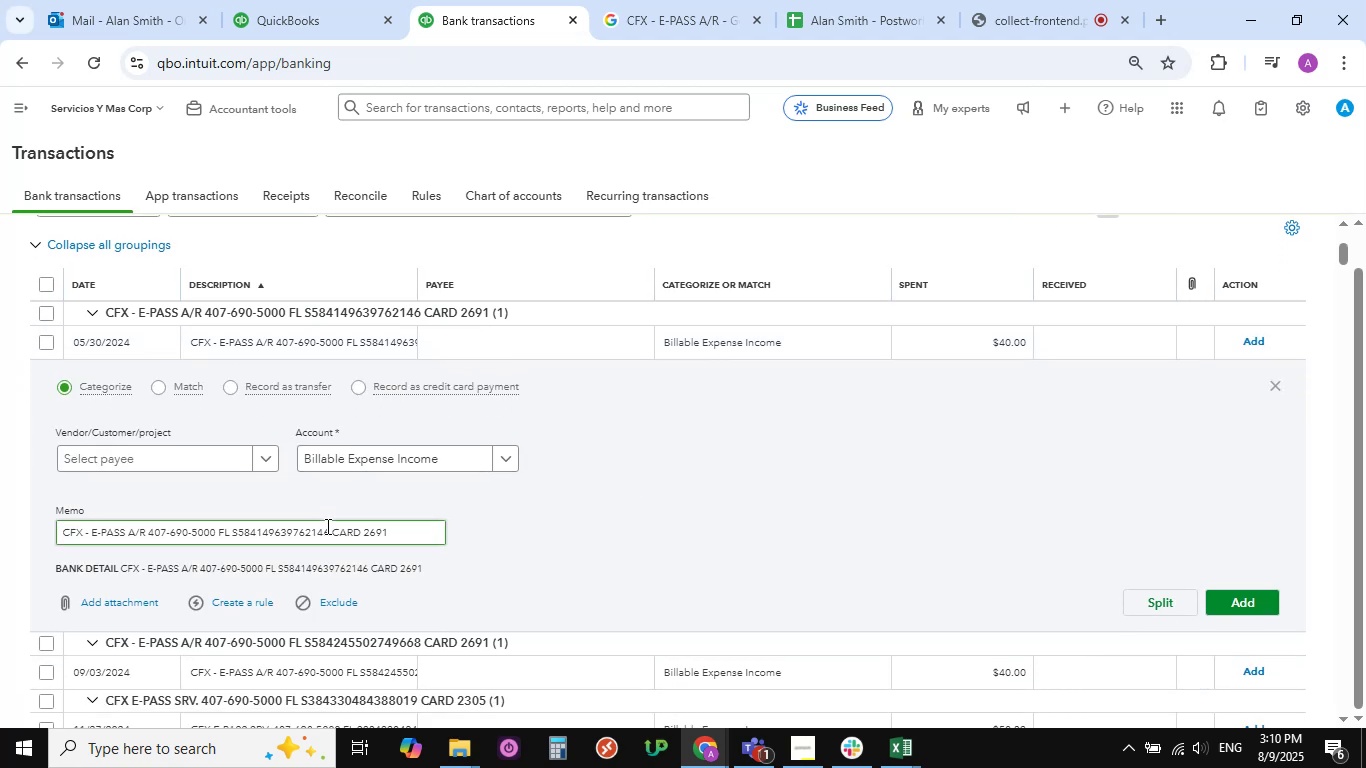 
wait(5.93)
 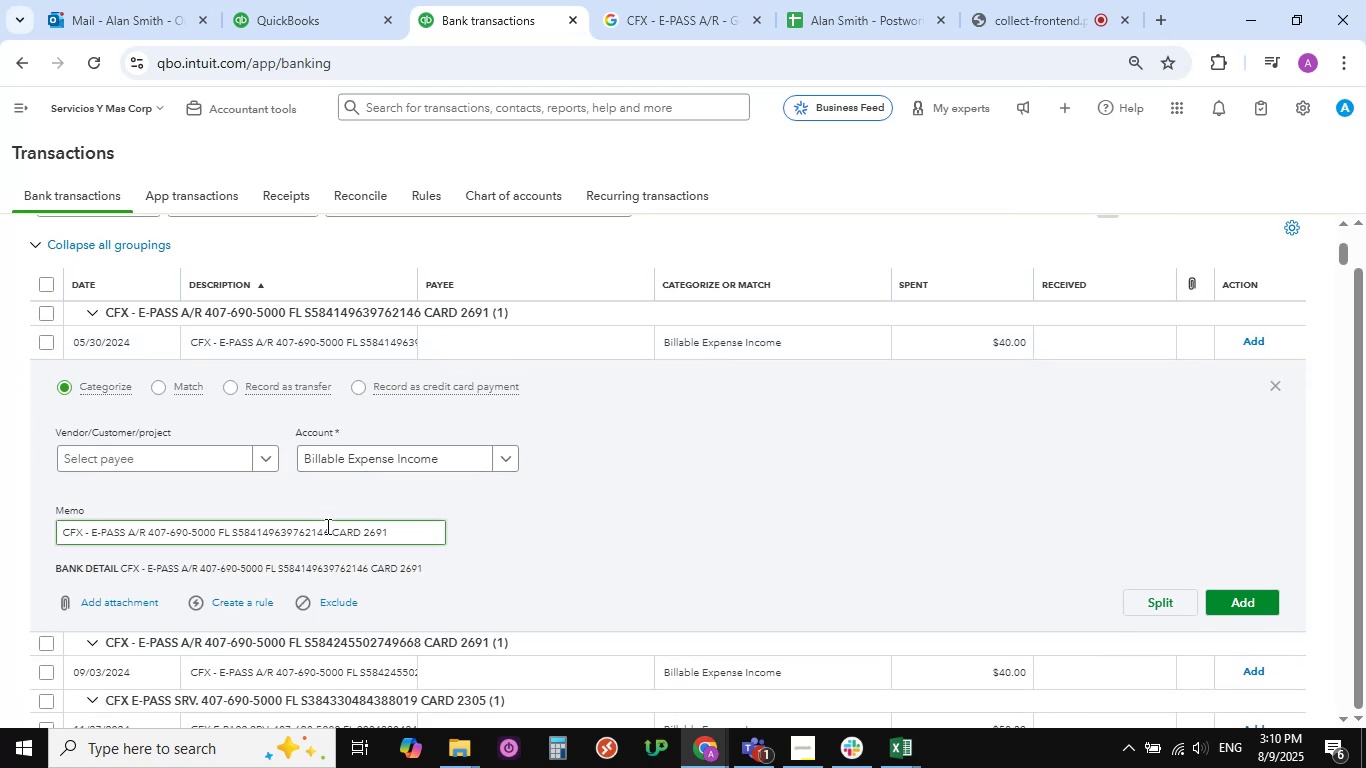 
scroll: coordinate [385, 494], scroll_direction: down, amount: 1.0
 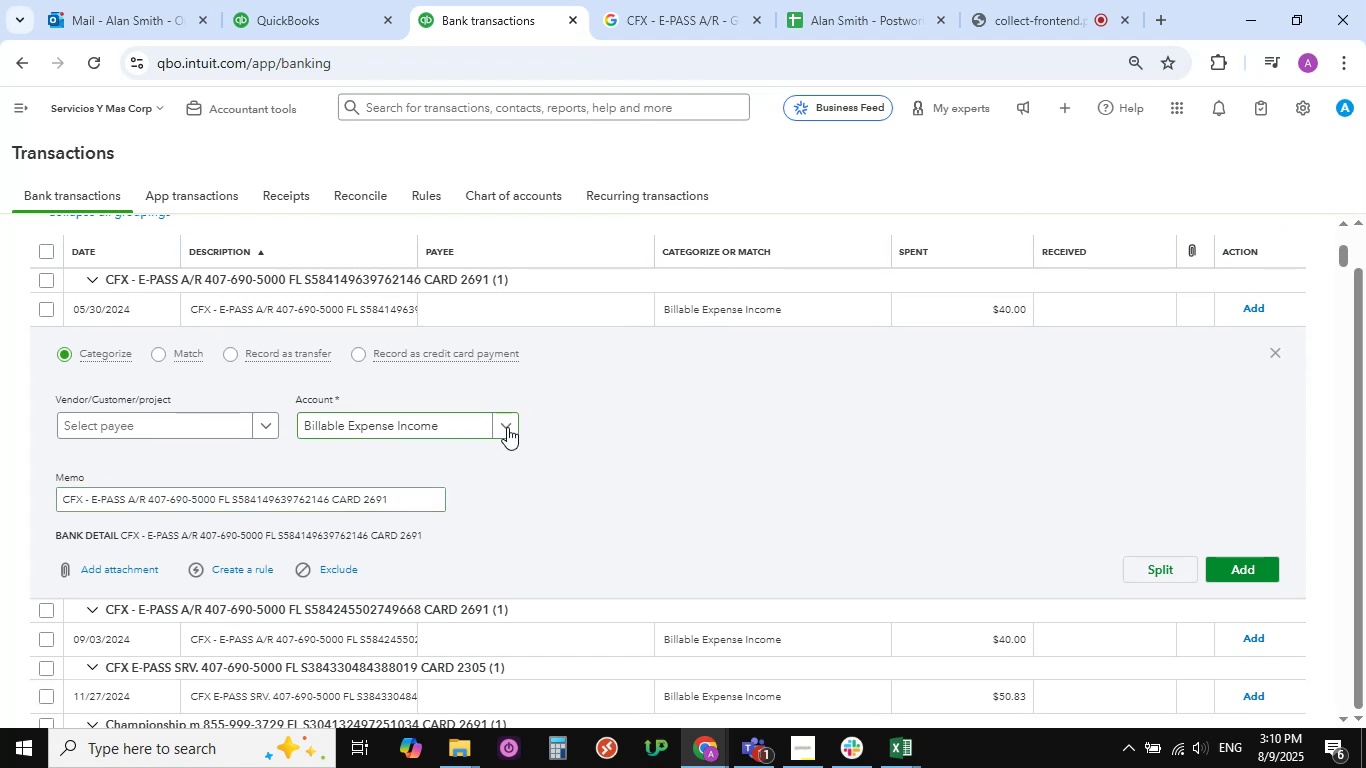 
wait(11.97)
 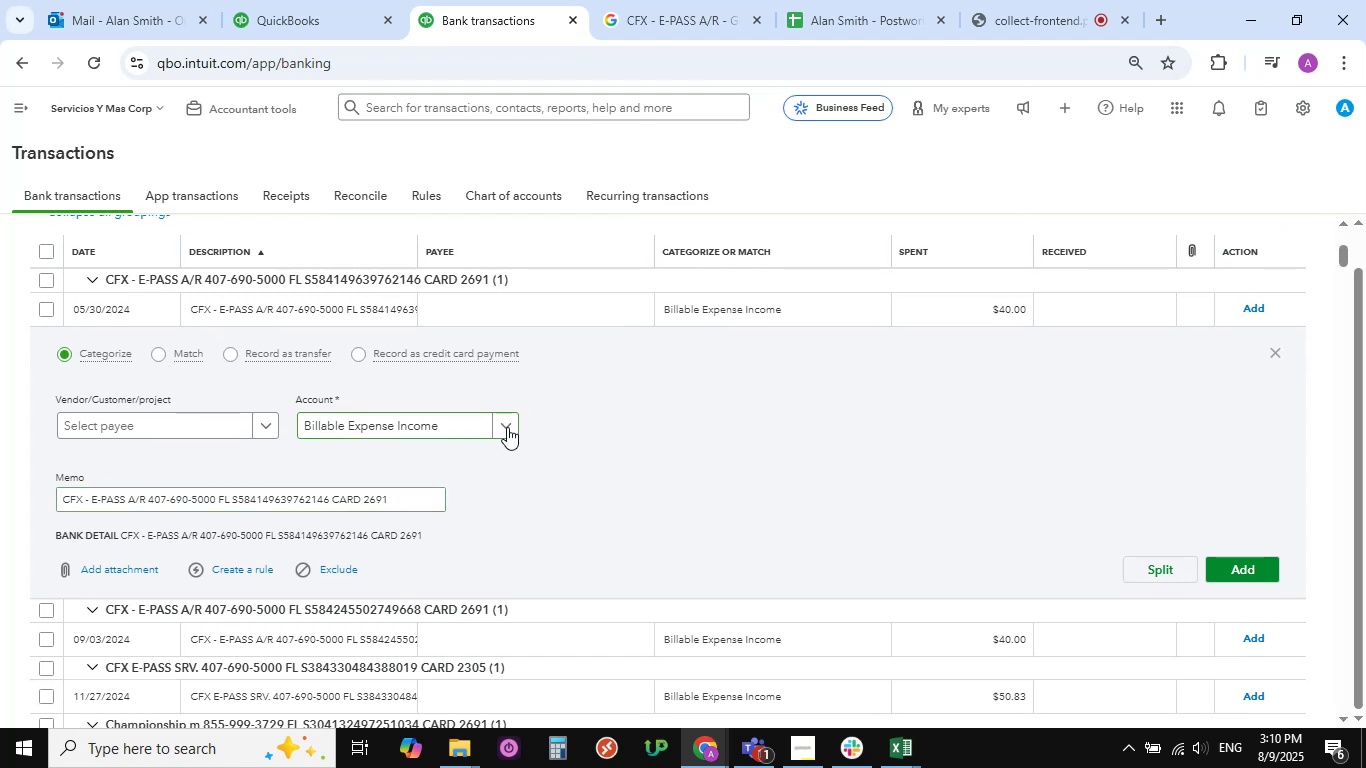 
left_click([507, 427])
 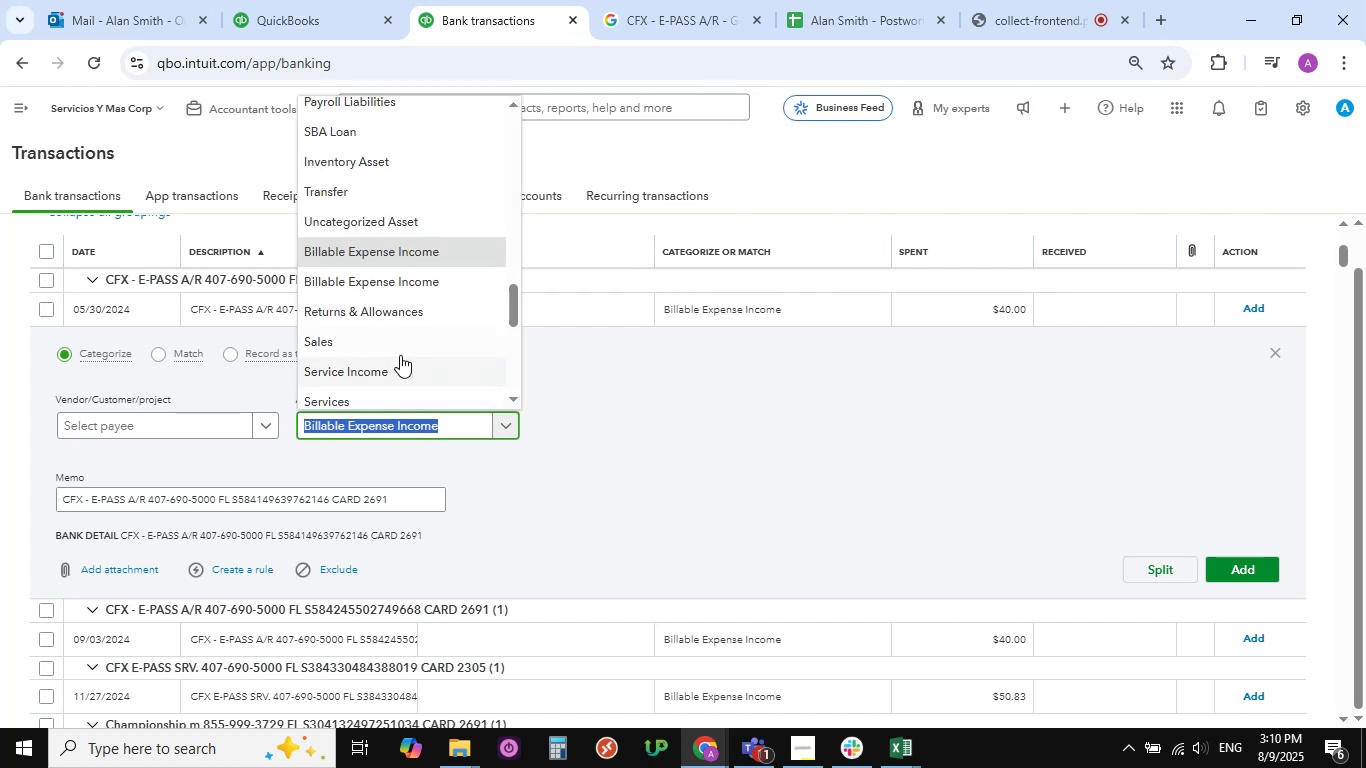 
scroll: coordinate [400, 355], scroll_direction: up, amount: 3.0
 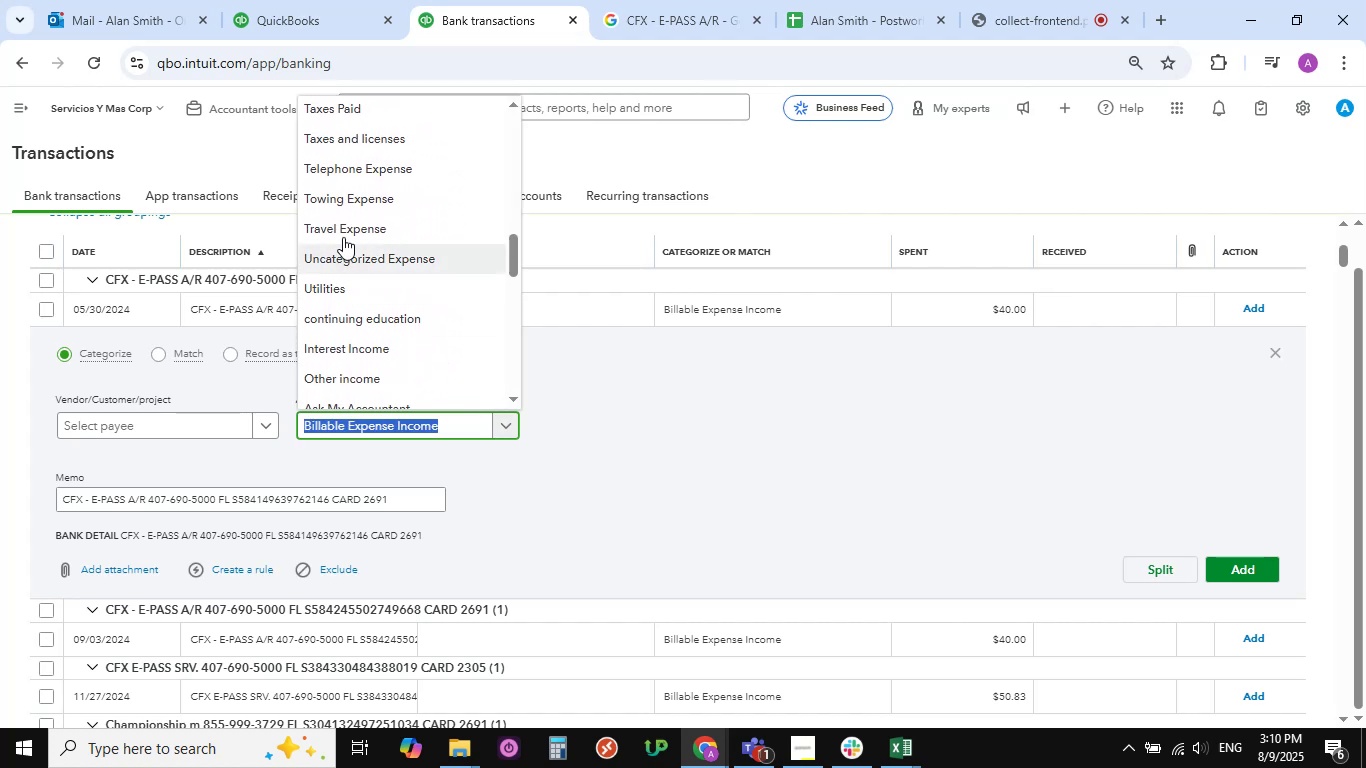 
left_click([343, 224])
 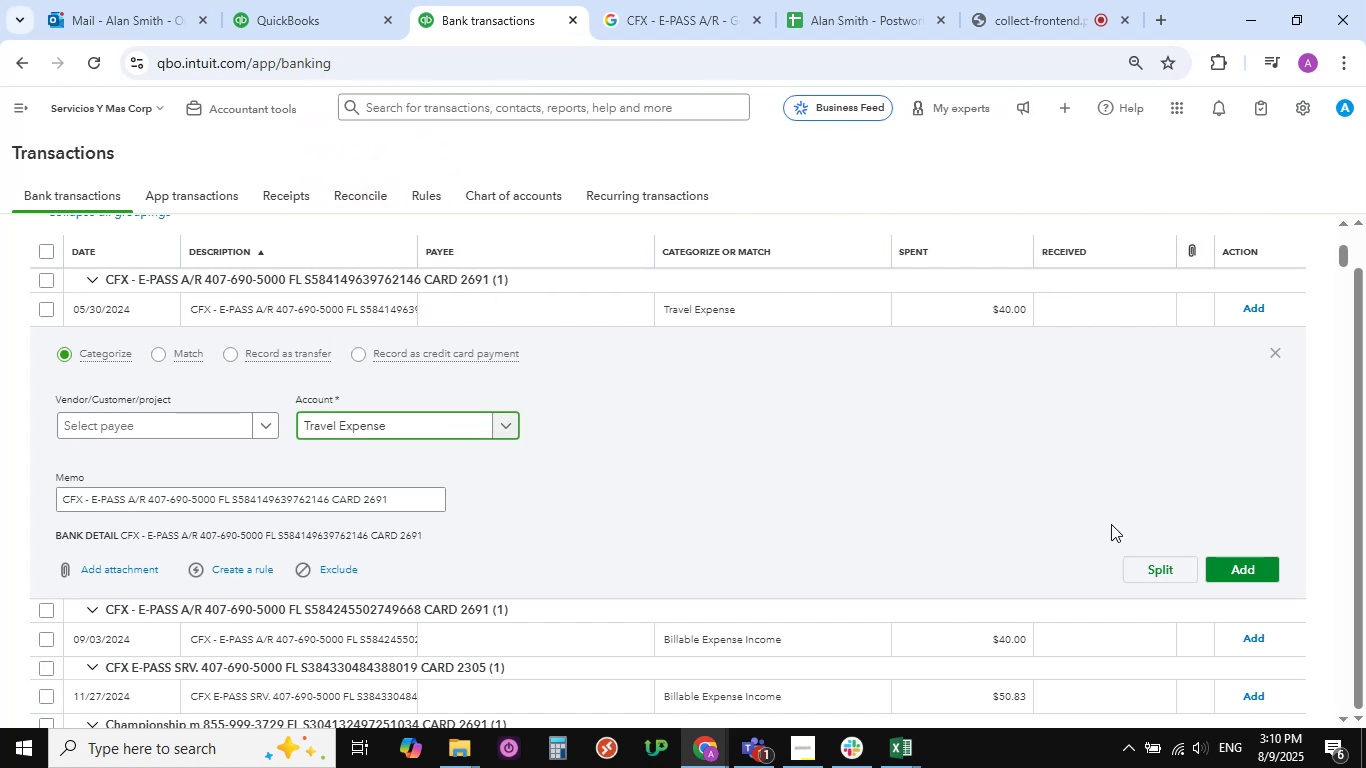 
left_click([1230, 565])
 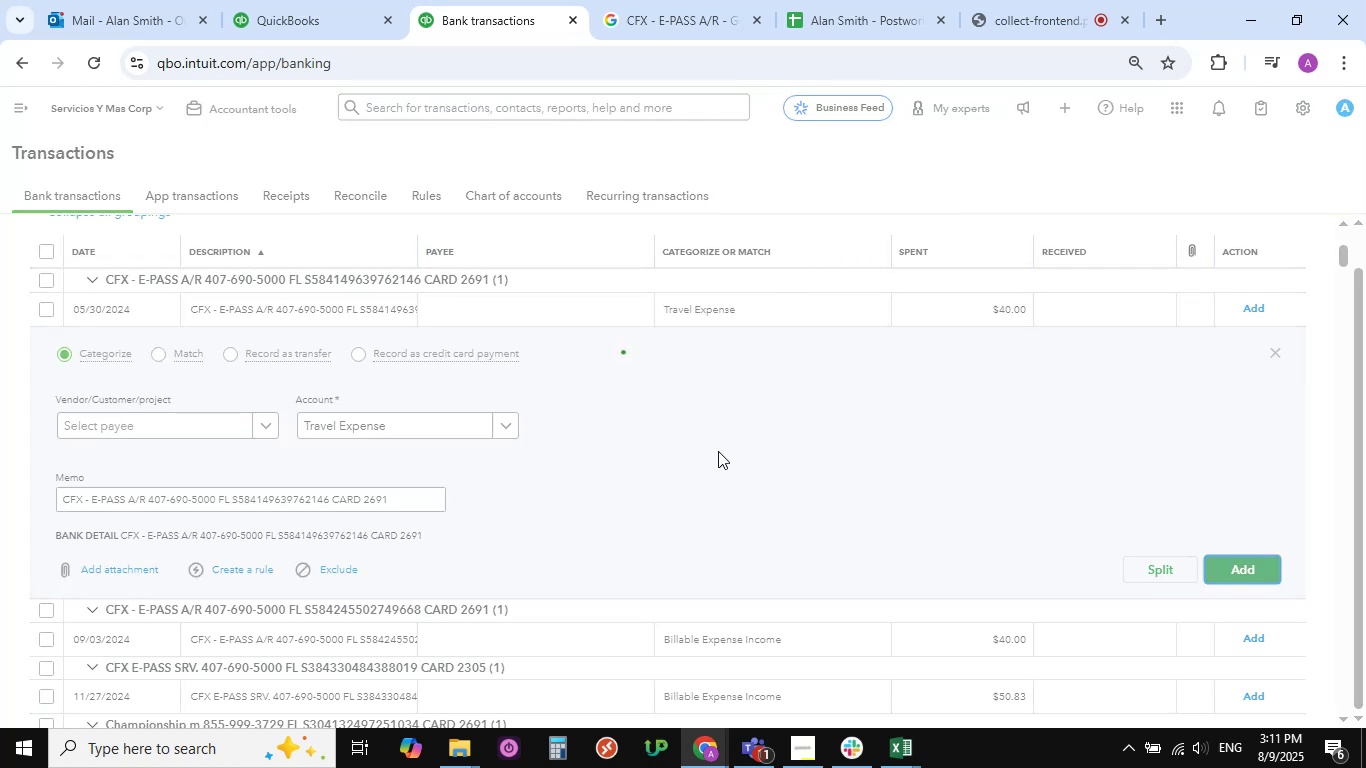 
scroll: coordinate [365, 396], scroll_direction: up, amount: 1.0
 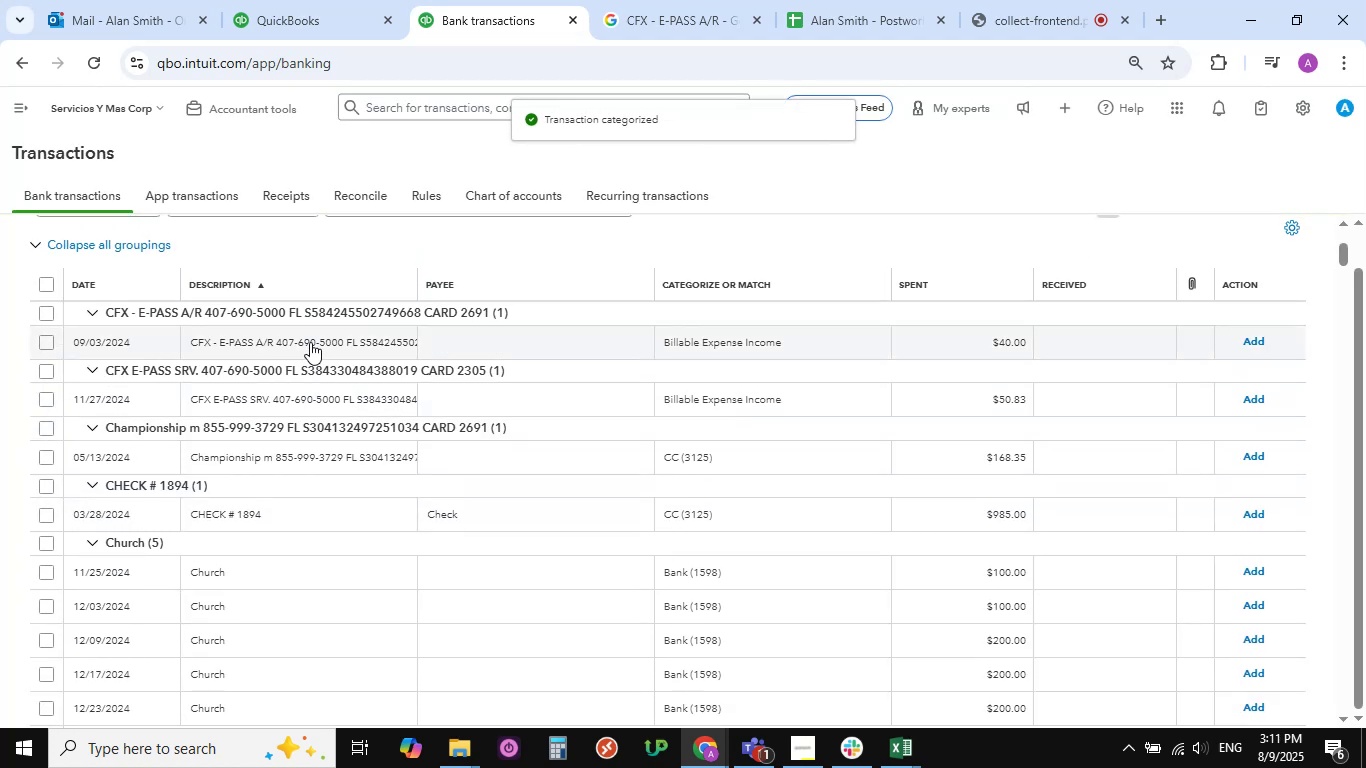 
left_click([310, 342])
 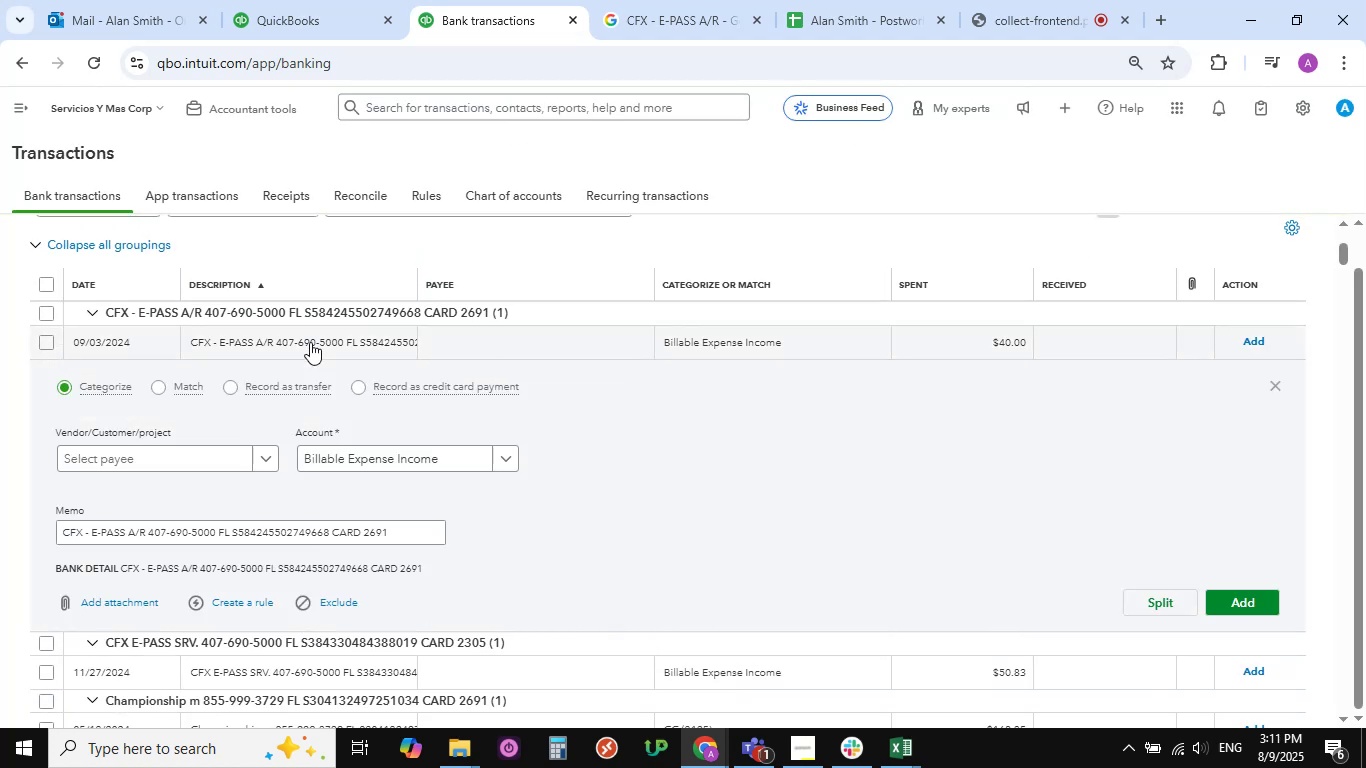 
wait(5.81)
 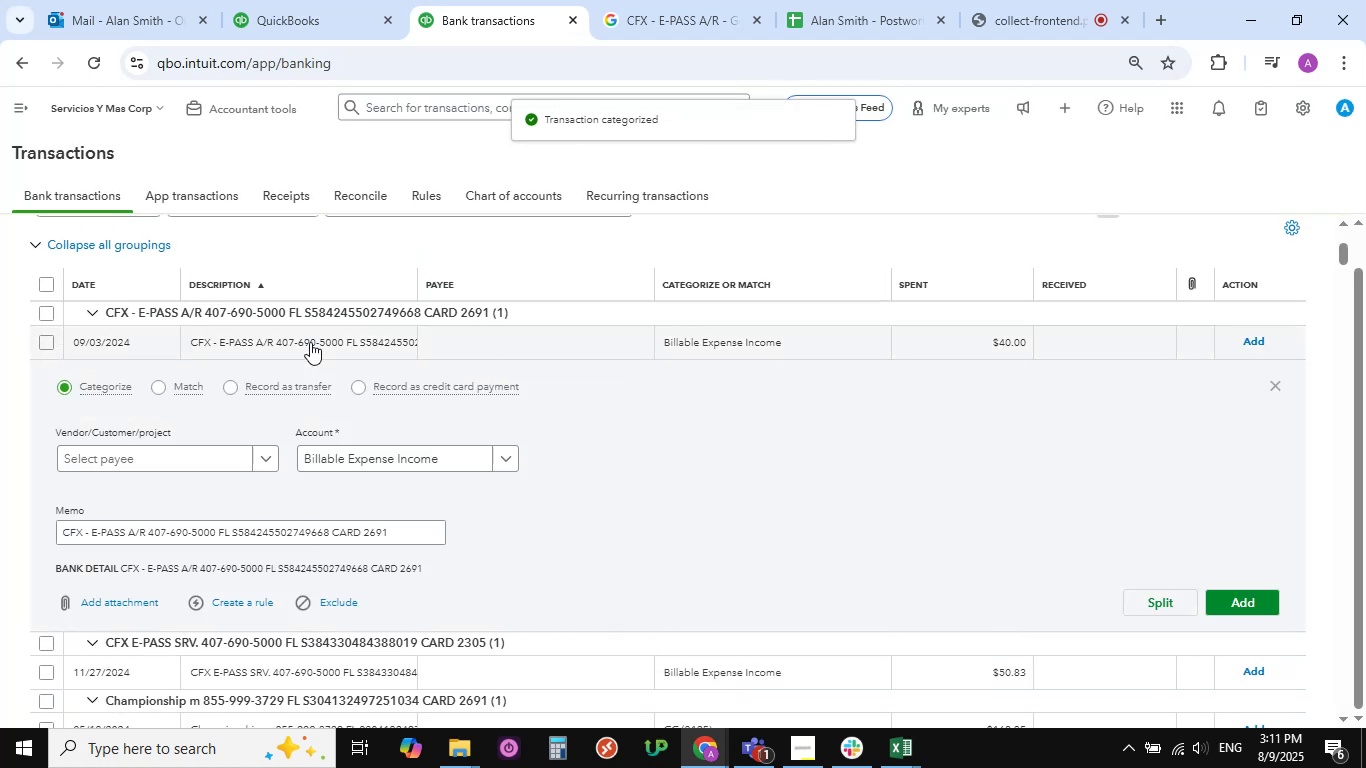 
left_click([502, 454])
 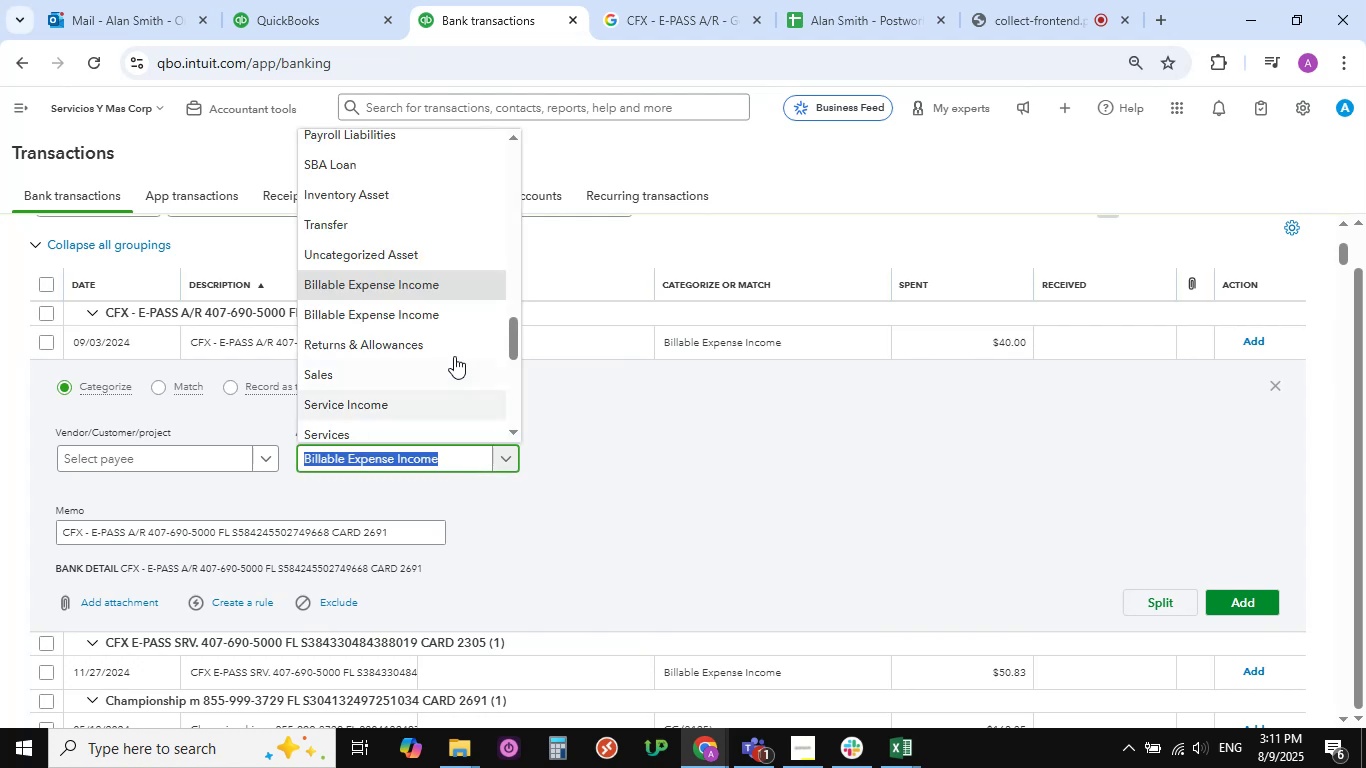 
scroll: coordinate [488, 326], scroll_direction: up, amount: 4.0
 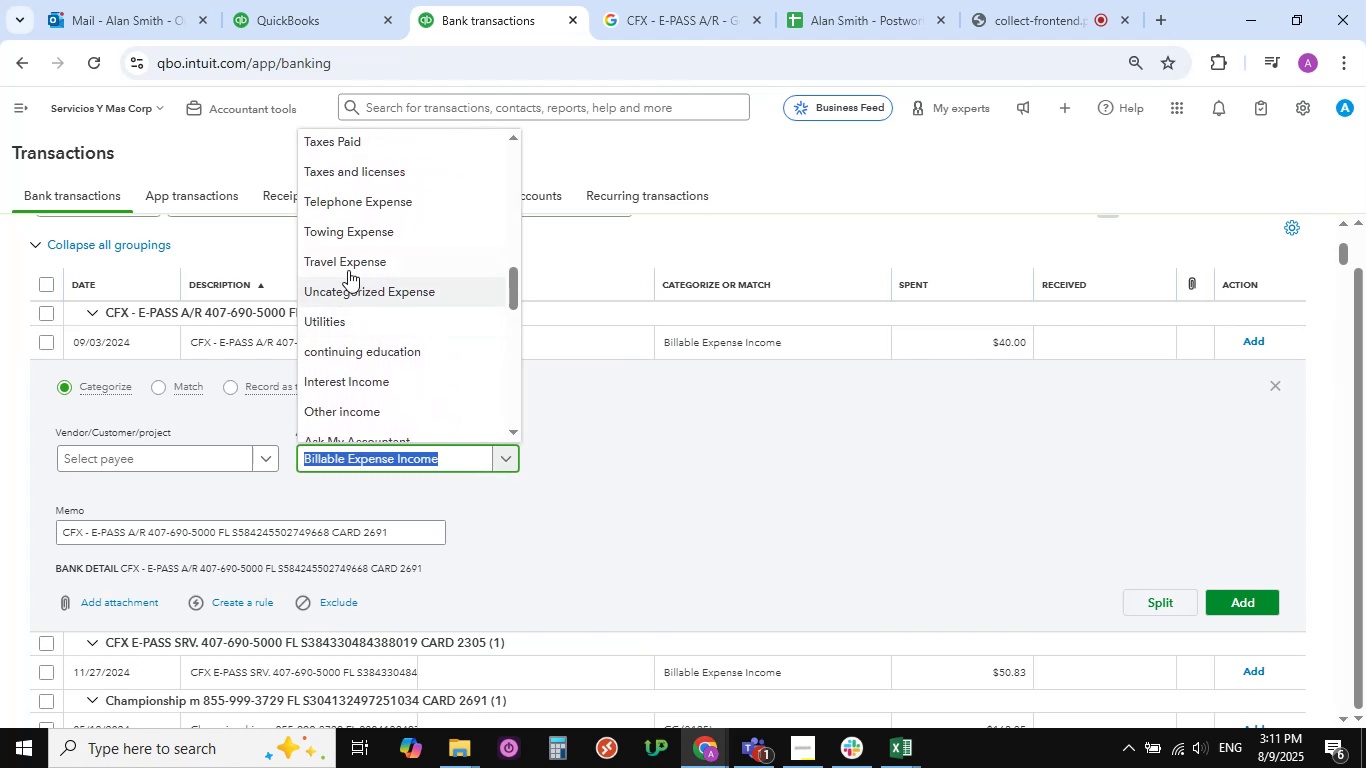 
left_click([341, 261])
 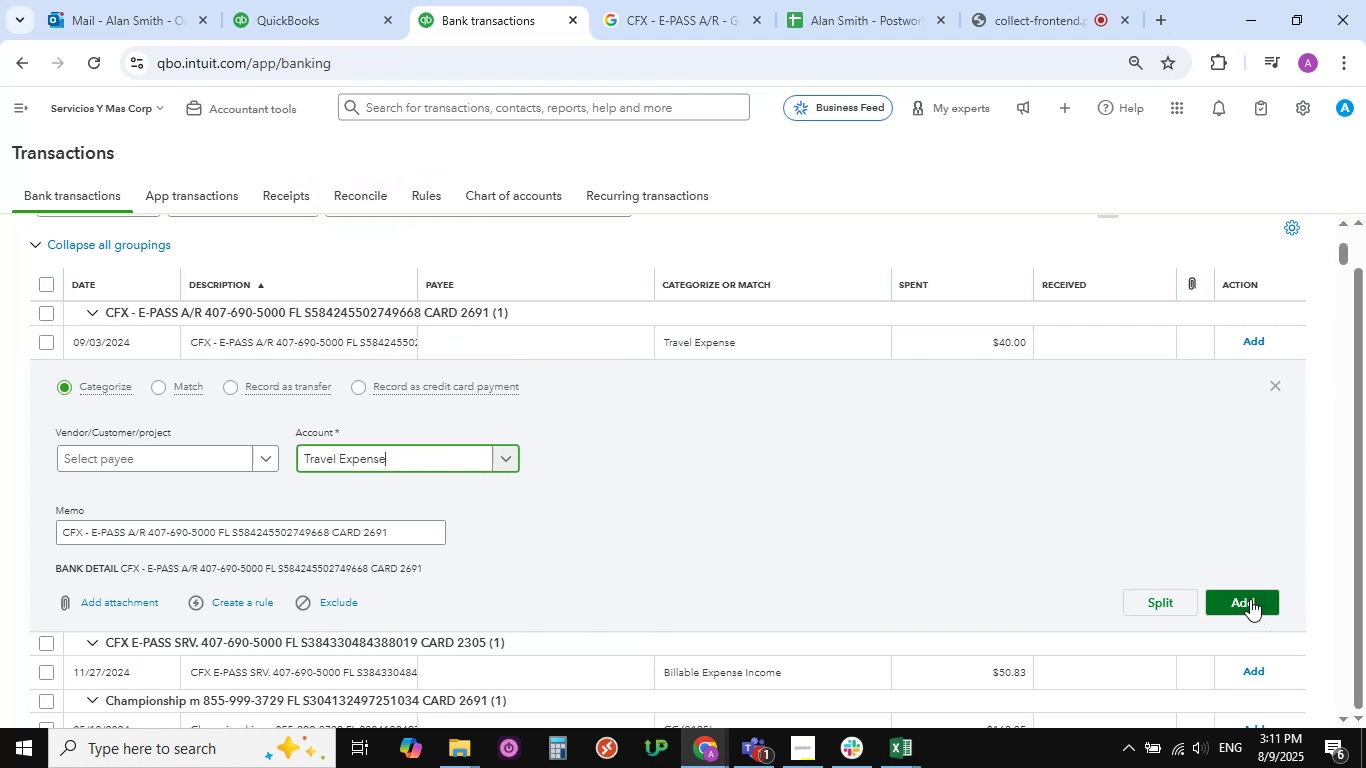 
left_click([1250, 599])
 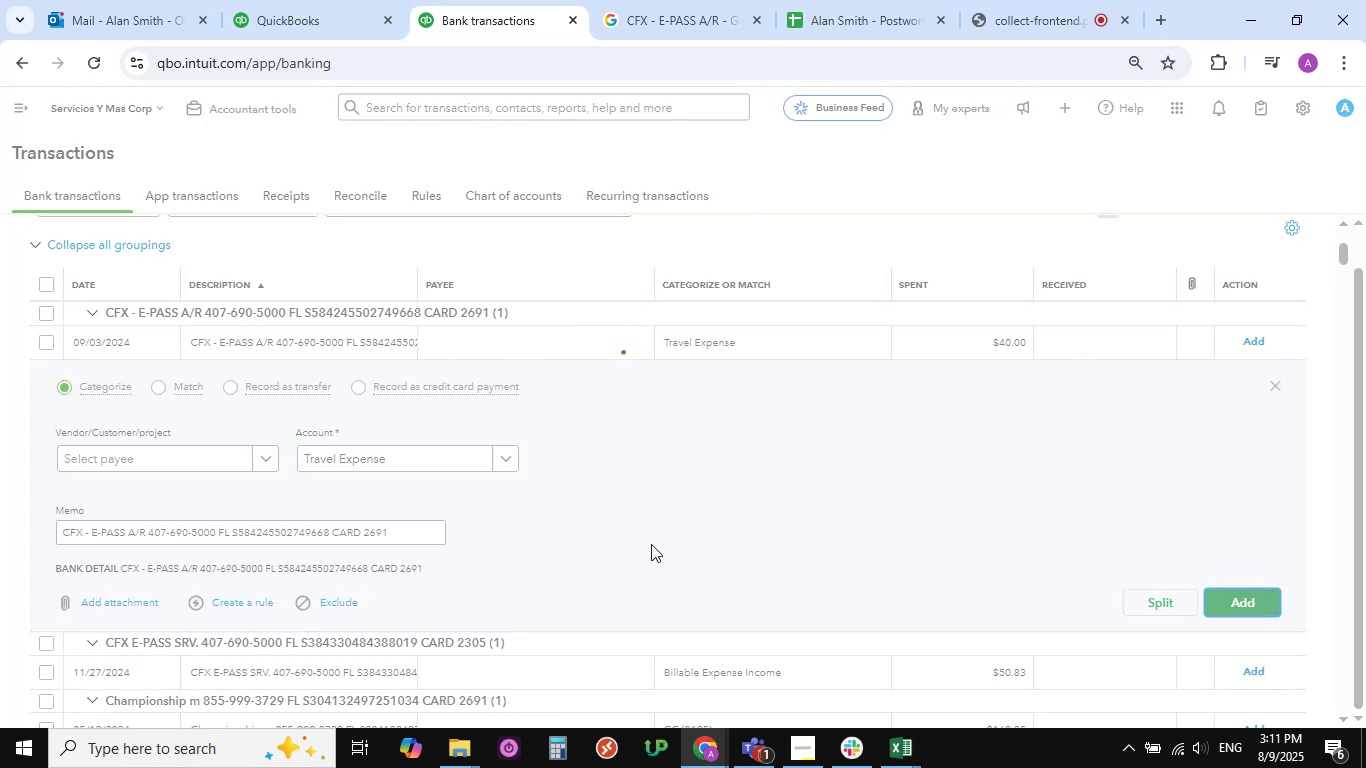 
wait(5.1)
 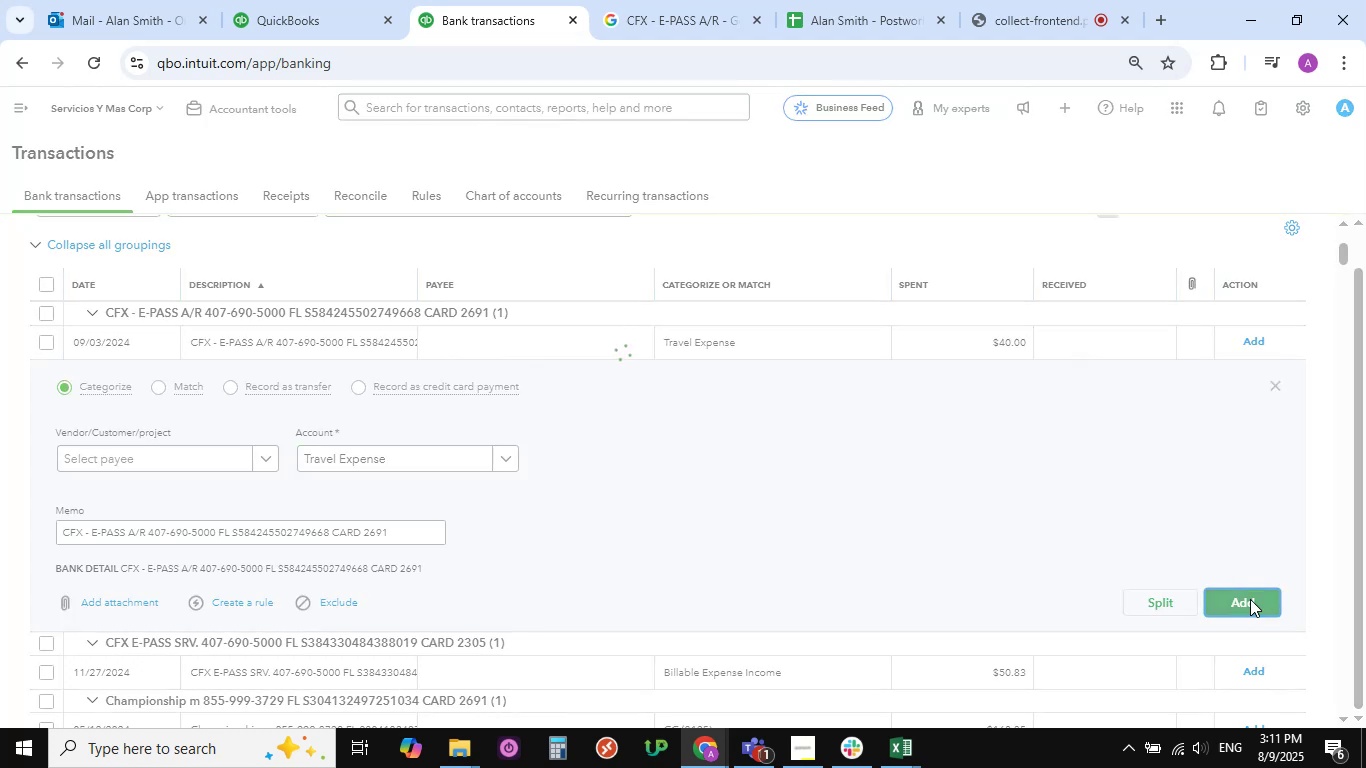 
scroll: coordinate [360, 411], scroll_direction: up, amount: 1.0
 